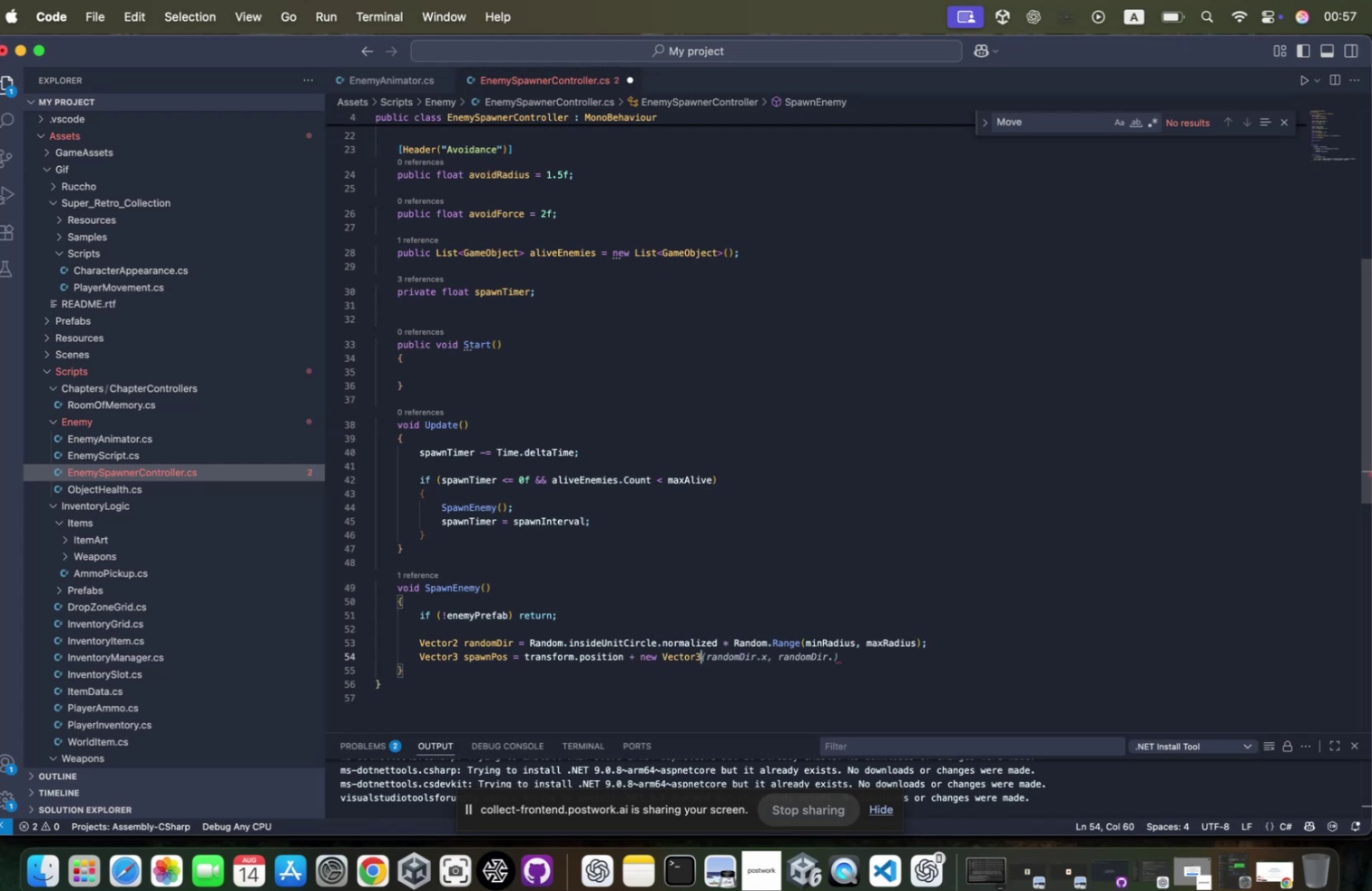 
key(Shift+9)
 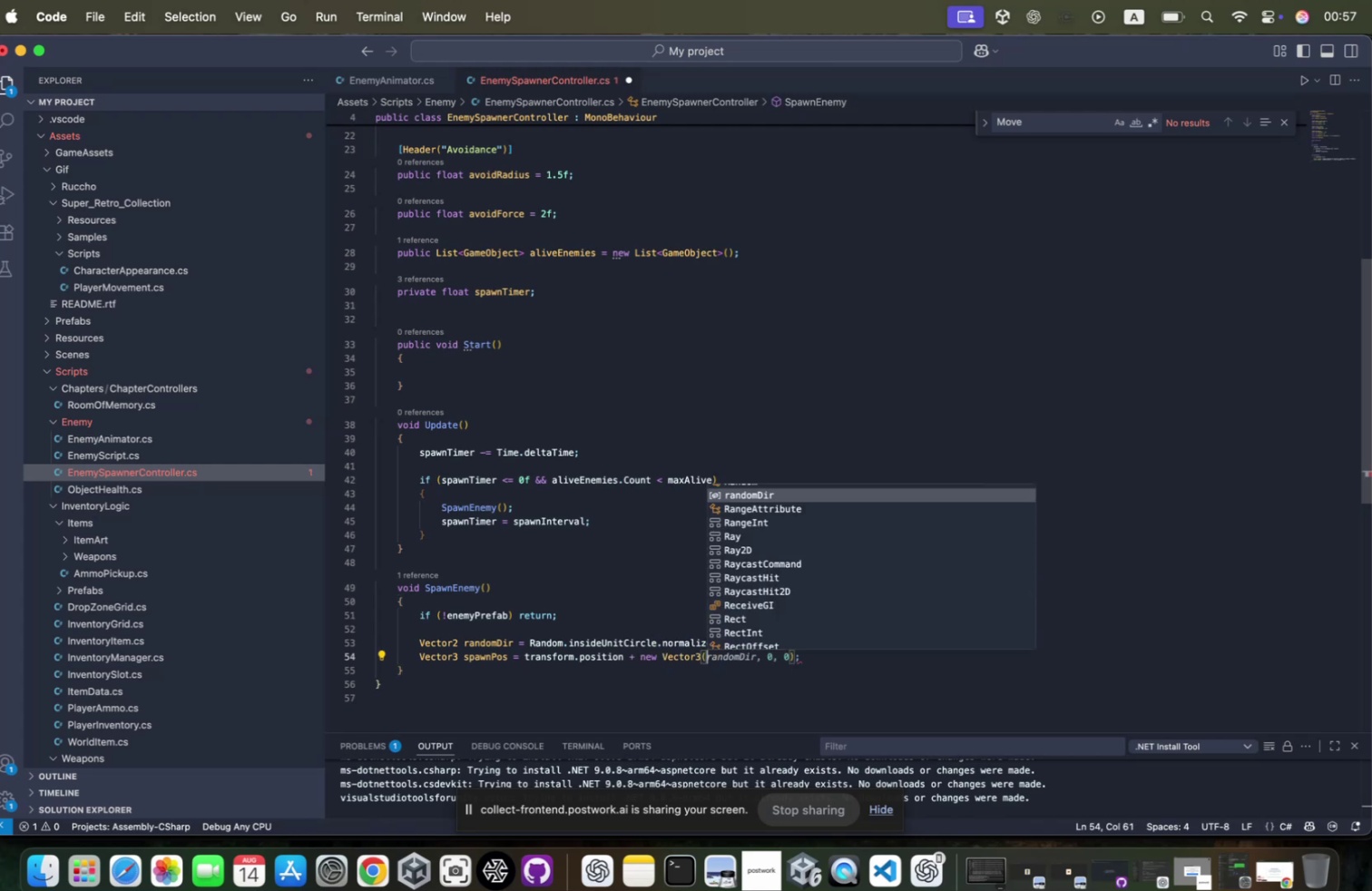 
hold_key(key=ShiftRight, duration=0.46)
 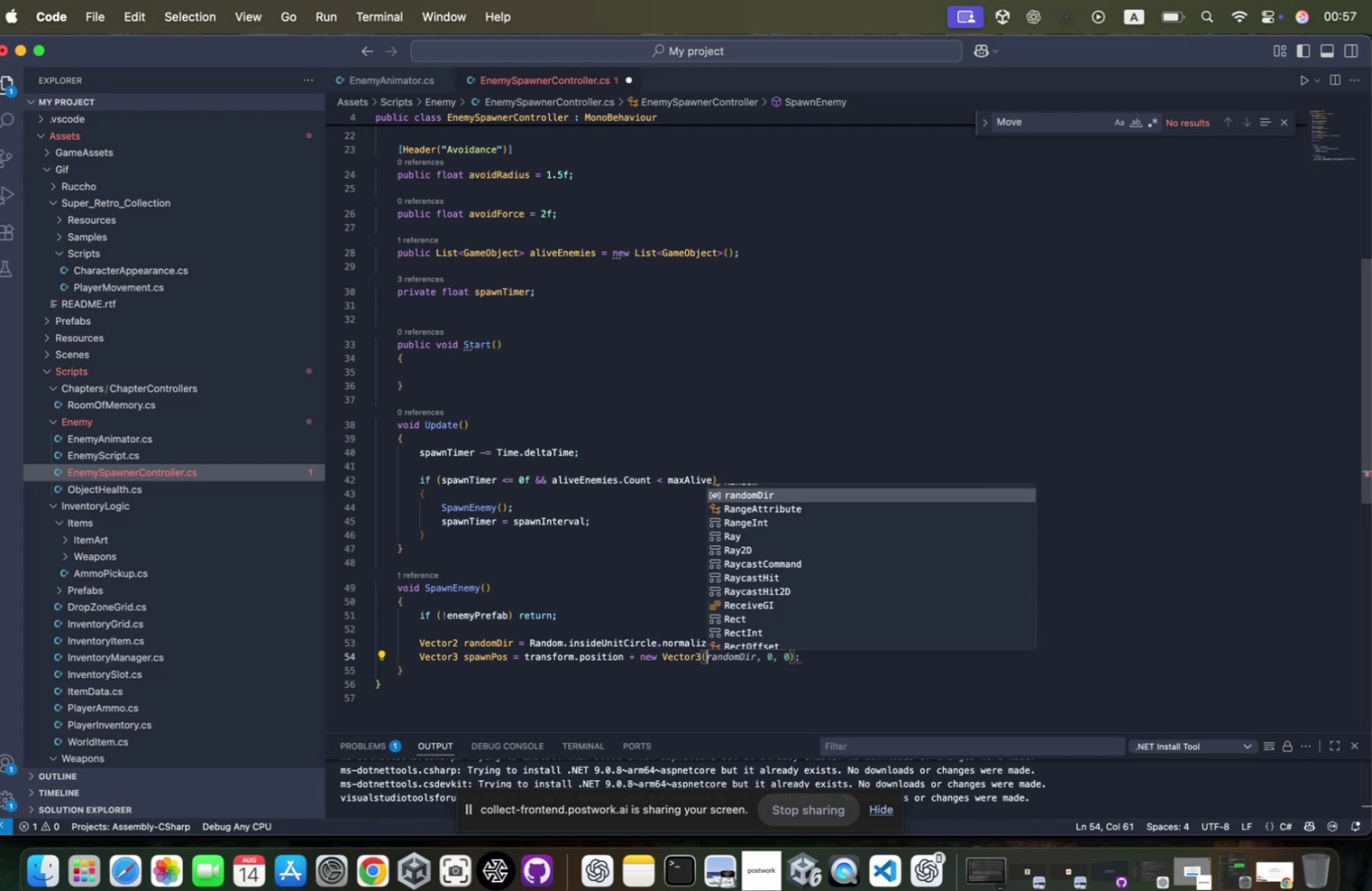 
type(randomdi.x,randomdir.y,0)
 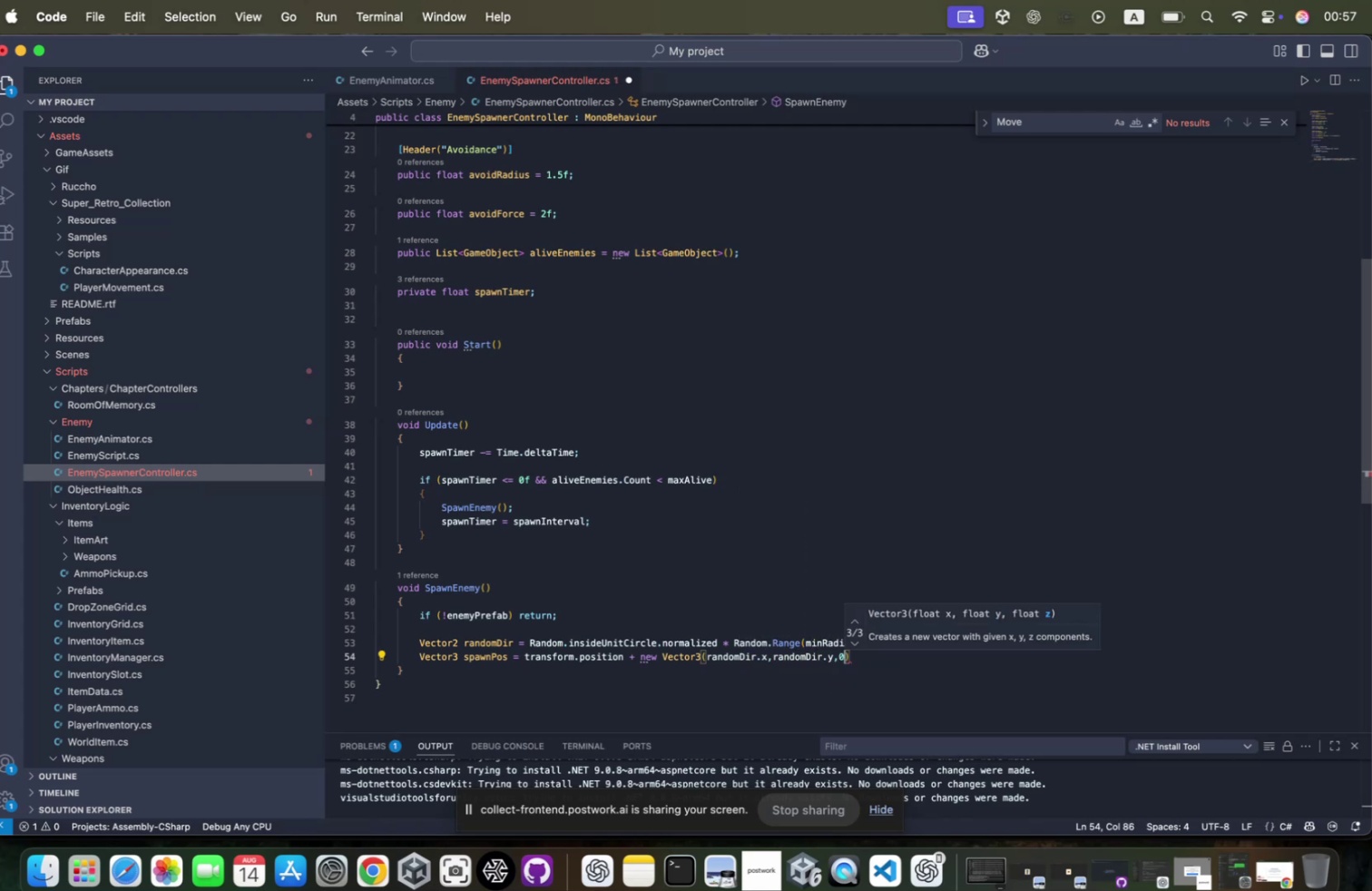 
key(ArrowRight)
 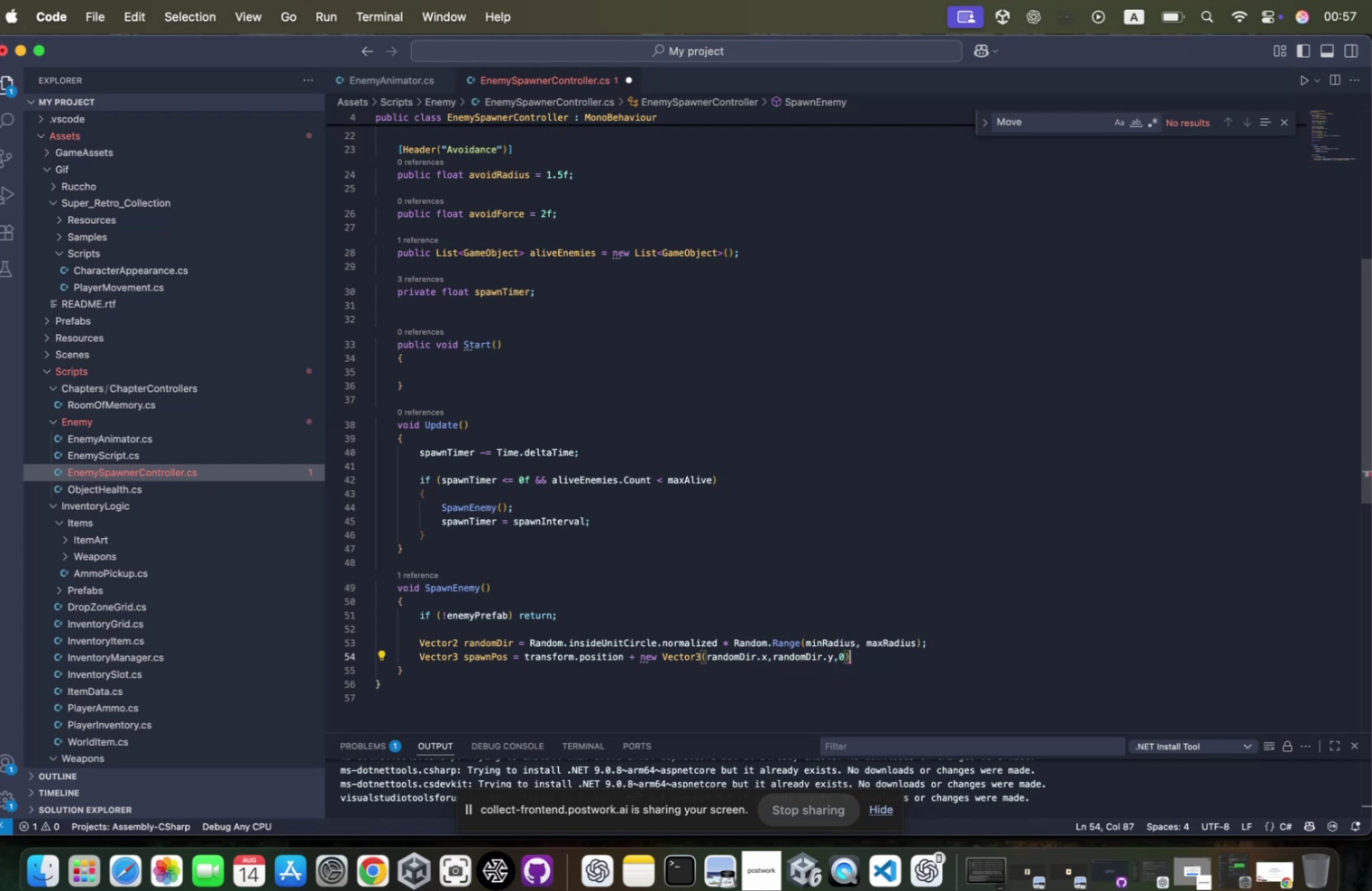 
key(Semicolon)
 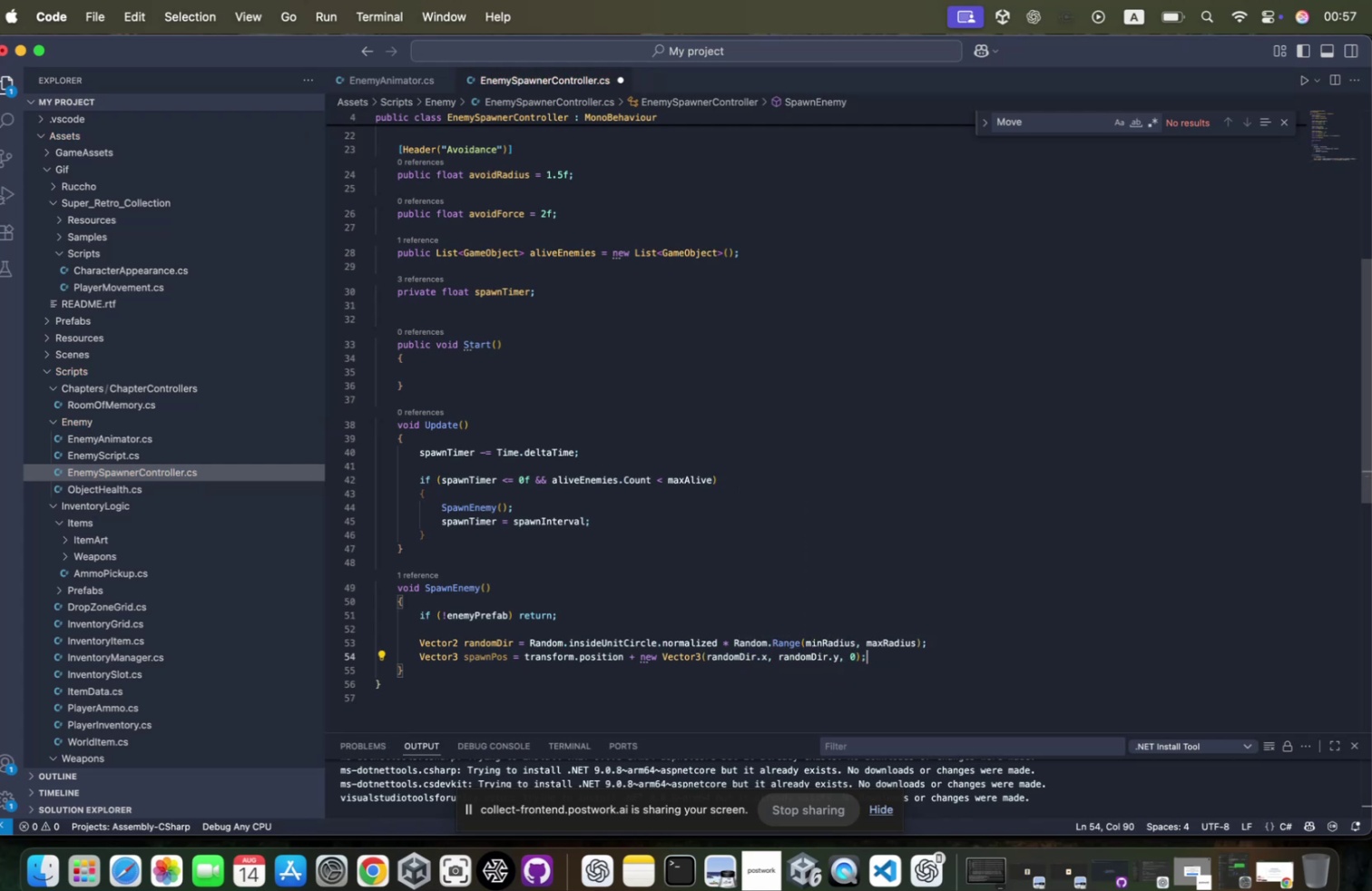 
key(Enter)
 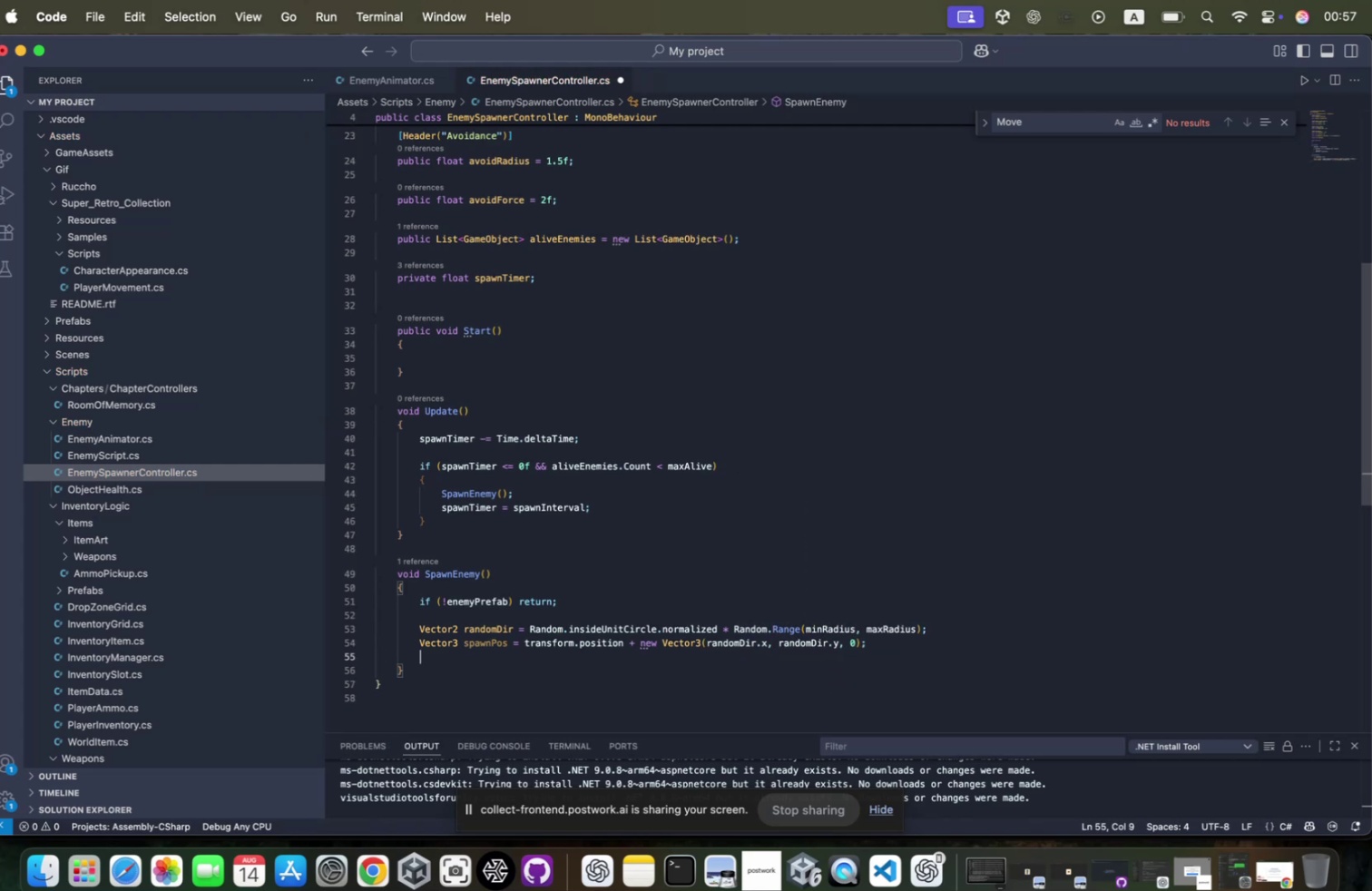 
key(Enter)
 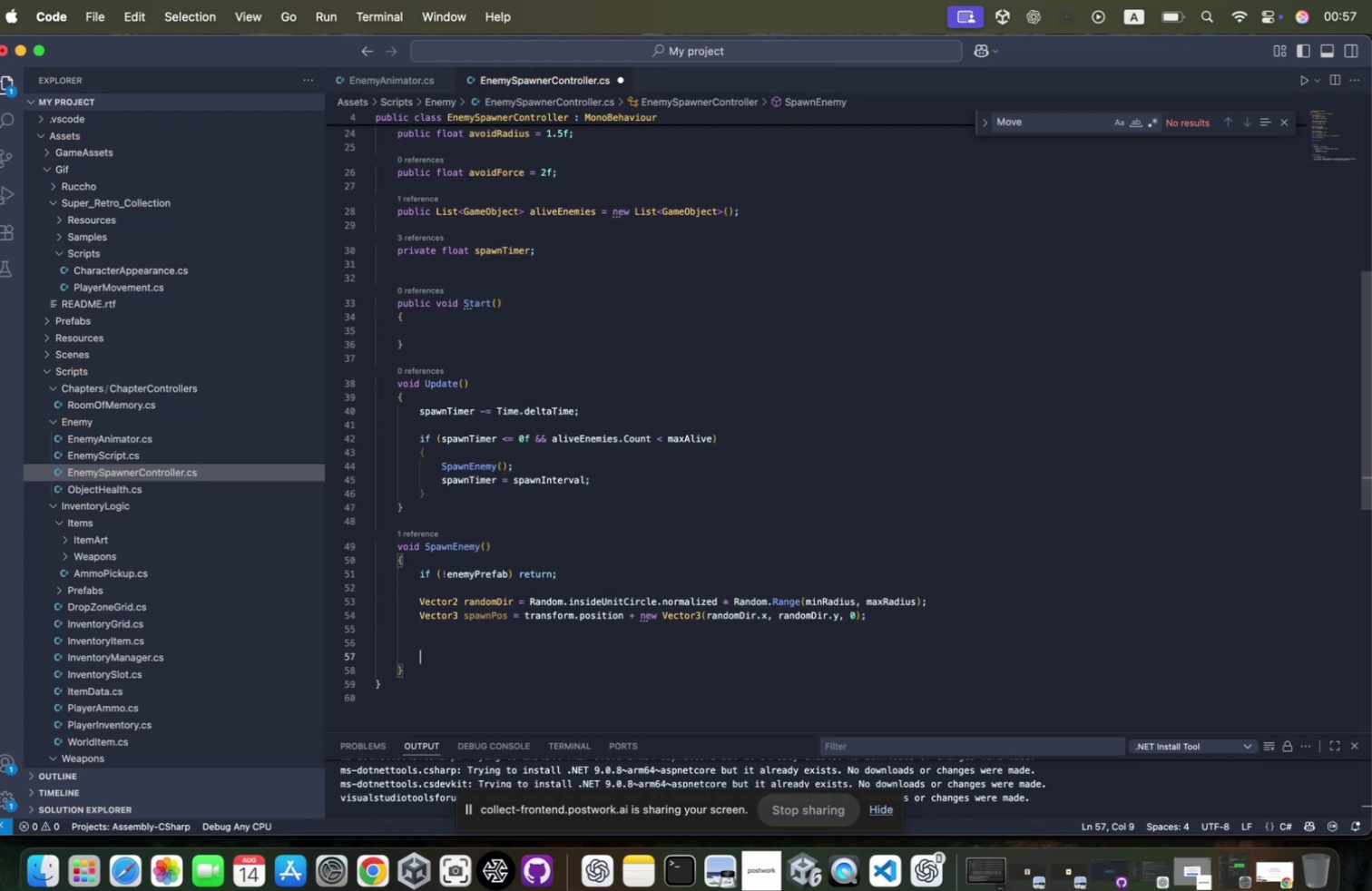 
key(Enter)
 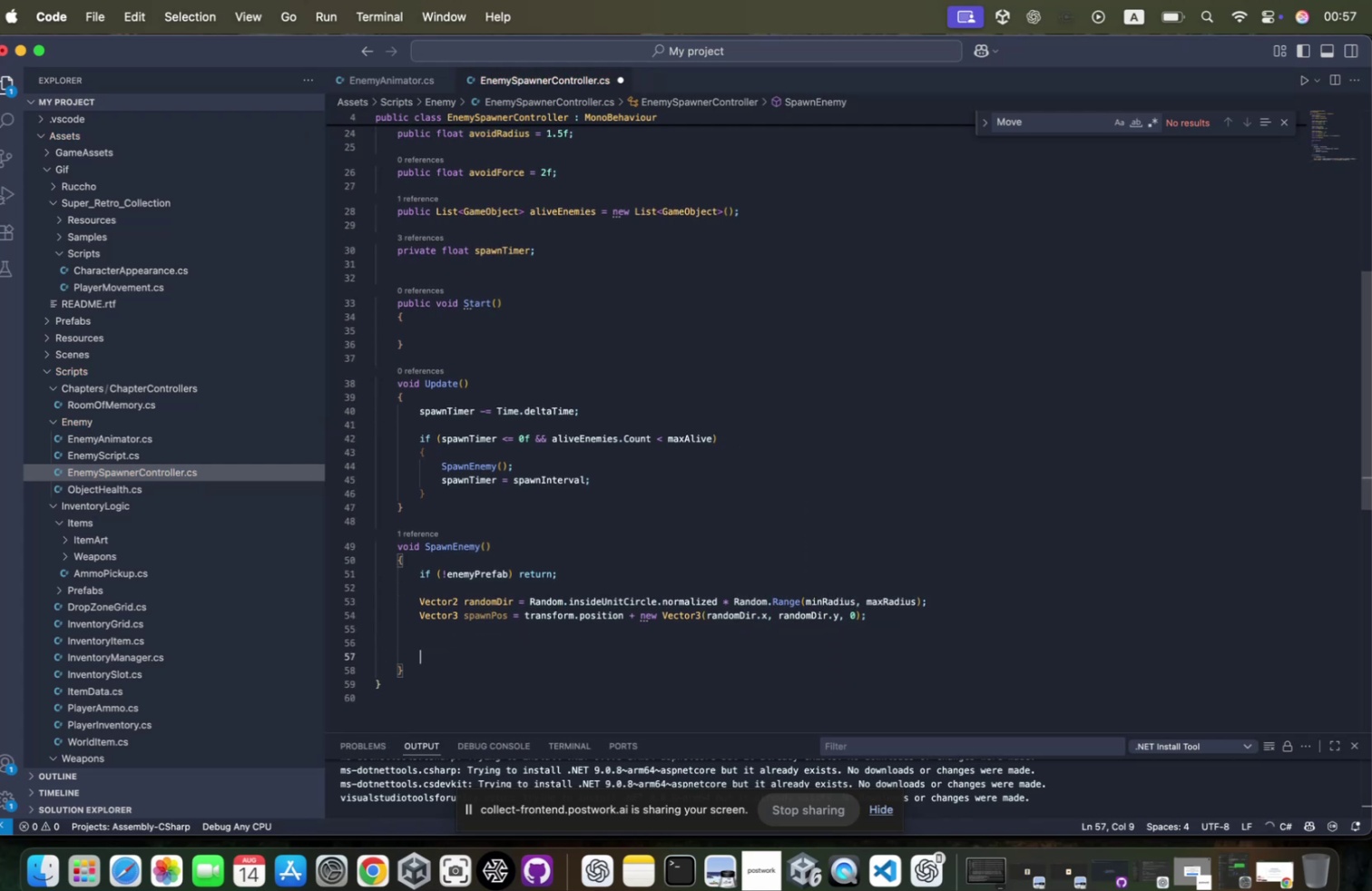 
type(if(spawnVf)
key(Tab)
type( )
key(Backspace)
key(Backspace)
type(b) Instanti)
key(Tab)
type((spawnv)
key(Tab)
 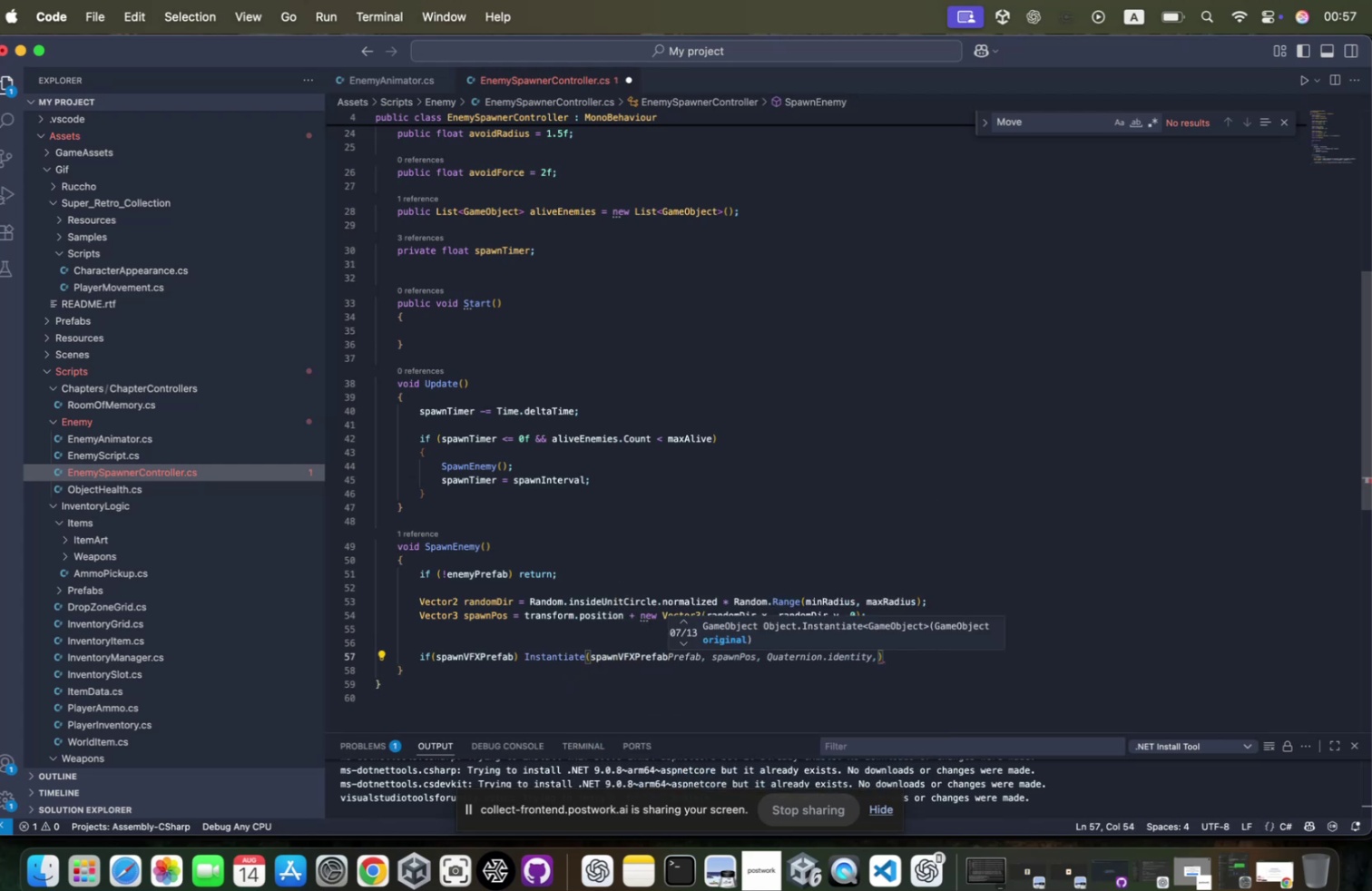 
key(ArrowRight)
 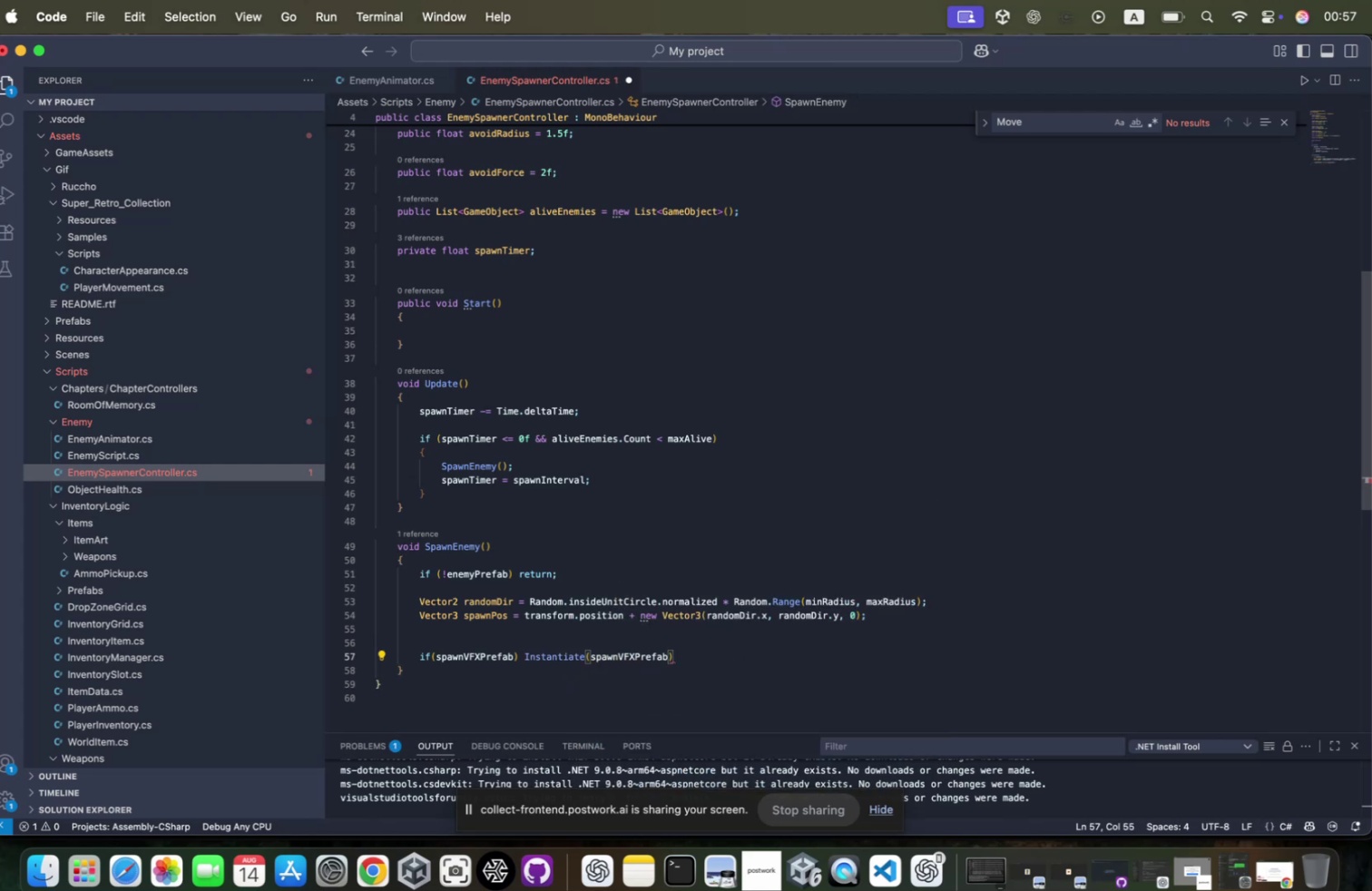 
key(ArrowLeft)
 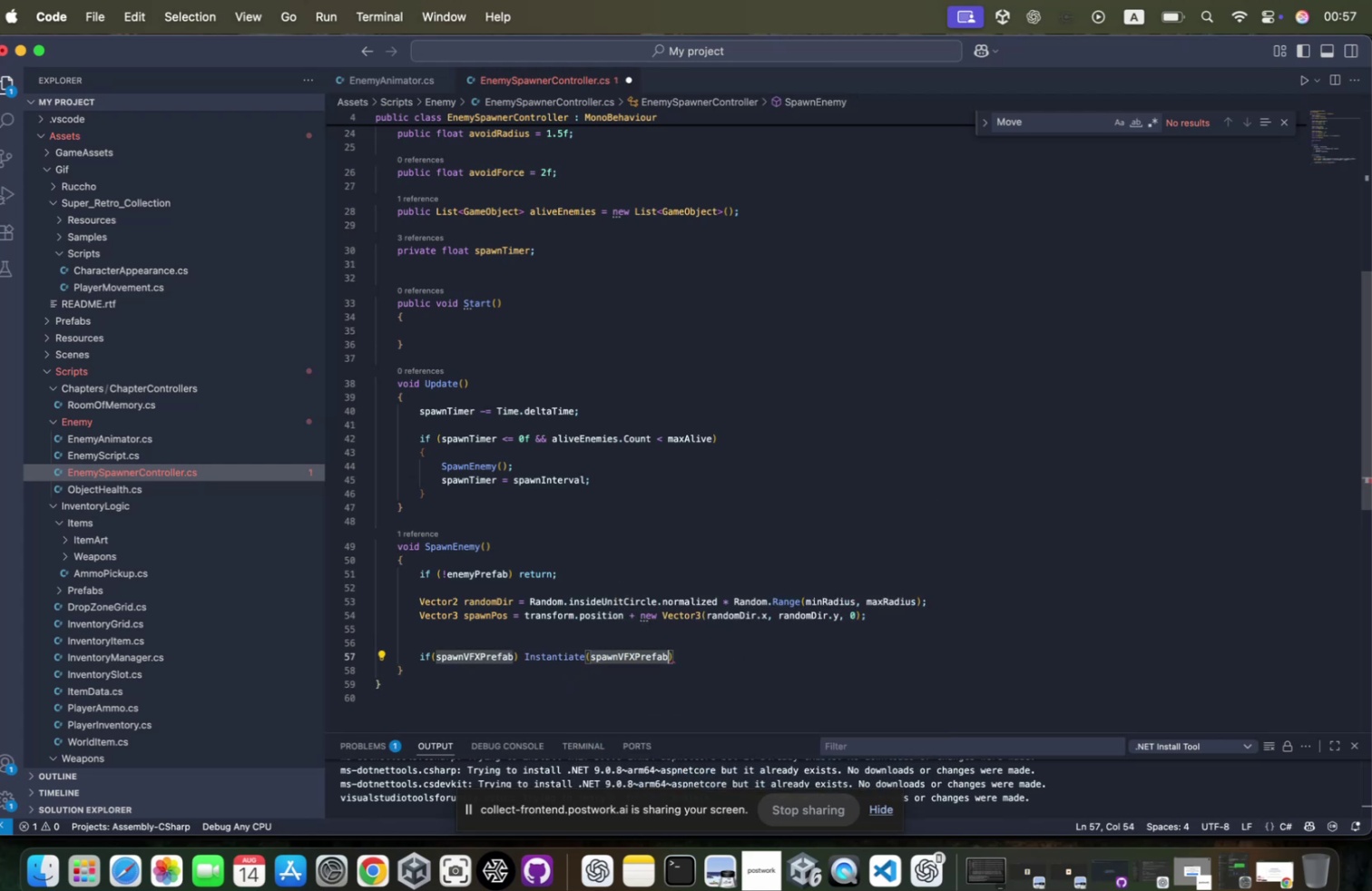 
type(, spawnpos)
key(Tab)
type(, Quaterio)
key(Tab)
type(.ident)
key(Tab)
 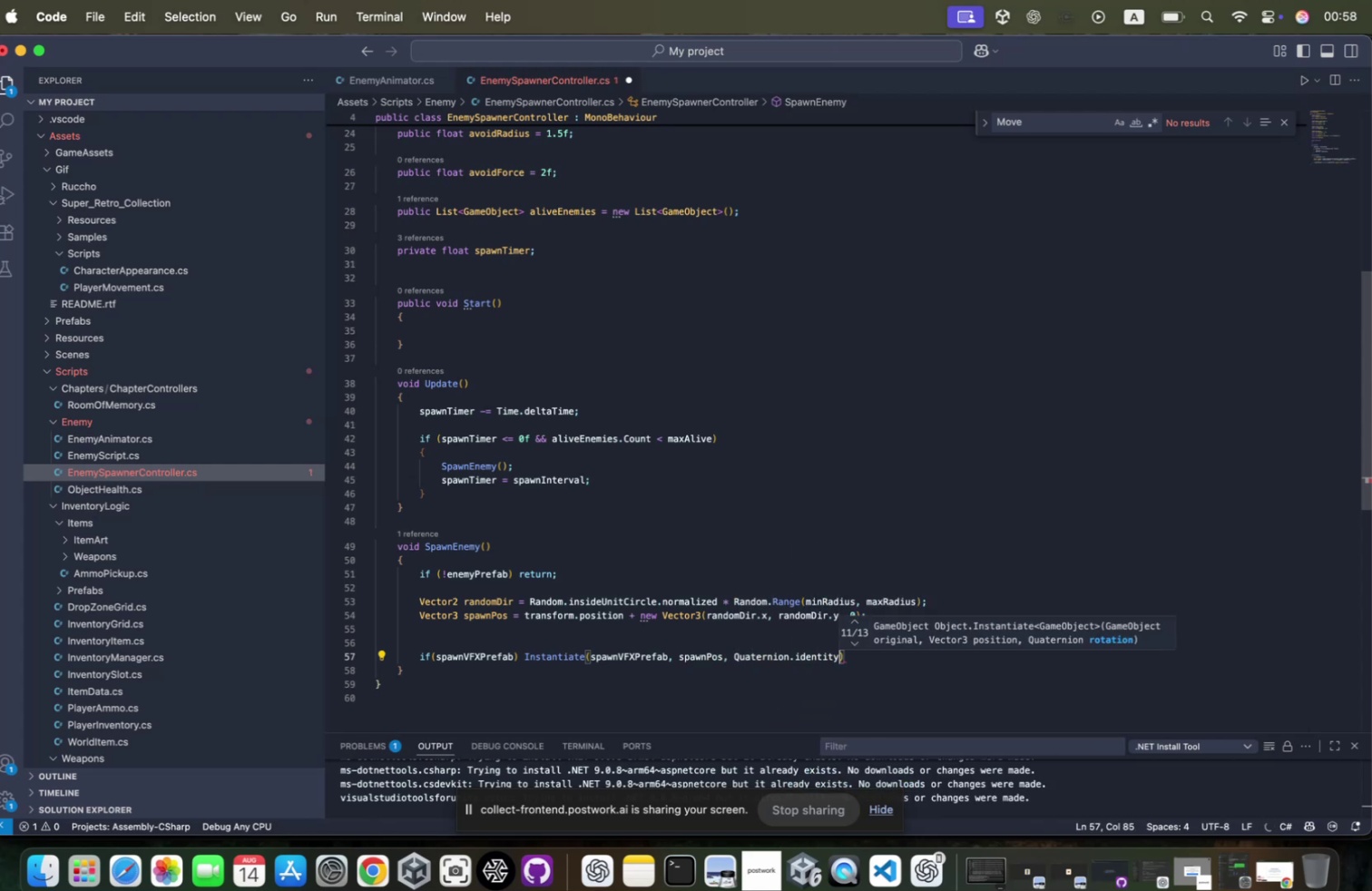 
key(ArrowRight)
 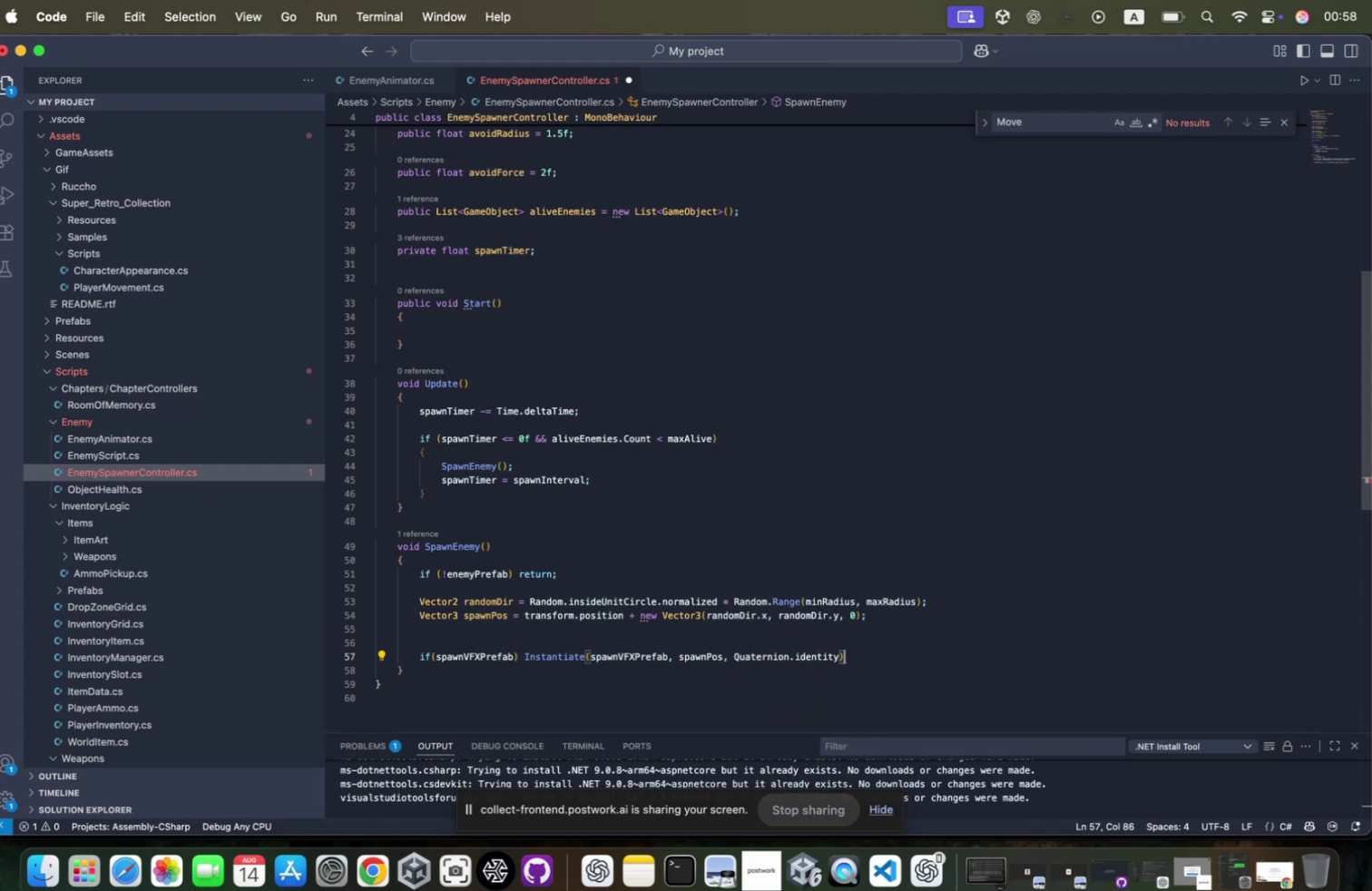 
key(Semicolon)
 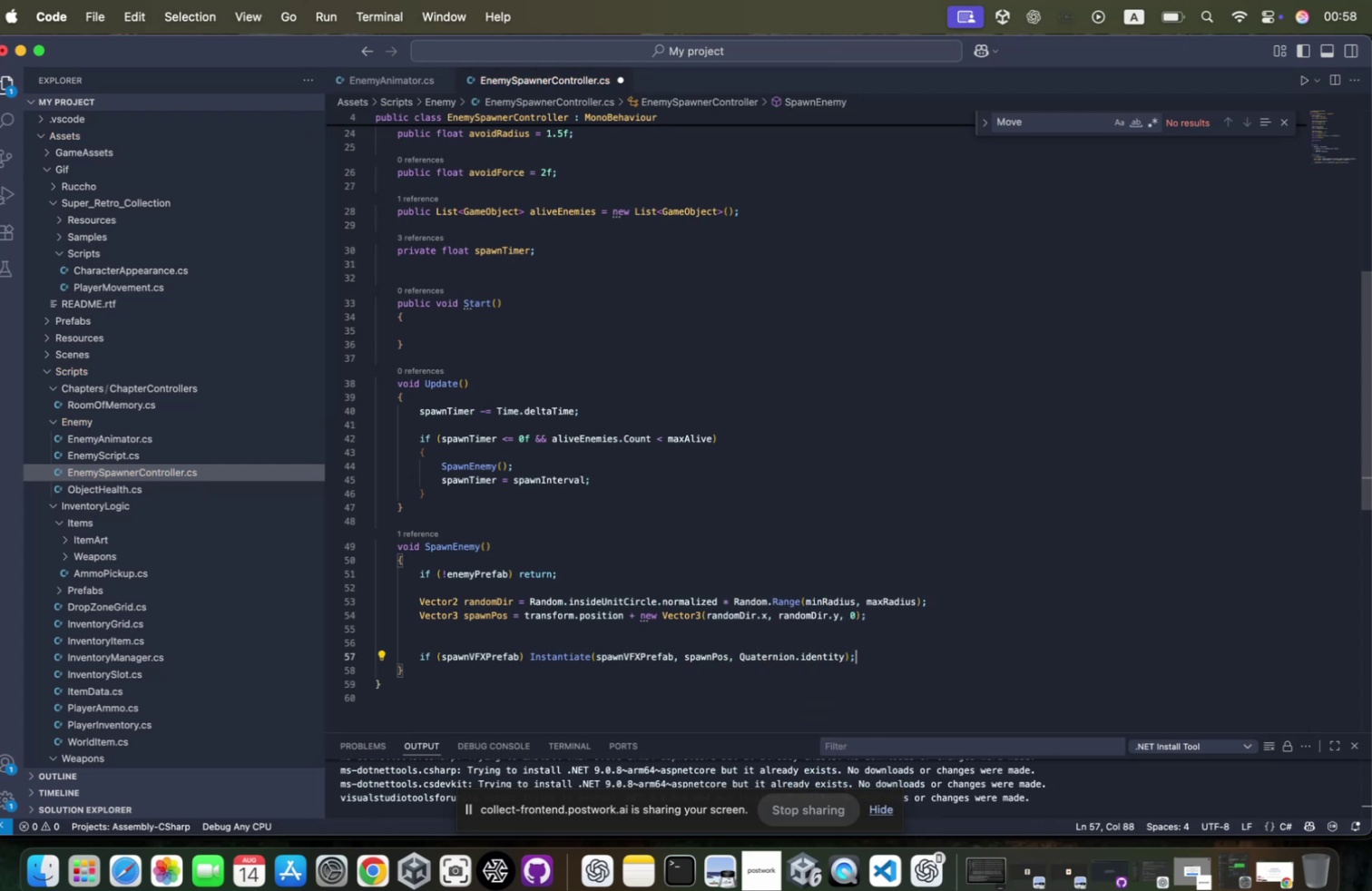 
key(Enter)
 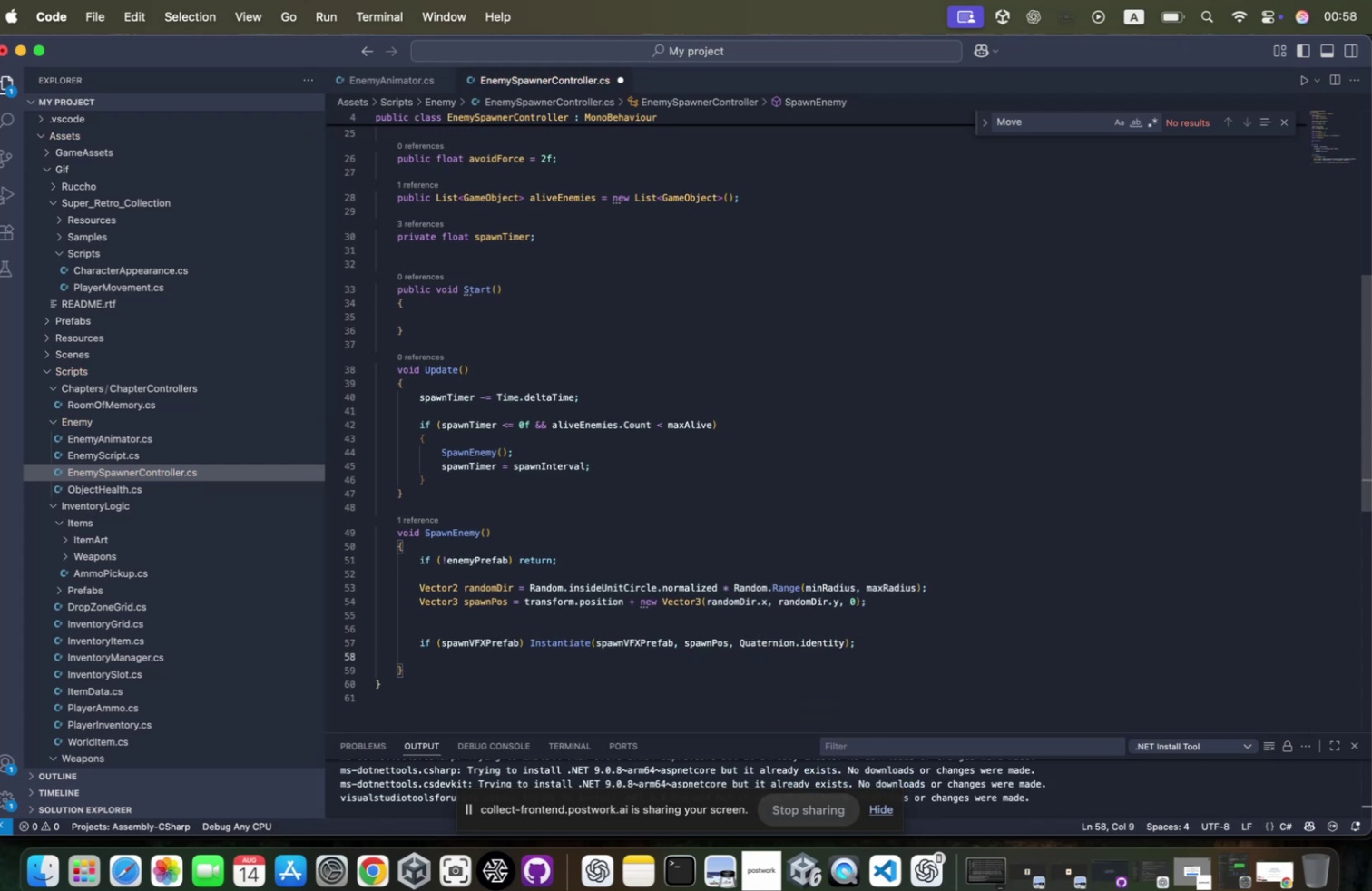 
key(Enter)
 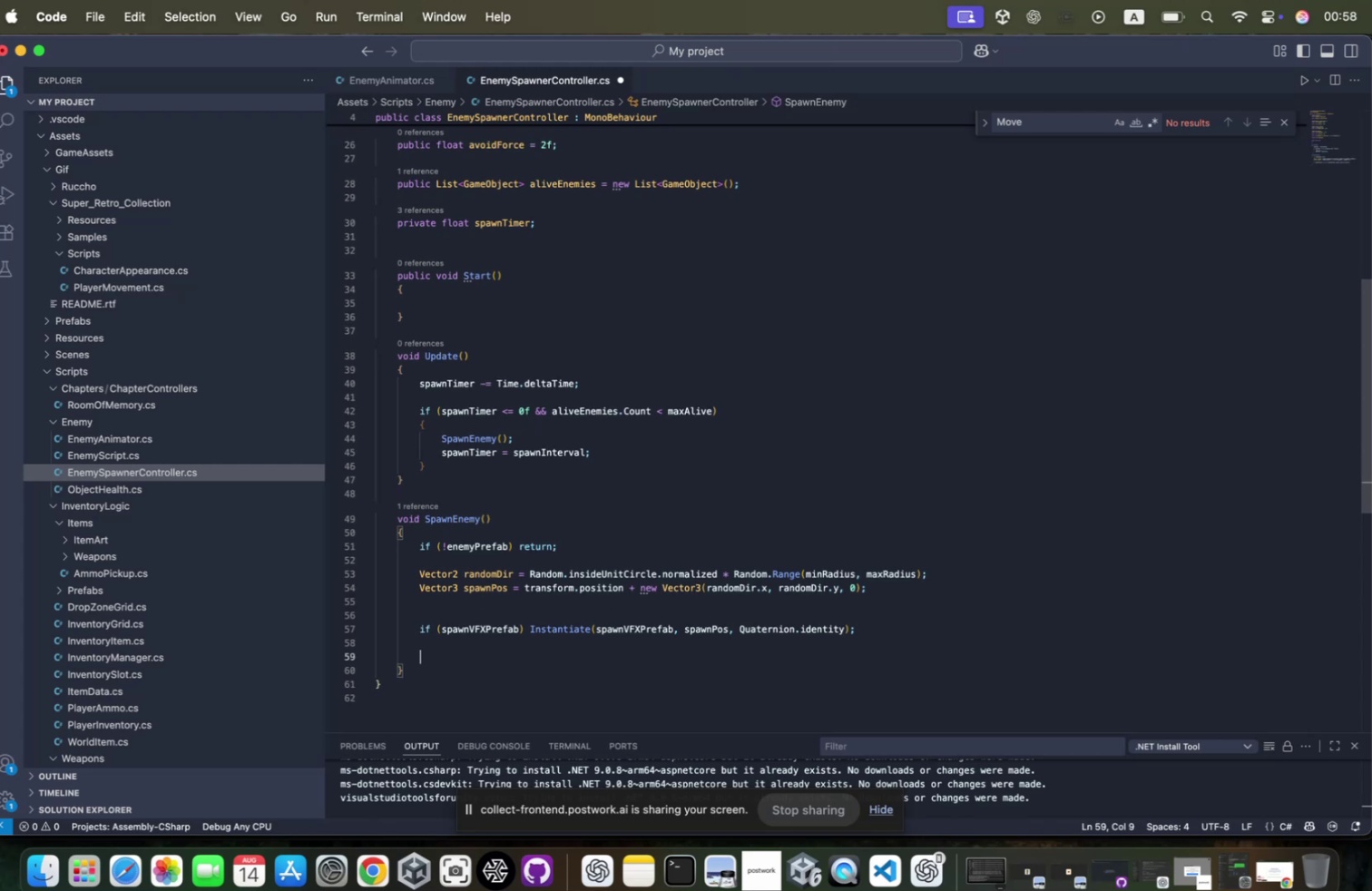 
type(Gameobje)
key(Tab)
type( enemy = Instantia)
key(Tab)
type((enemypre)
key(Tab)
type(, spawnpo)
key(Tab)
type(, Quati)
key(Backspace)
key(Tab)
type(.i)
key(Tab)
 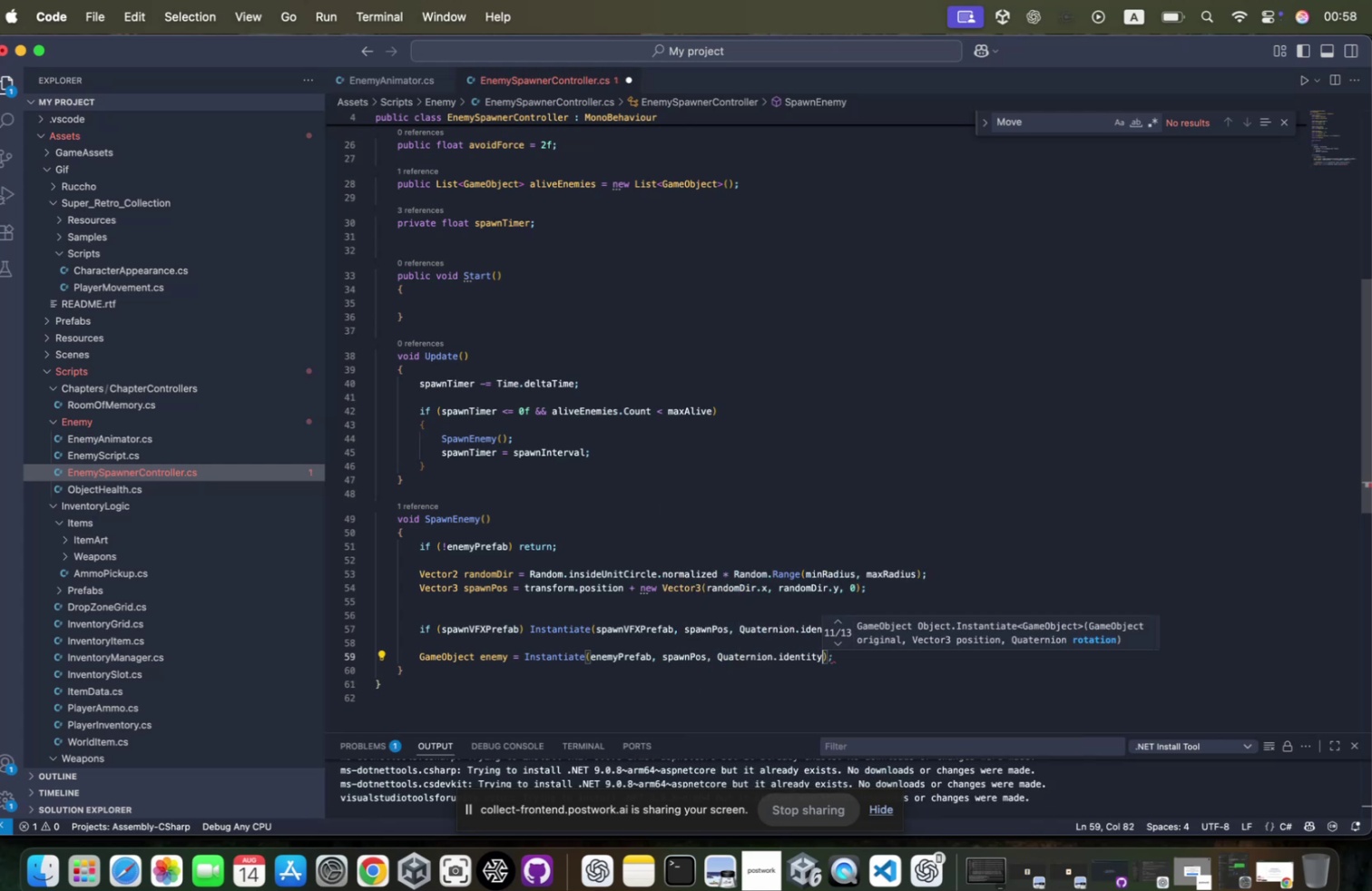 
key(ArrowRight)
 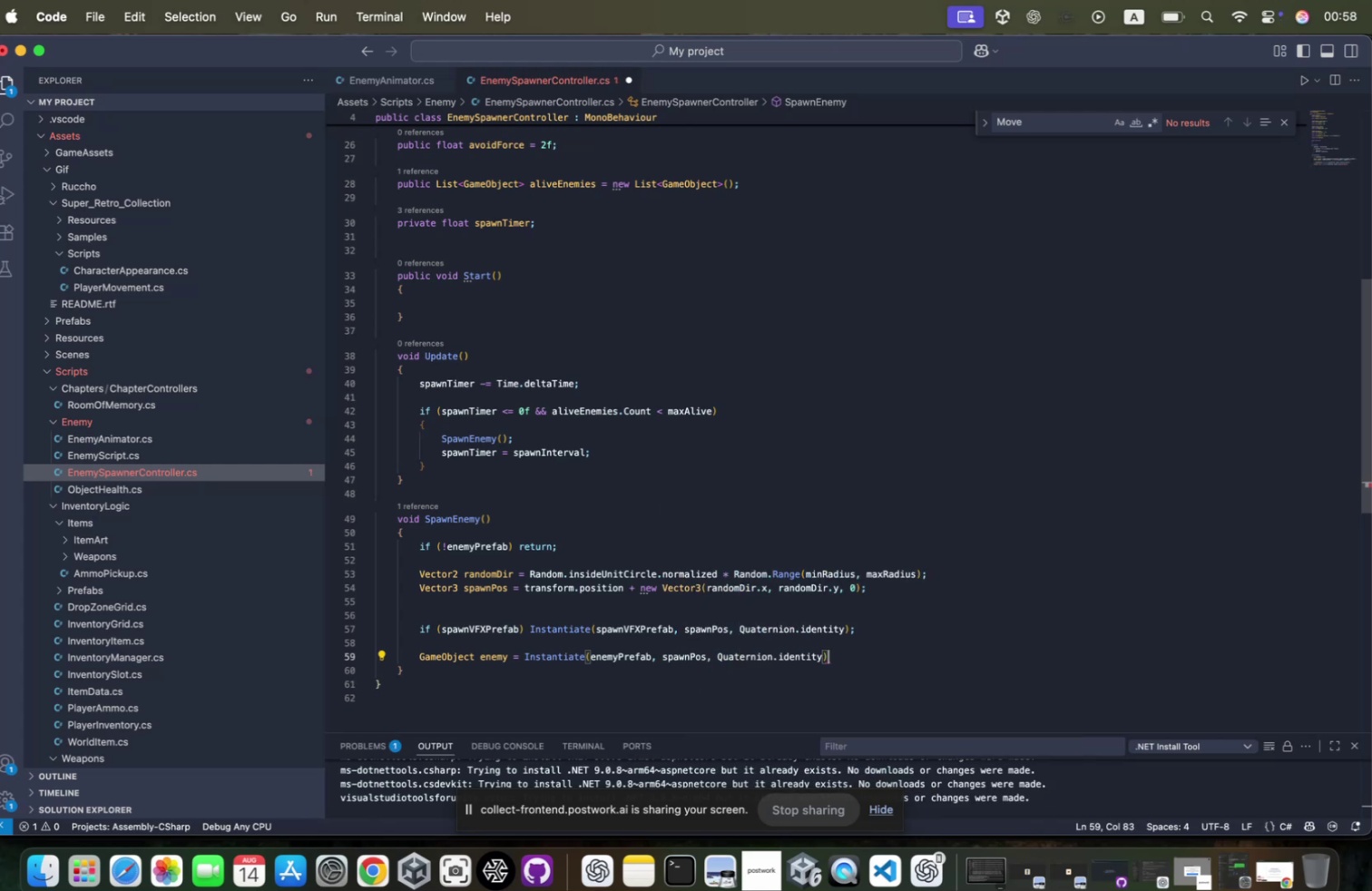 
key(Semicolon)
 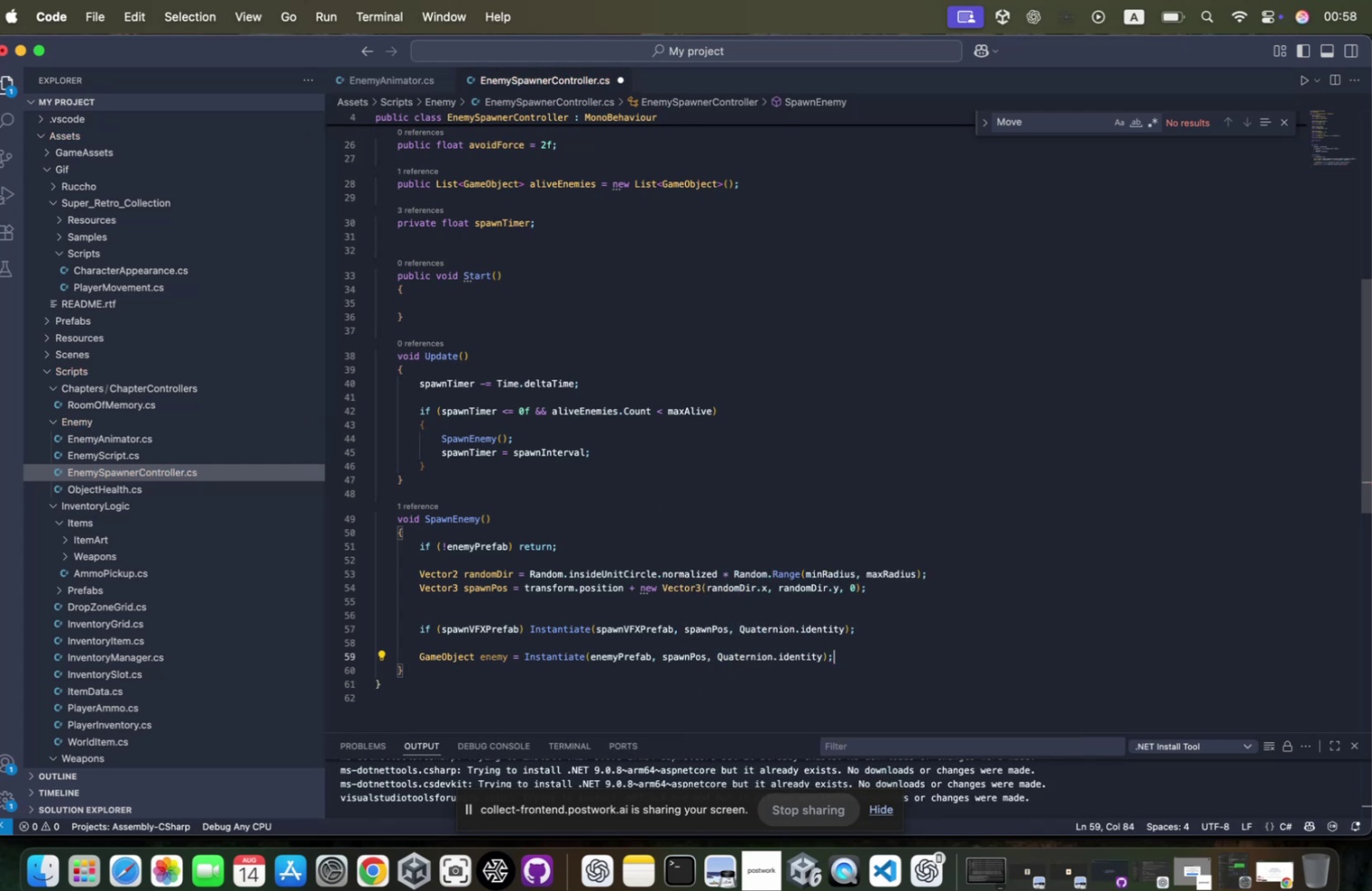 
key(Enter)
 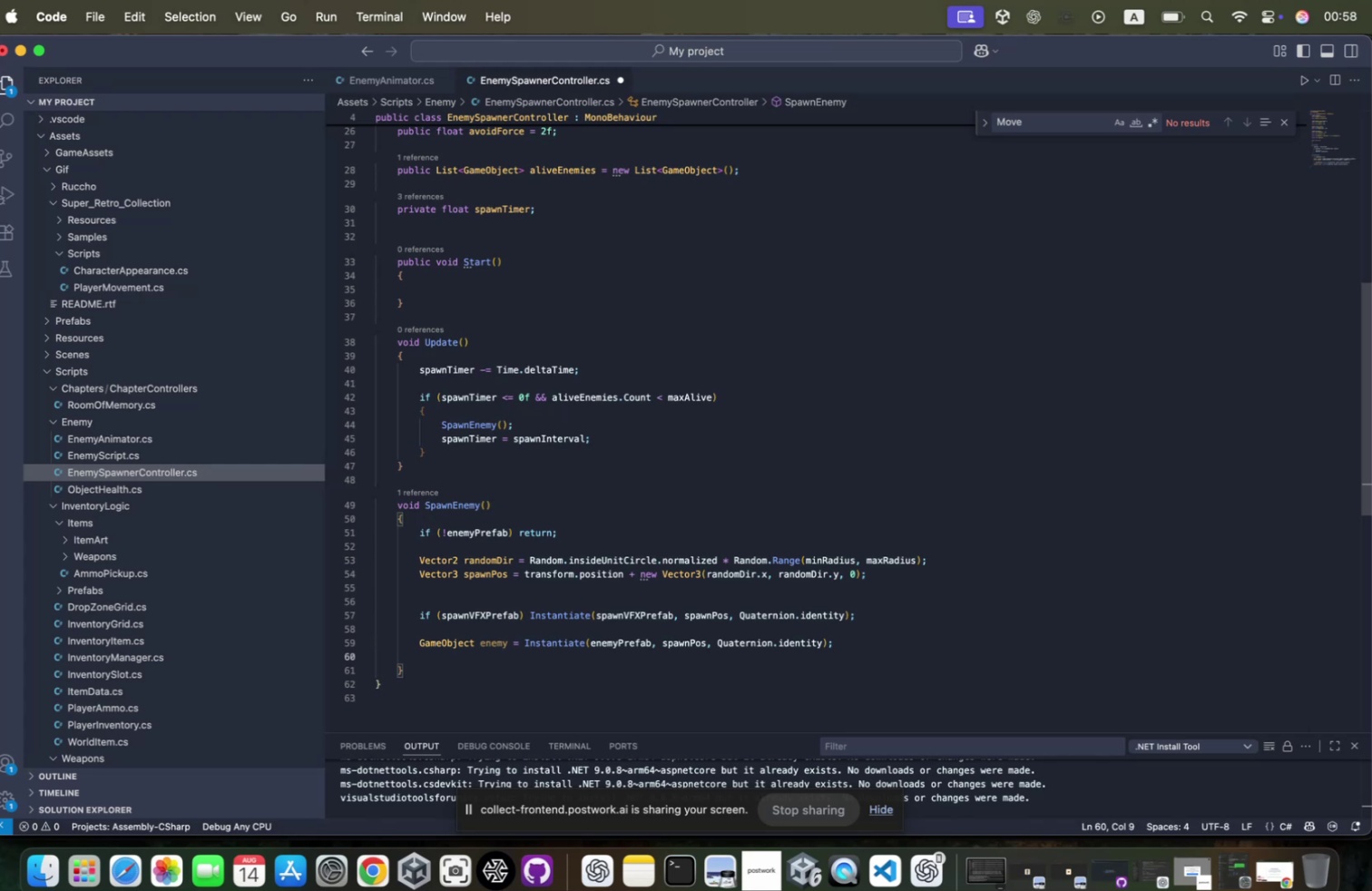 
key(Enter)
 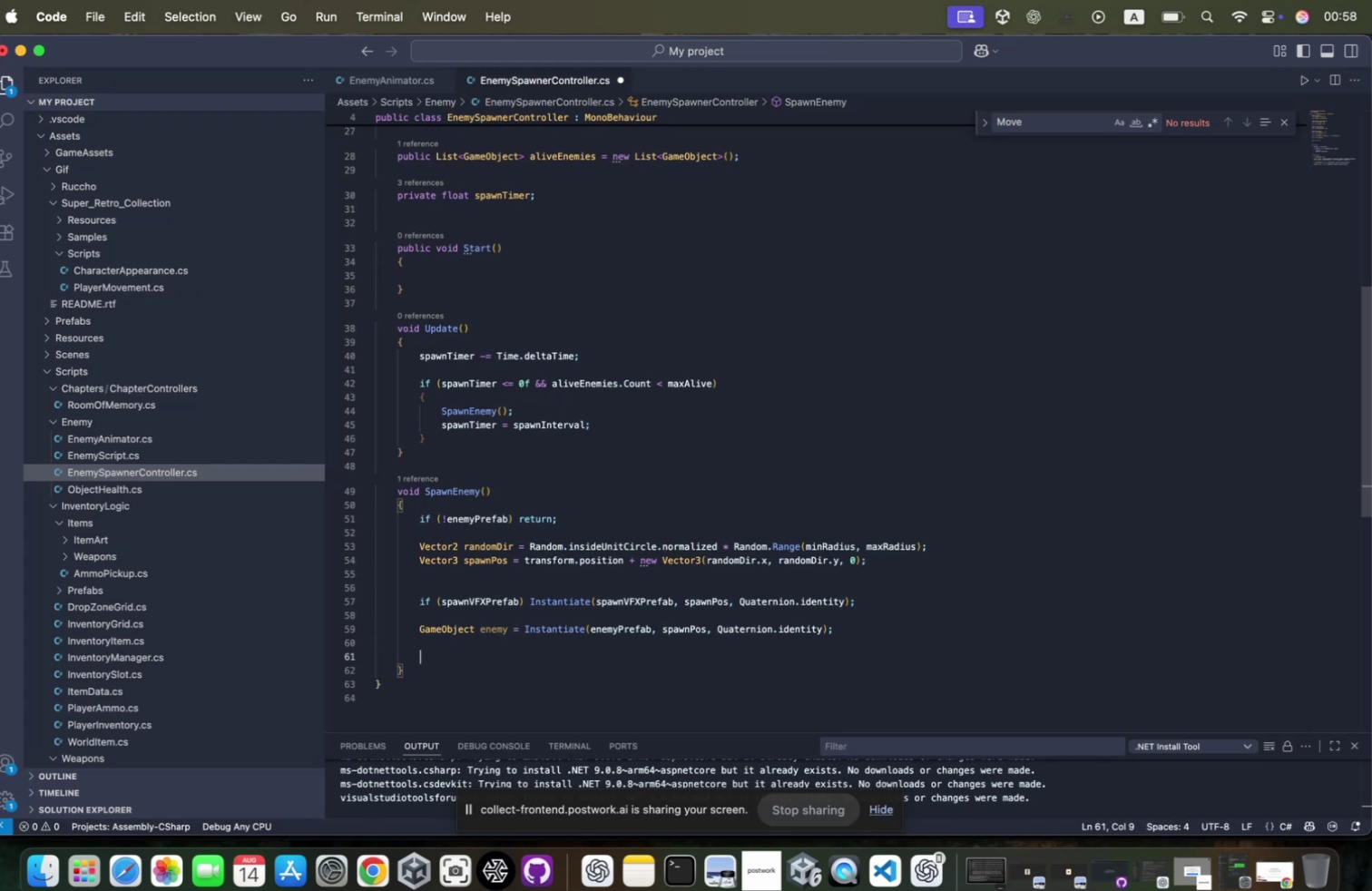 
type(Enemyfol)
key(Backspace)
key(Backspace)
key(Backspace)
key(Tab)
 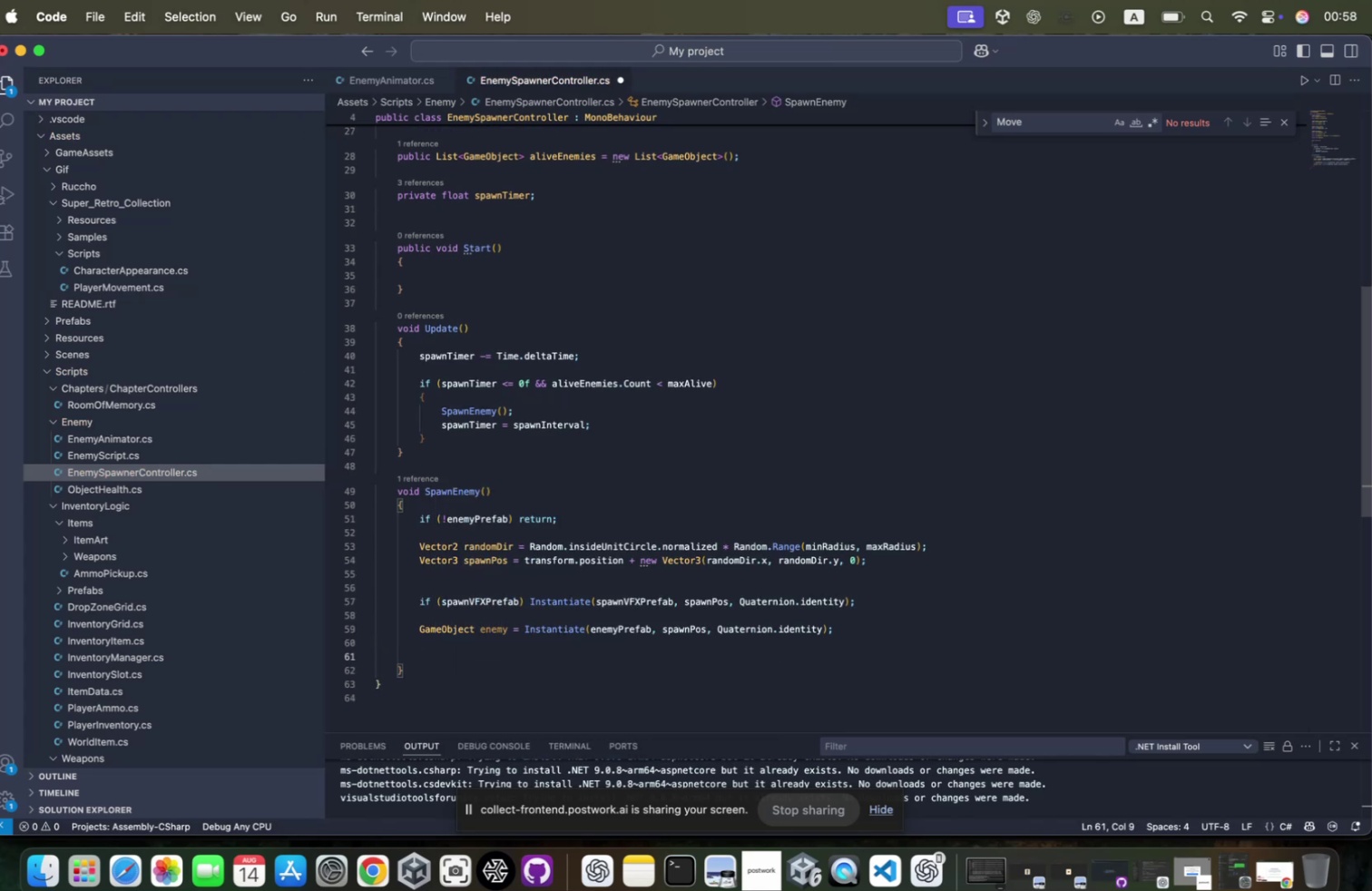 
wait(16.96)
 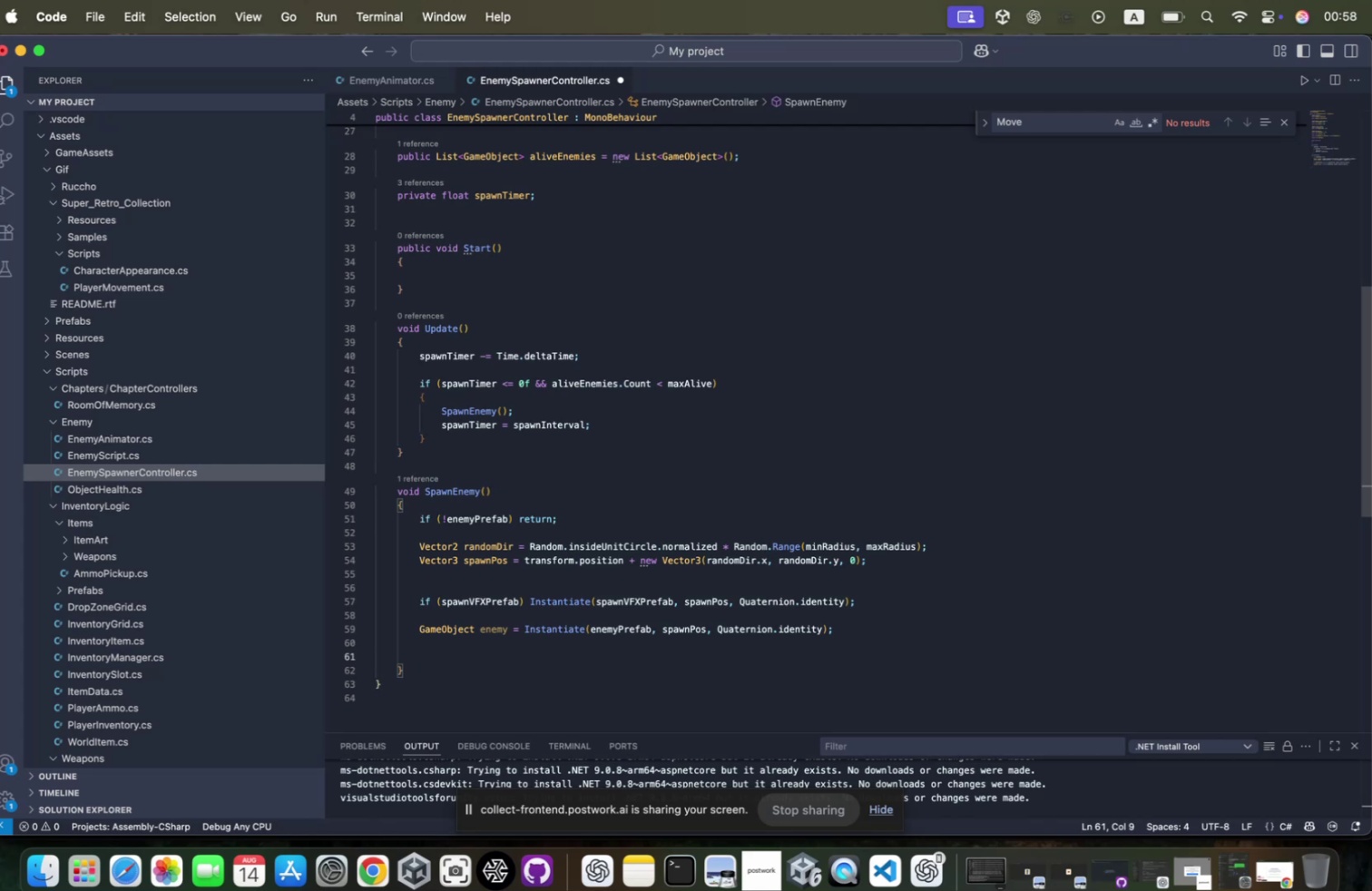 
type(Enemyanima)
key(Tab)
type( enemy )
key(Backspace)
type(Scti)
key(Backspace)
key(Backspace)
key(Backspace)
type(r)
key(Backspace)
type(cript  )
key(Backspace)
type(=)
key(Backspace)
key(Backspace)
type( = enemy.getom)
key(Backspace)
key(Backspace)
type(com)
key(Tab)
type(<Enemy)
key(Tab)
 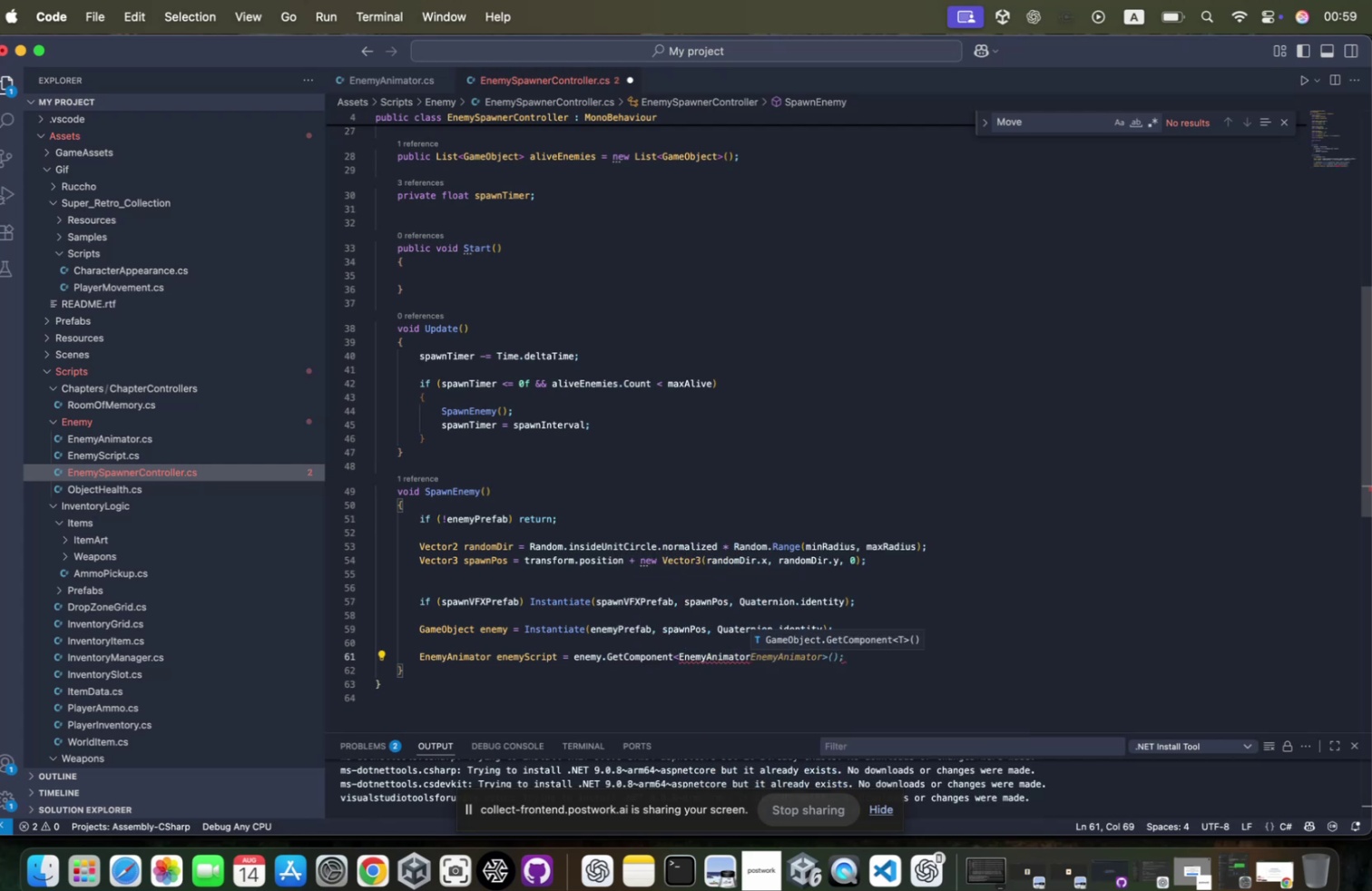 
 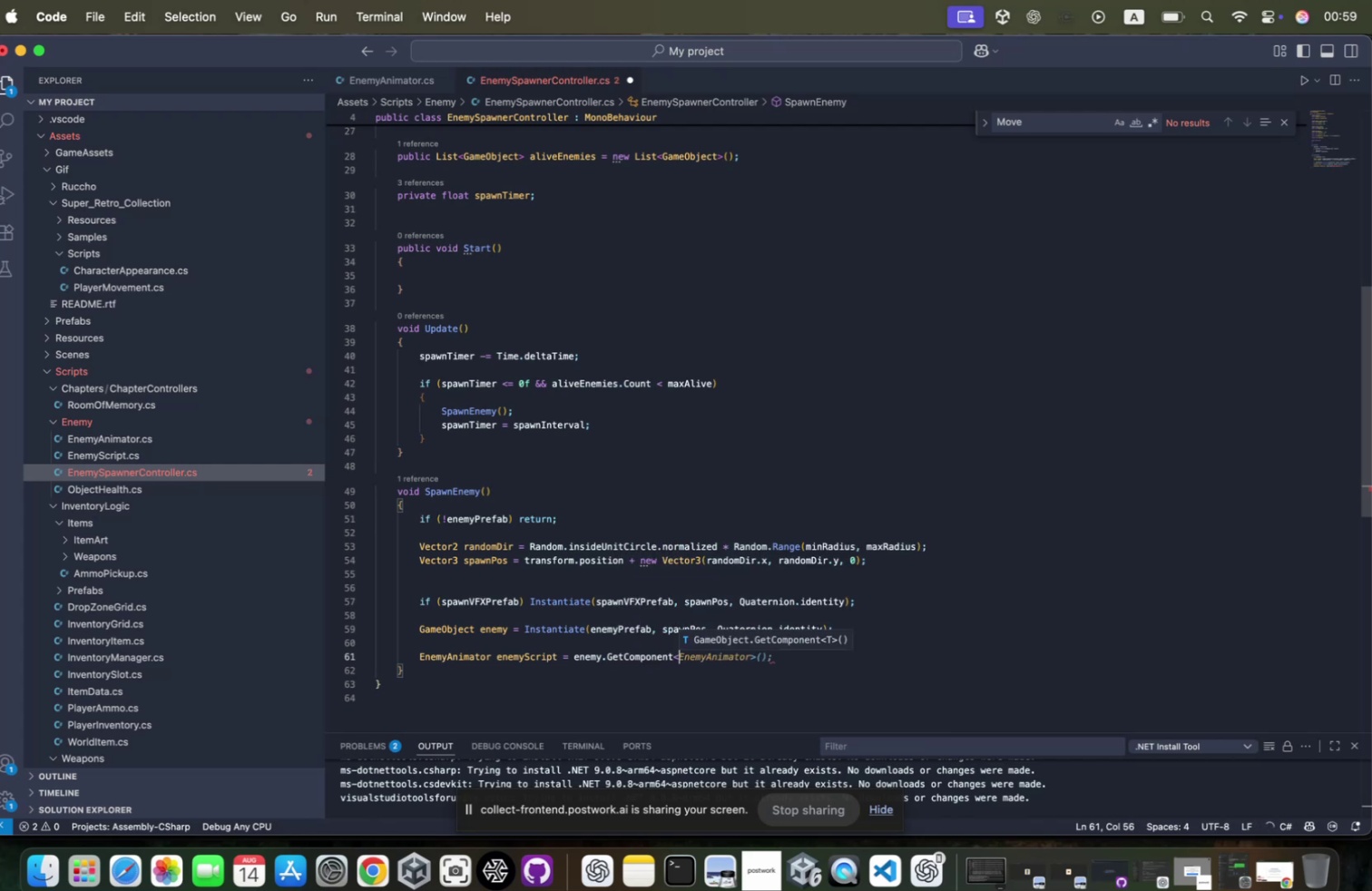 
key(ArrowRight)
 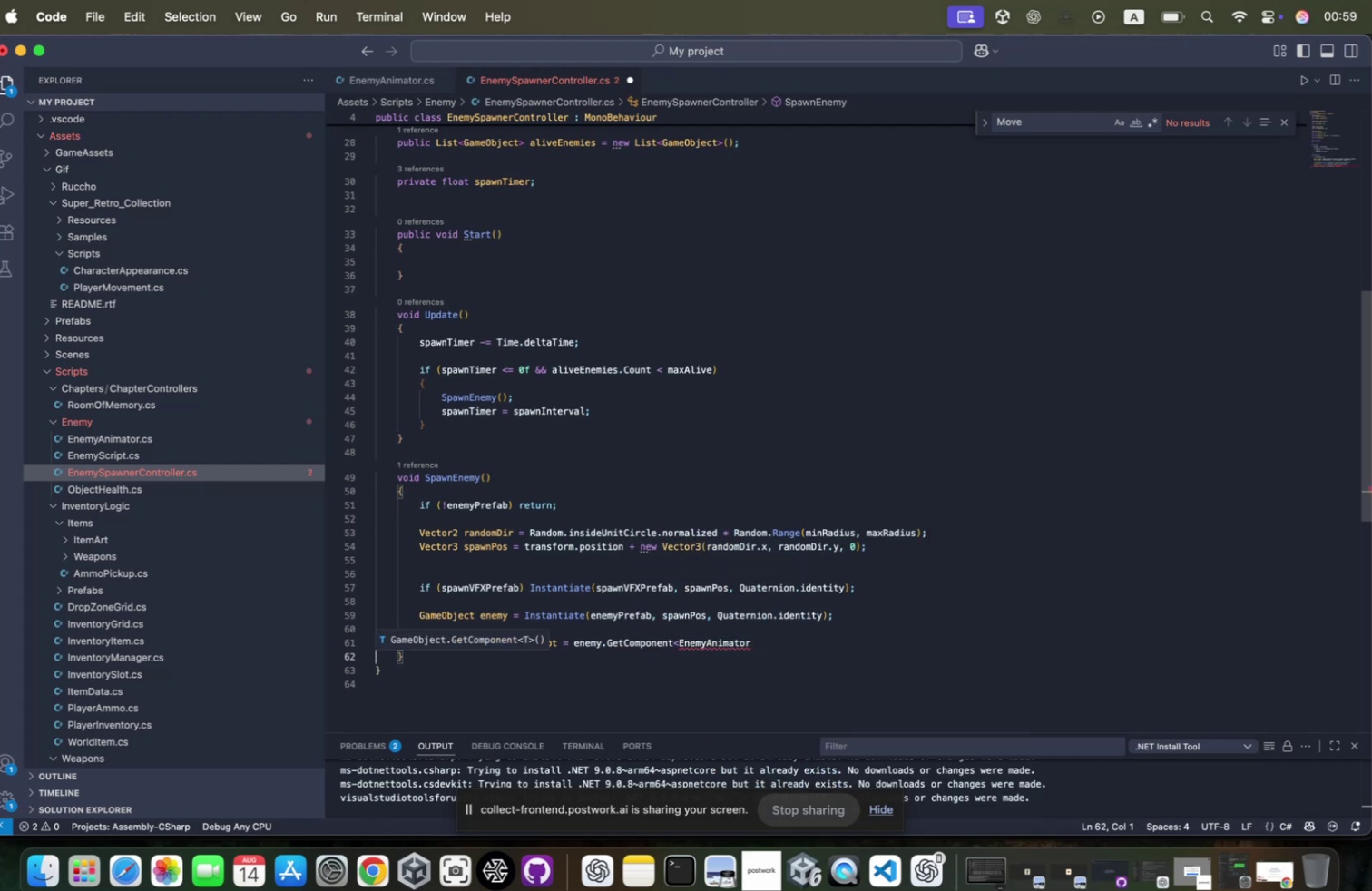 
key(Shift+ShiftRight)
 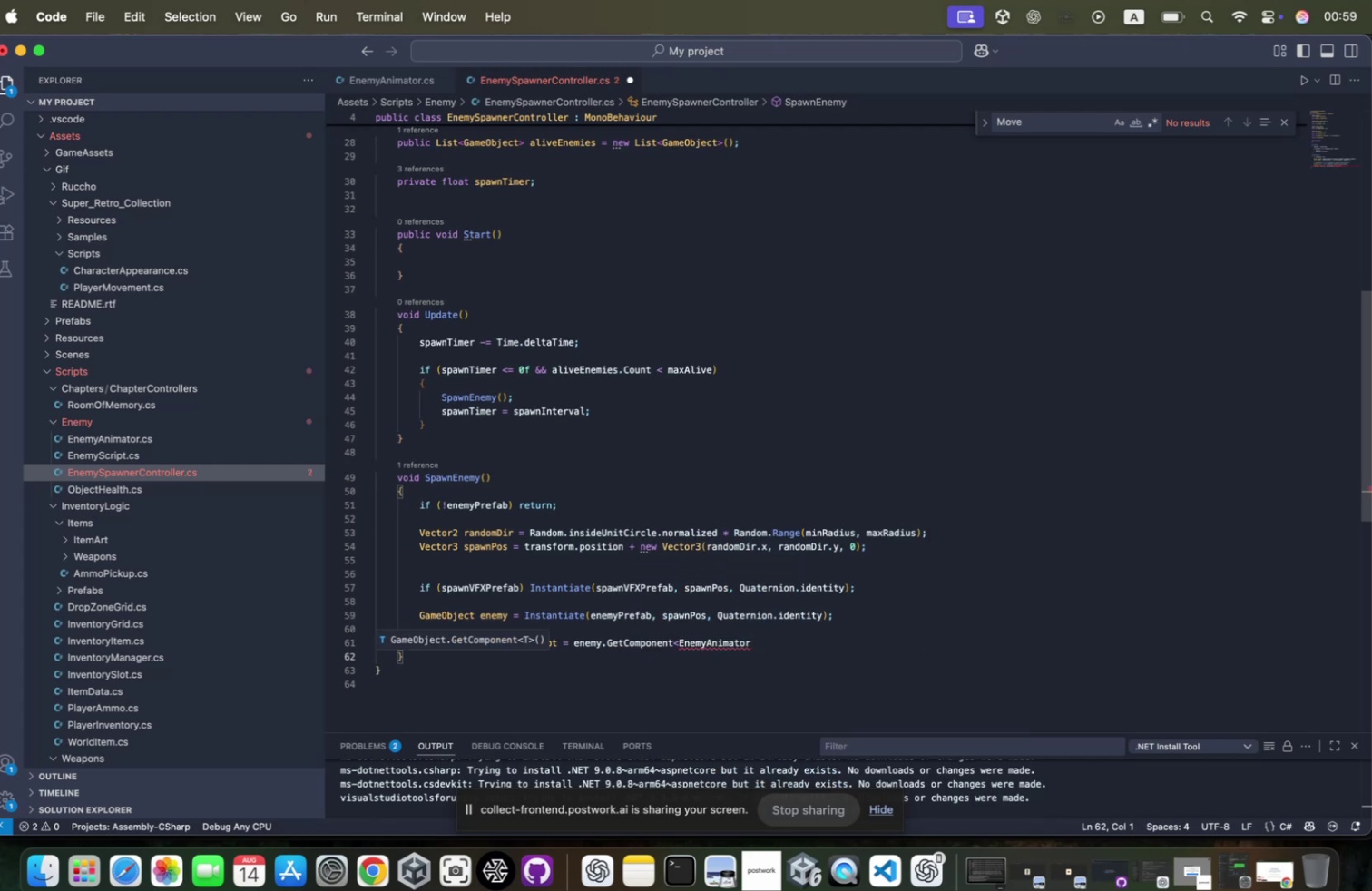 
key(ArrowLeft)
 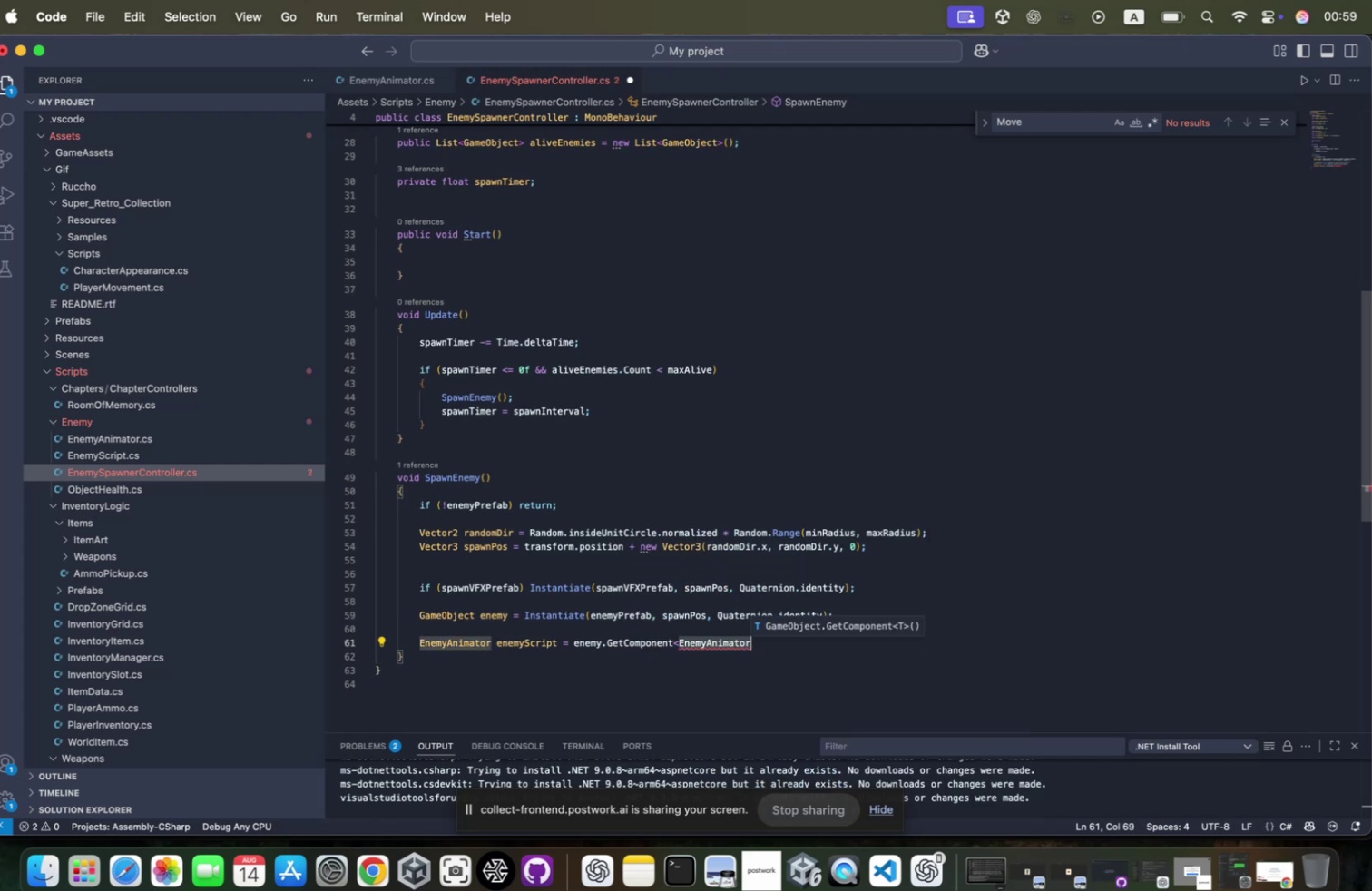 
type(>();)
 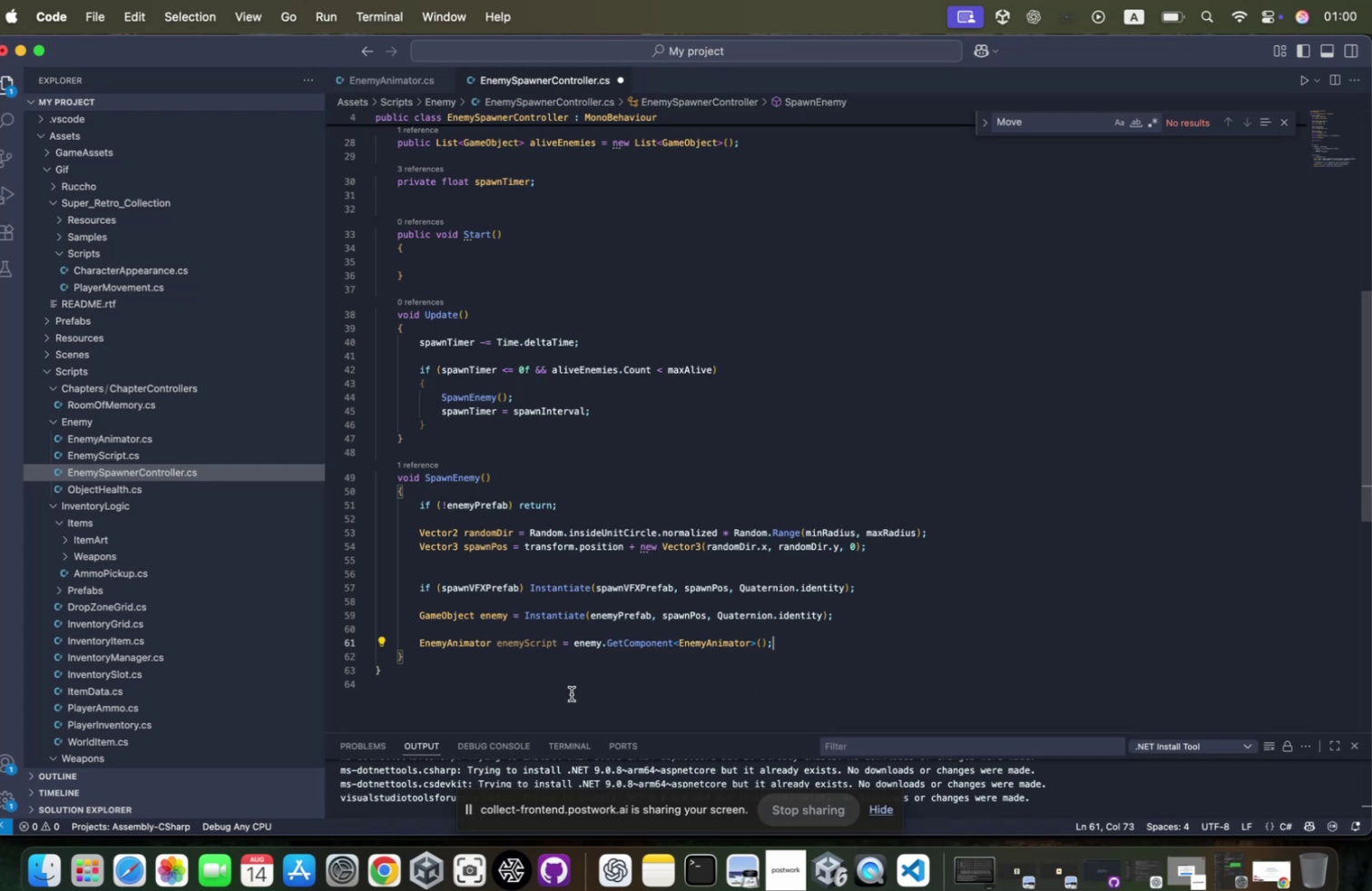 
wait(85.44)
 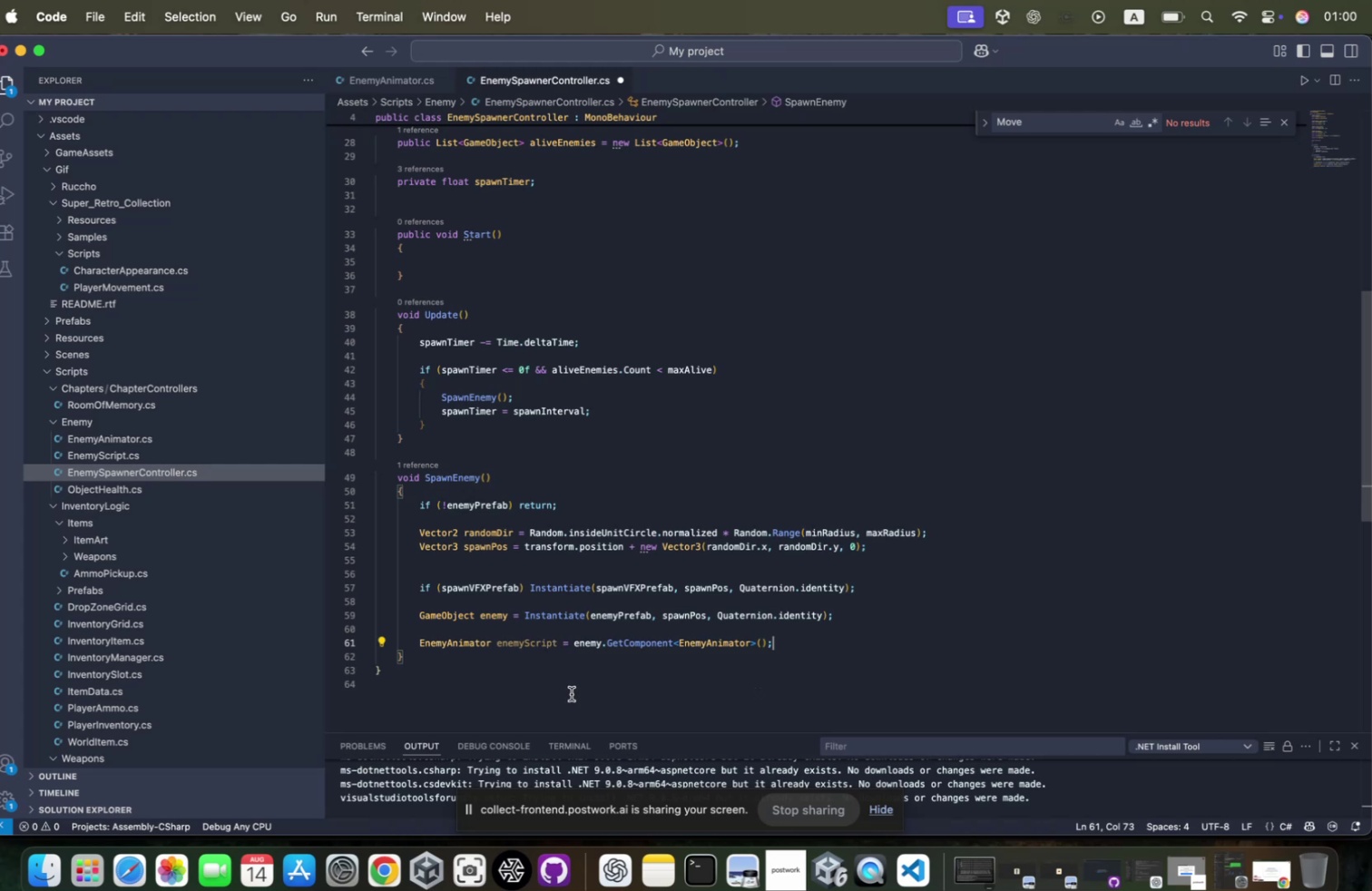 
key(Enter)
 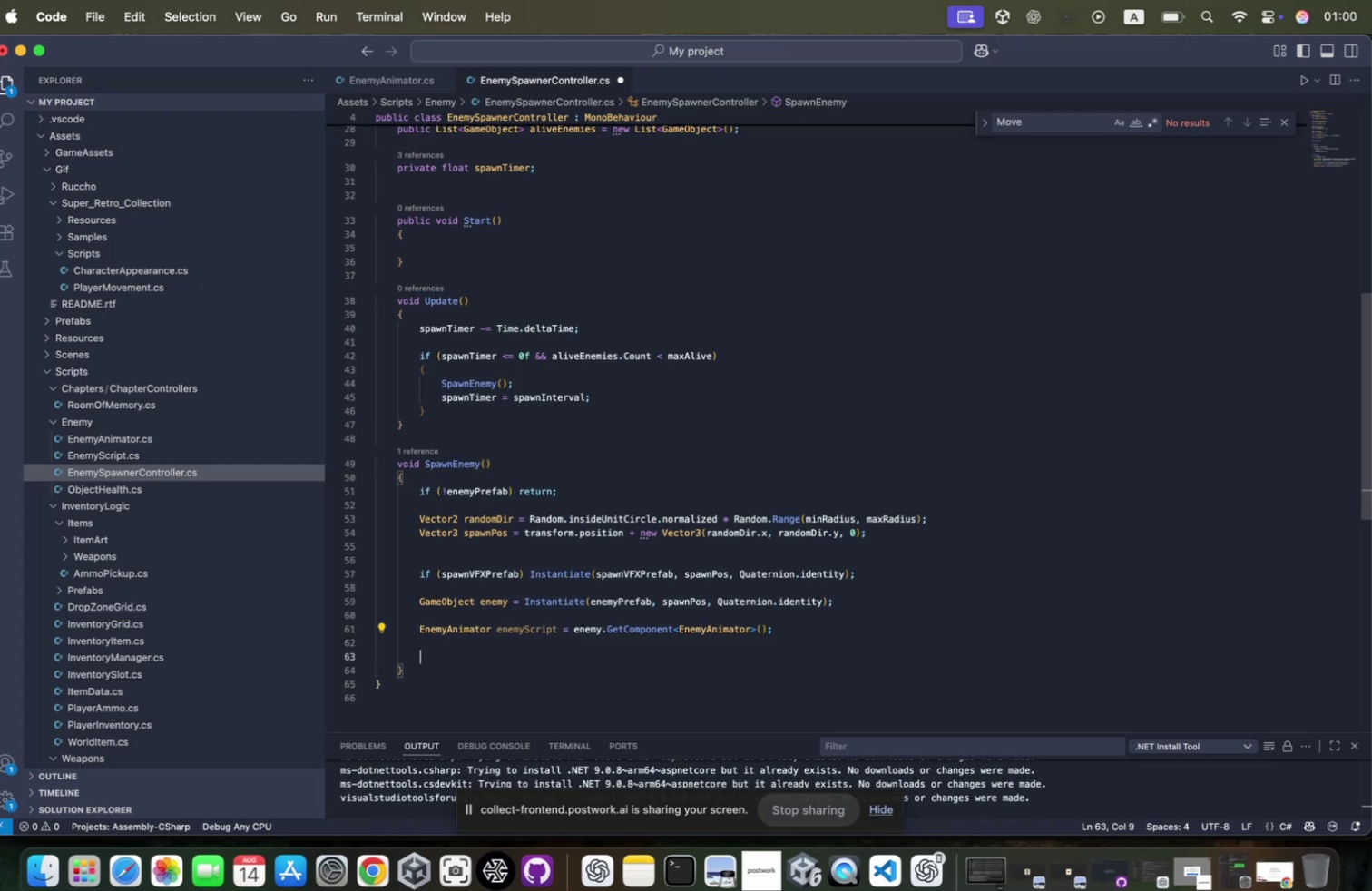 
key(Enter)
 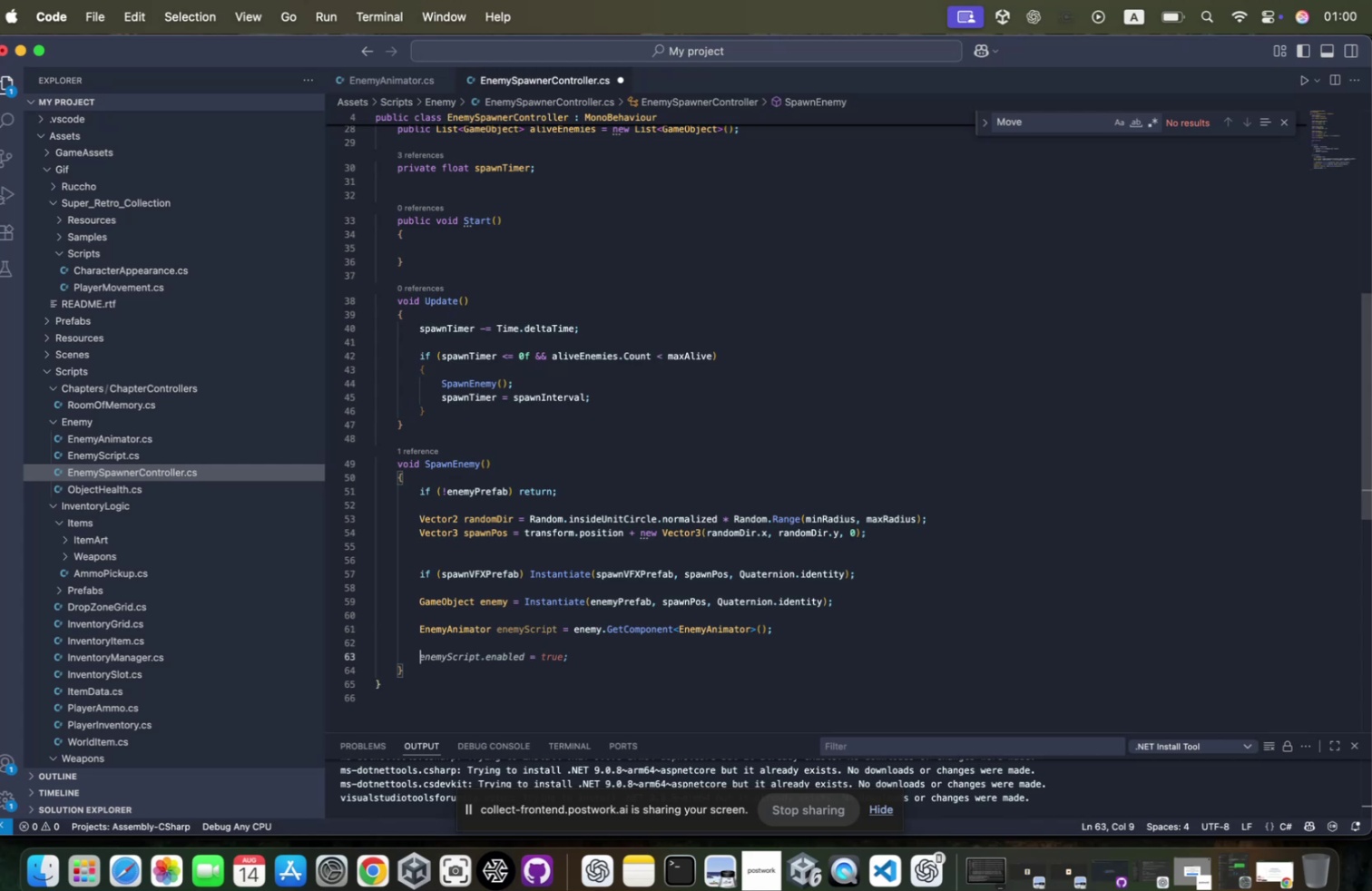 
wait(7.93)
 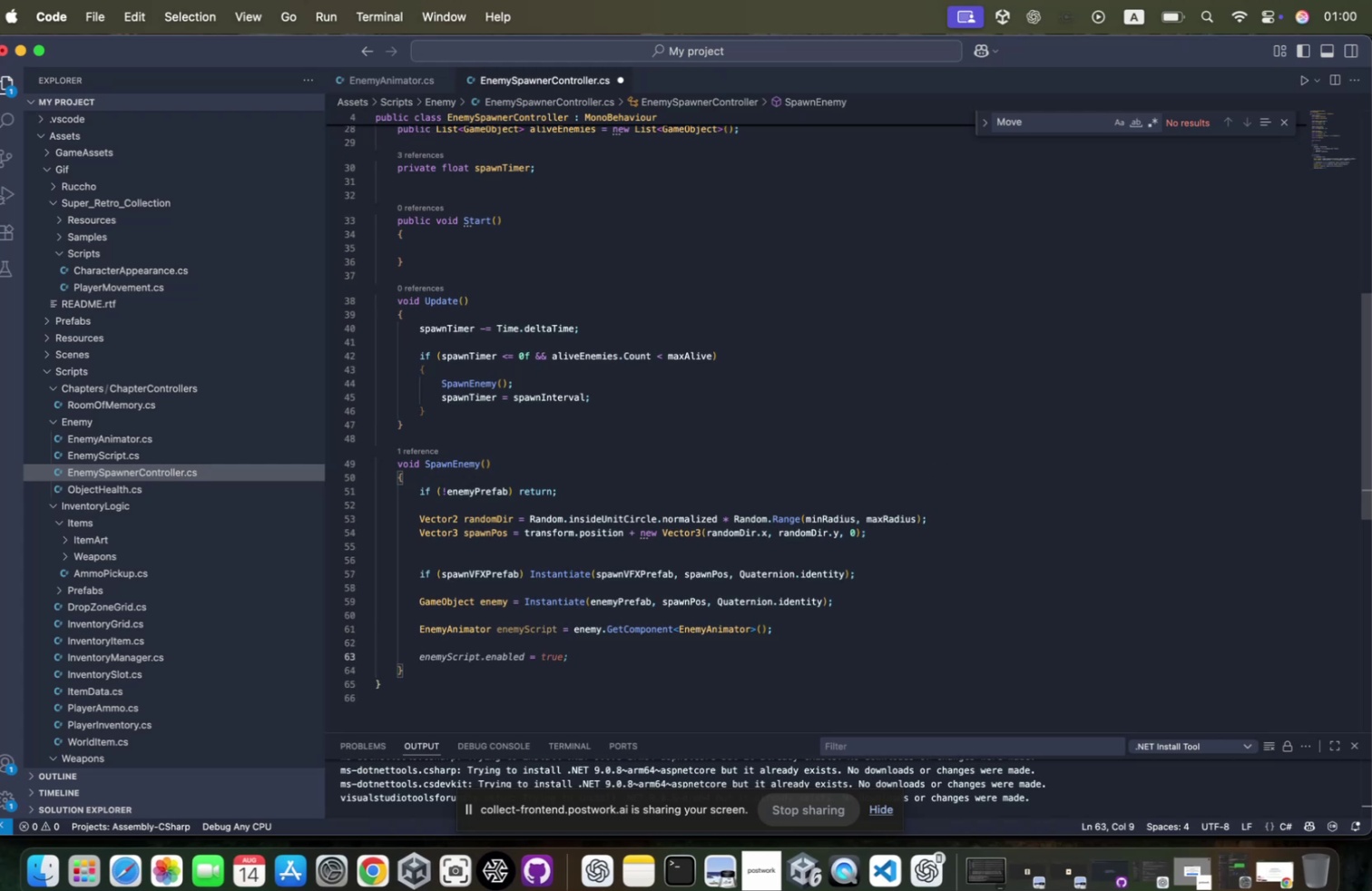 
type(if()
 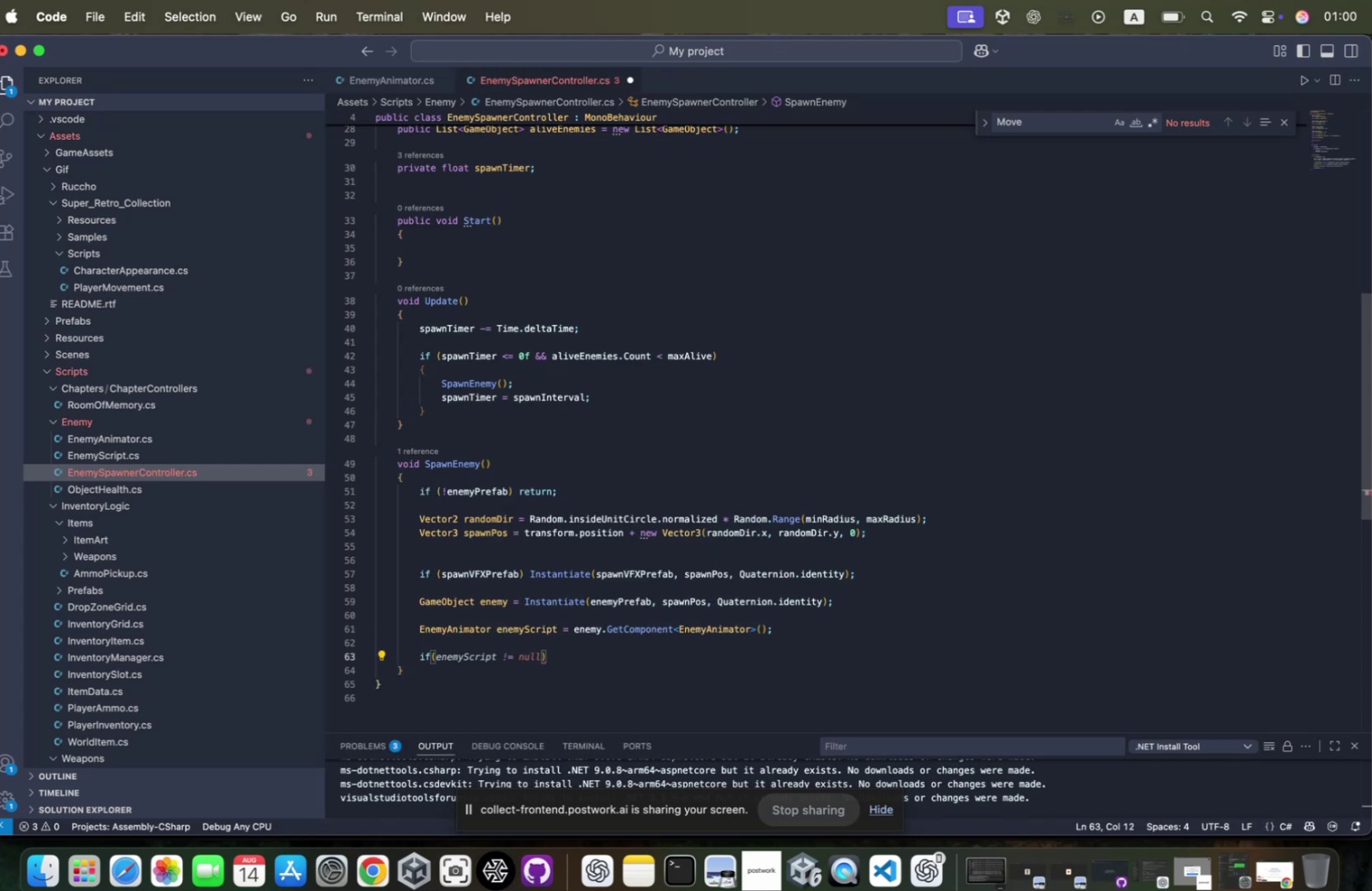 
wait(18.88)
 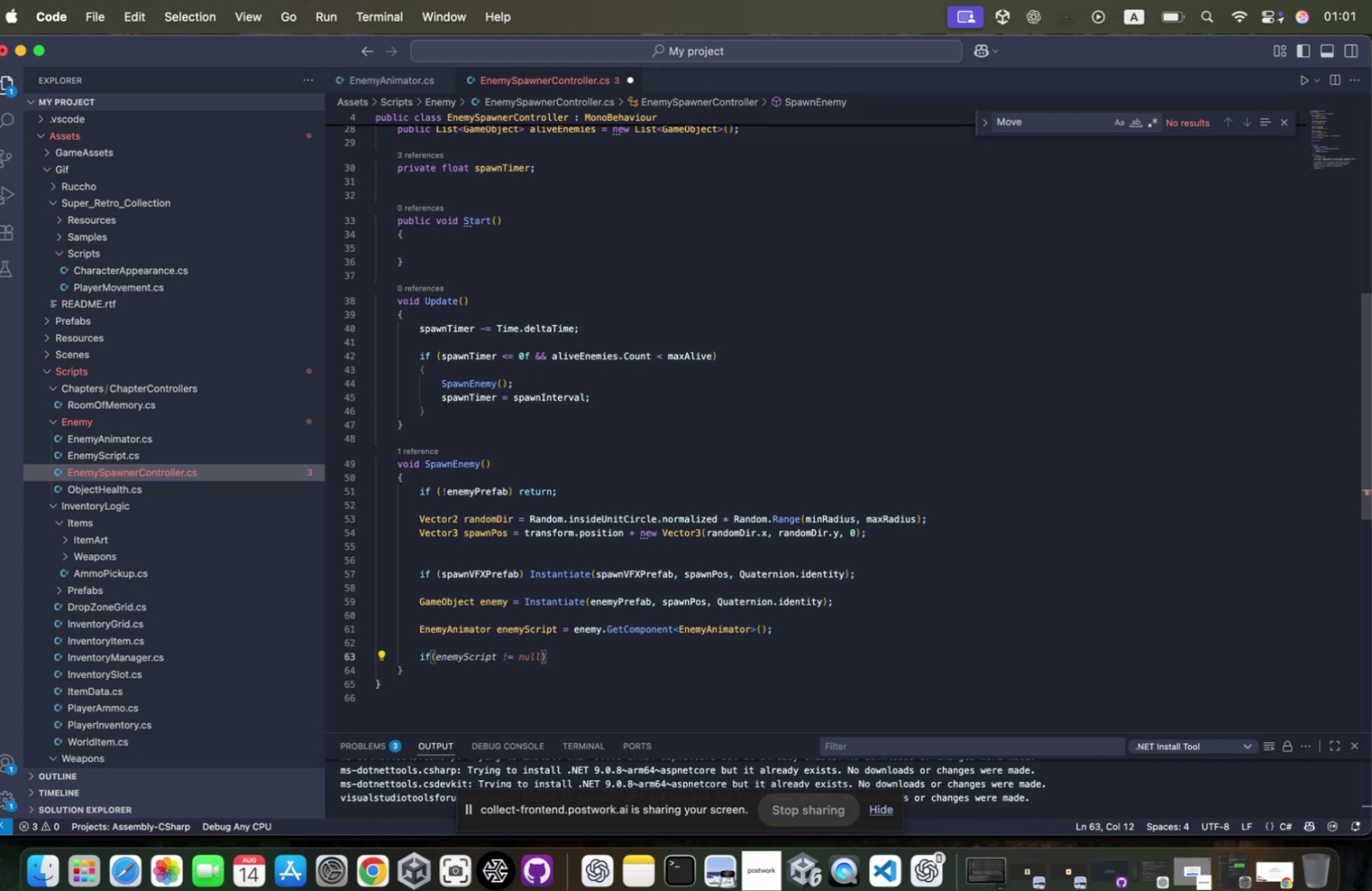 
type(enemy)
key(Tab)
type( !- nu)
key(Backspace)
key(Backspace)
key(Backspace)
key(Backspace)
type(= null)
key(Tab)
 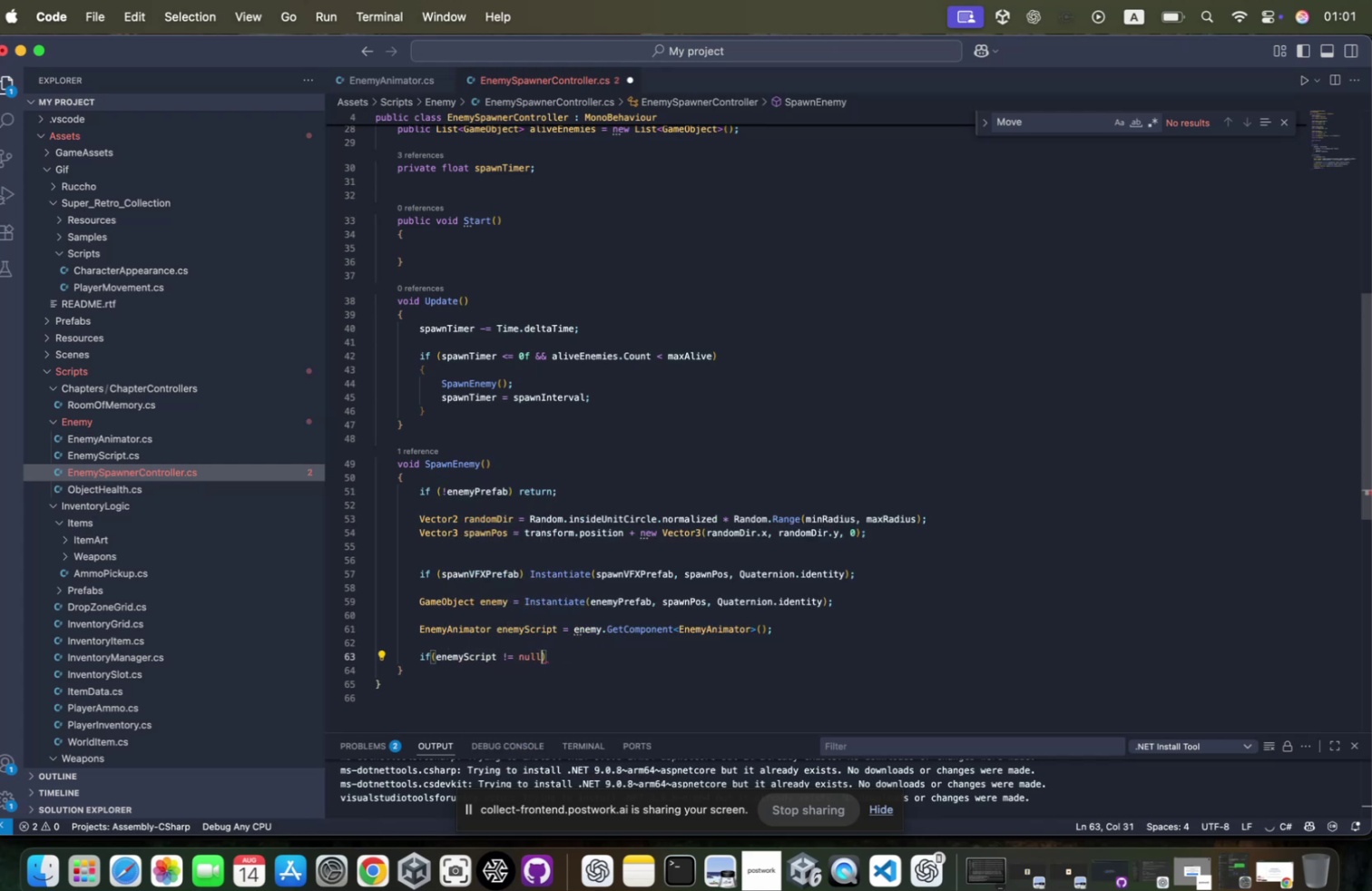 
key(ArrowRight)
 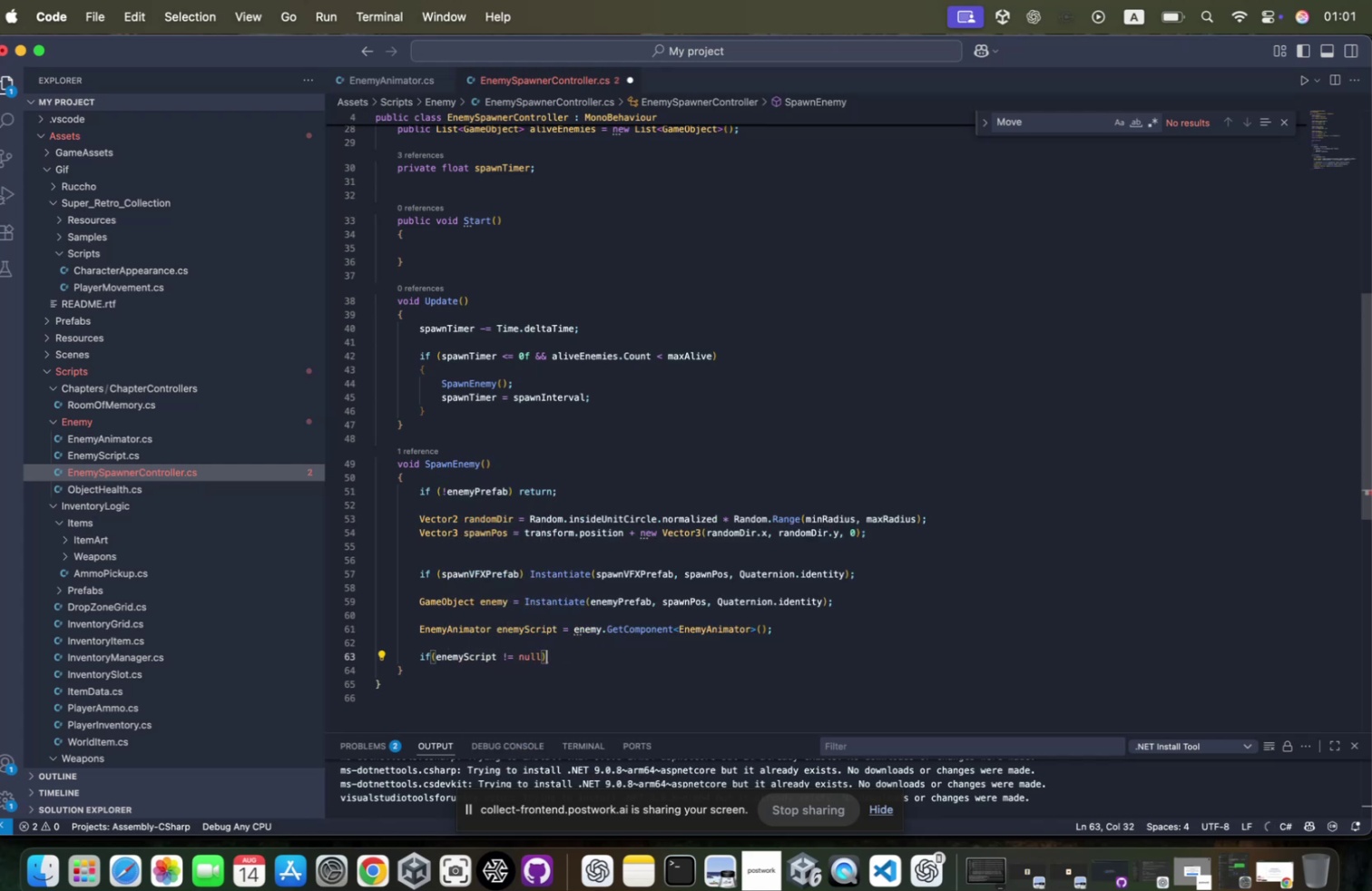 
key(Enter)
 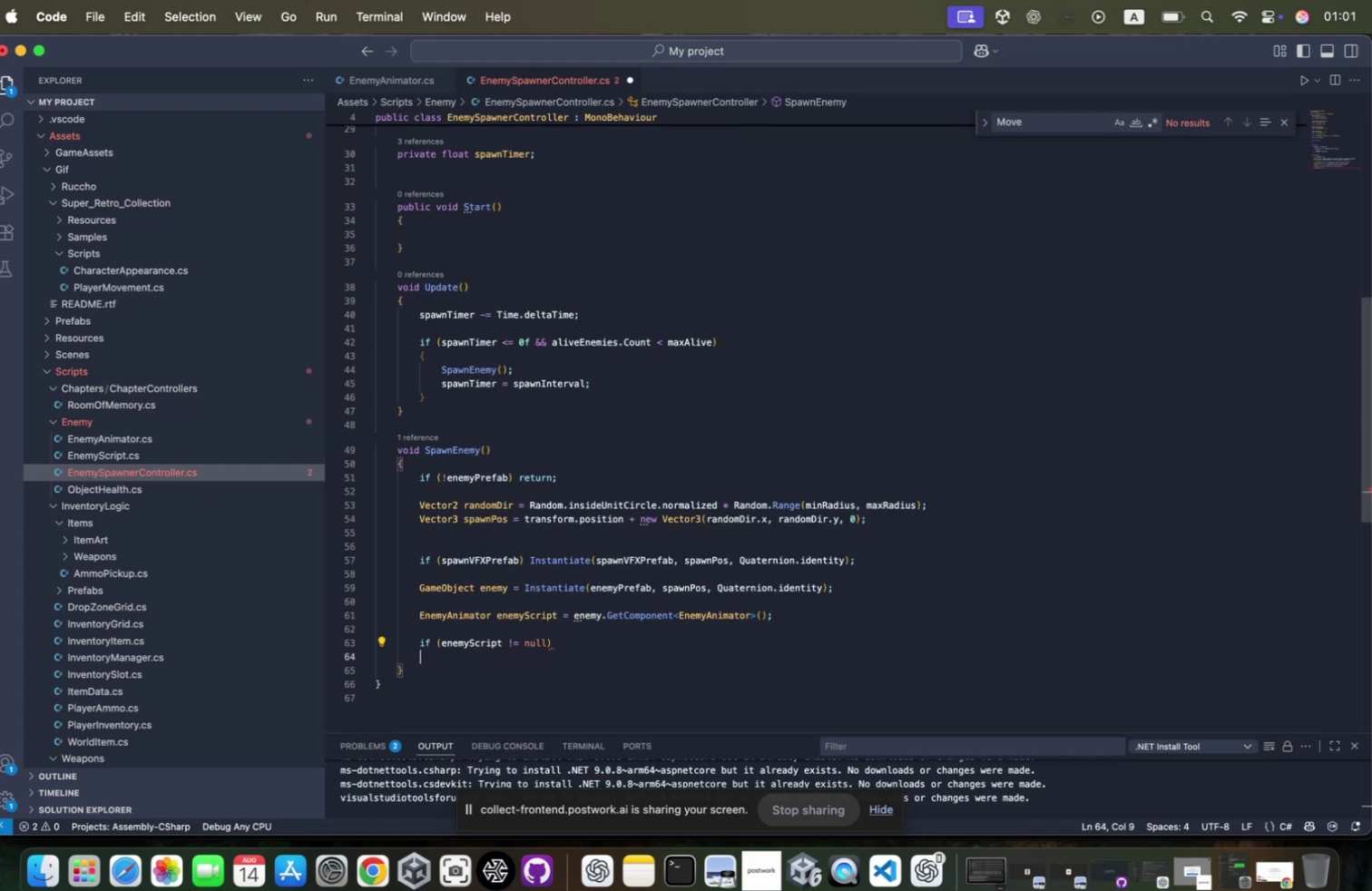 
key(Shift+ShiftRight)
 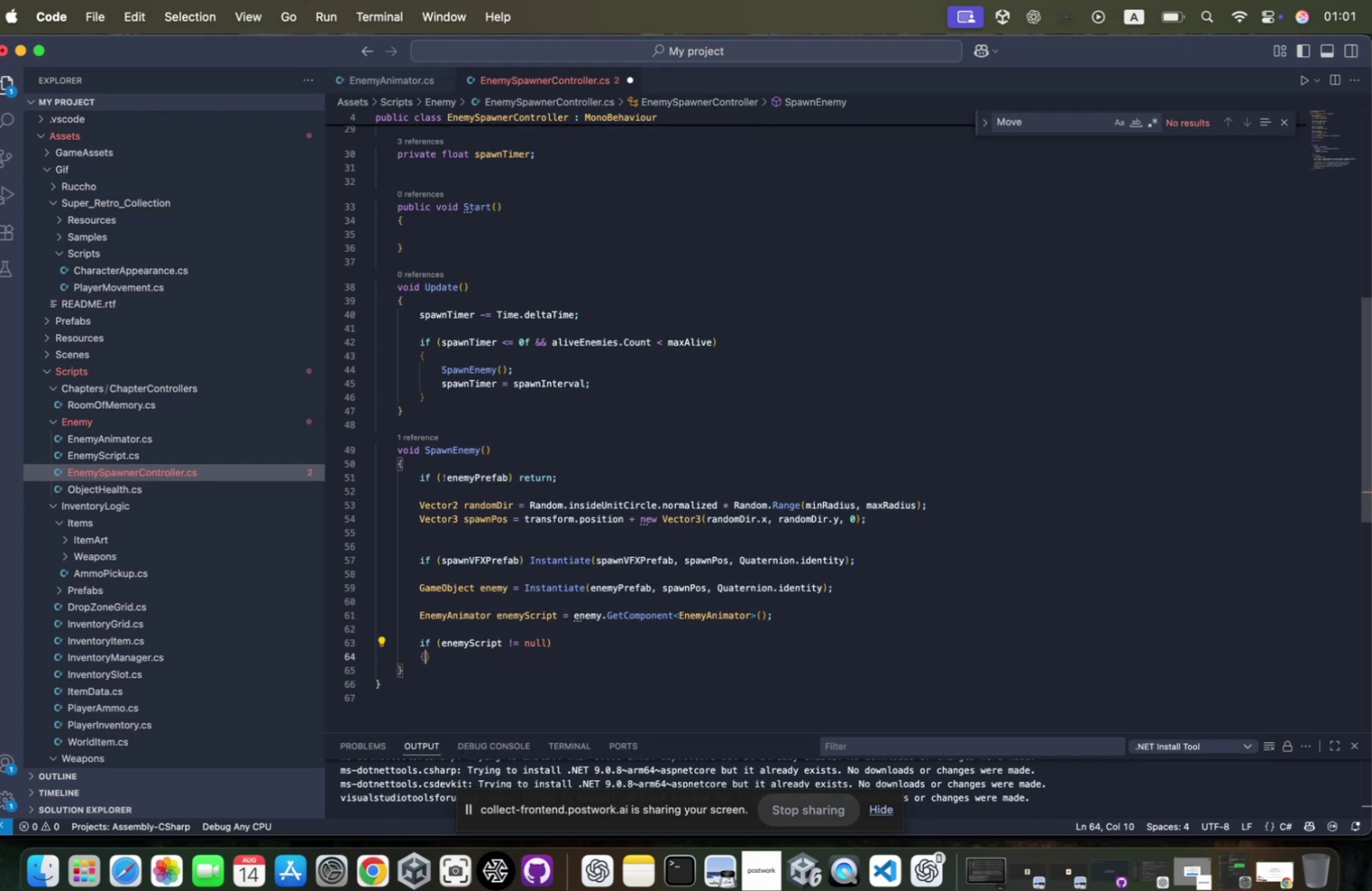 
key(Shift+BracketLeft)
 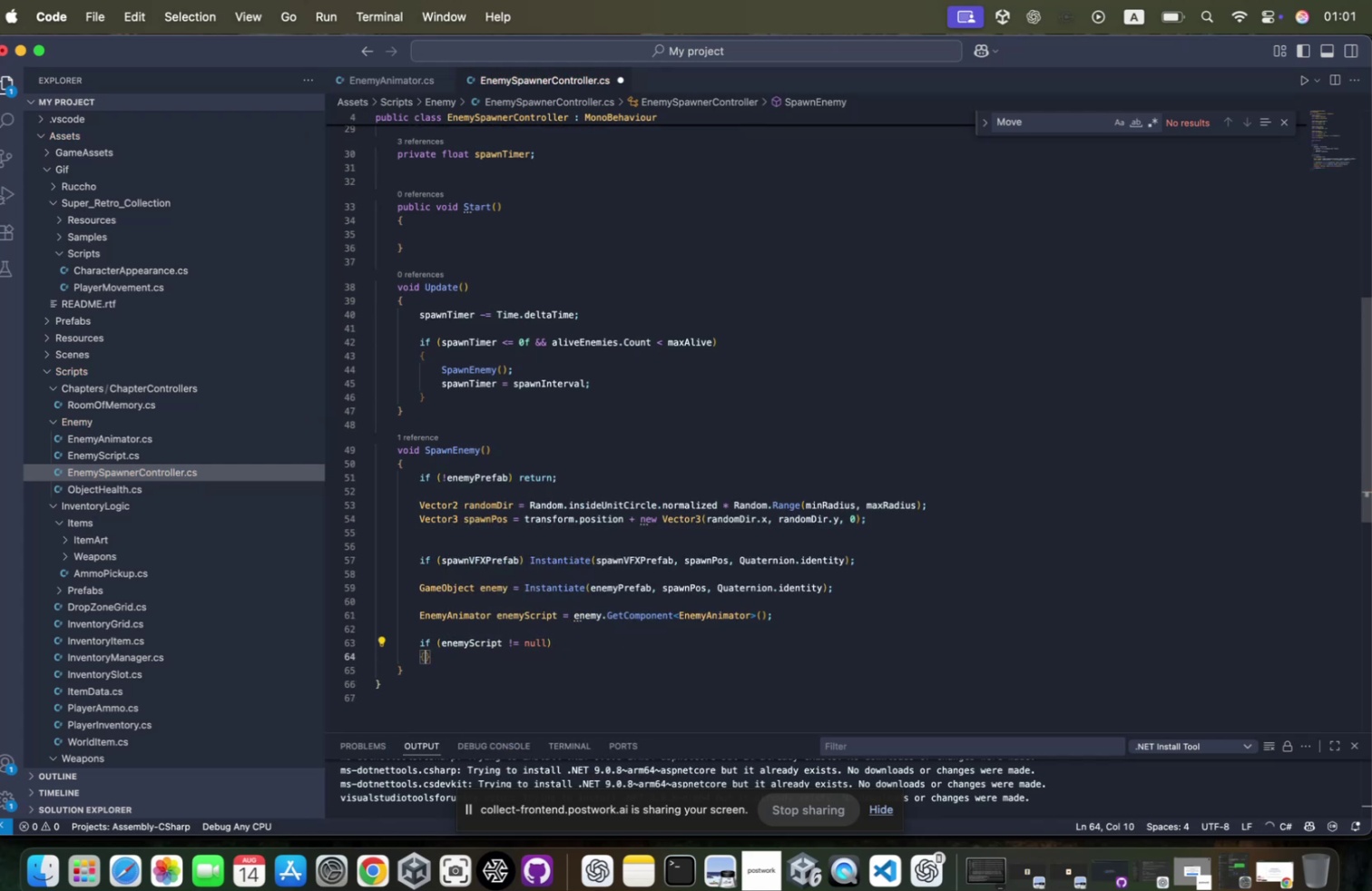 
key(Enter)
 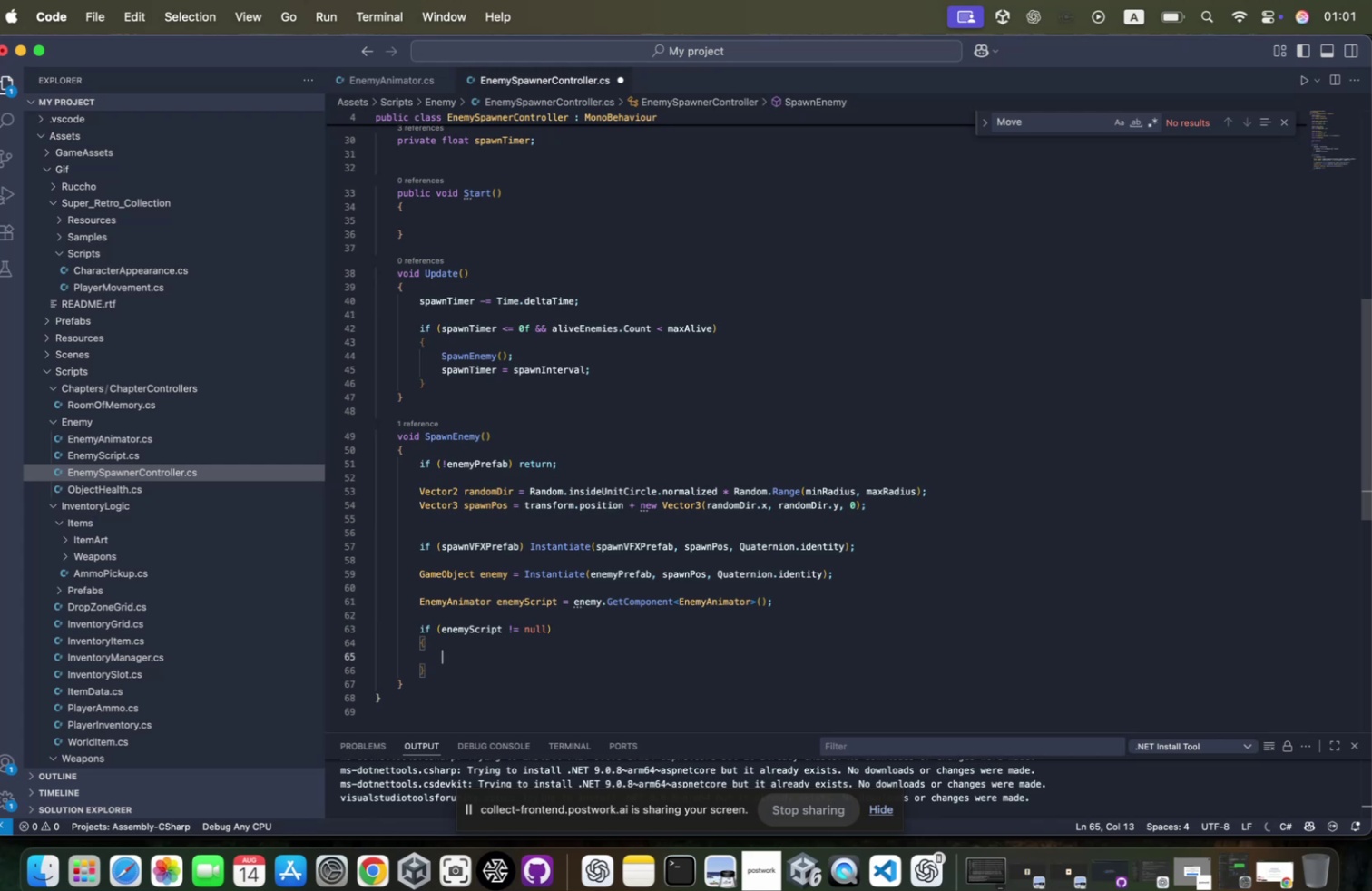 
type(fo)
key(Backspace)
key(Backspace)
type(enemysc)
key(Tab)
type(.targ)
key(Backspace)
key(Backspace)
key(Backspace)
key(Backspace)
 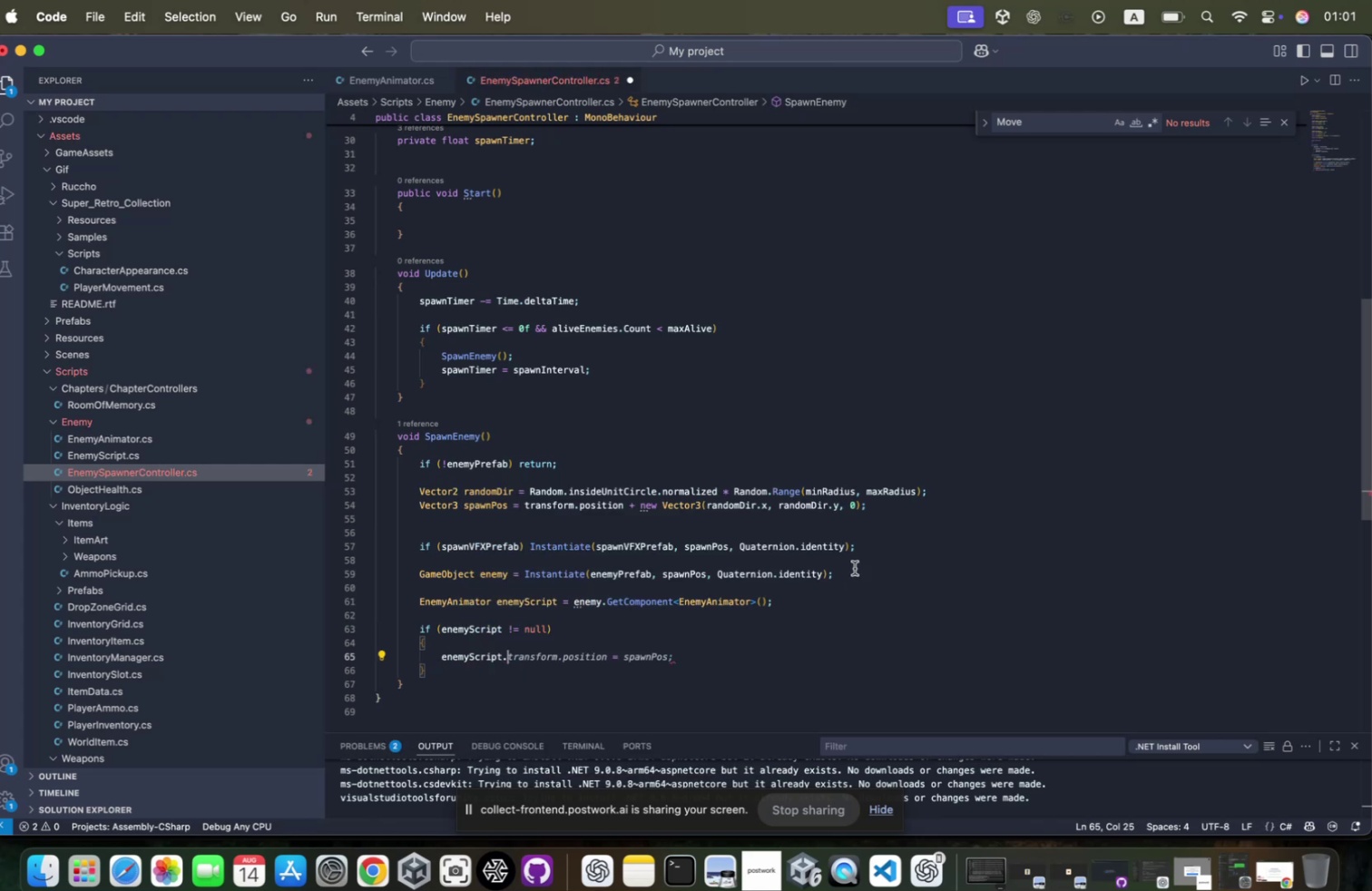 
hold_key(key=CommandLeft, duration=1.18)
 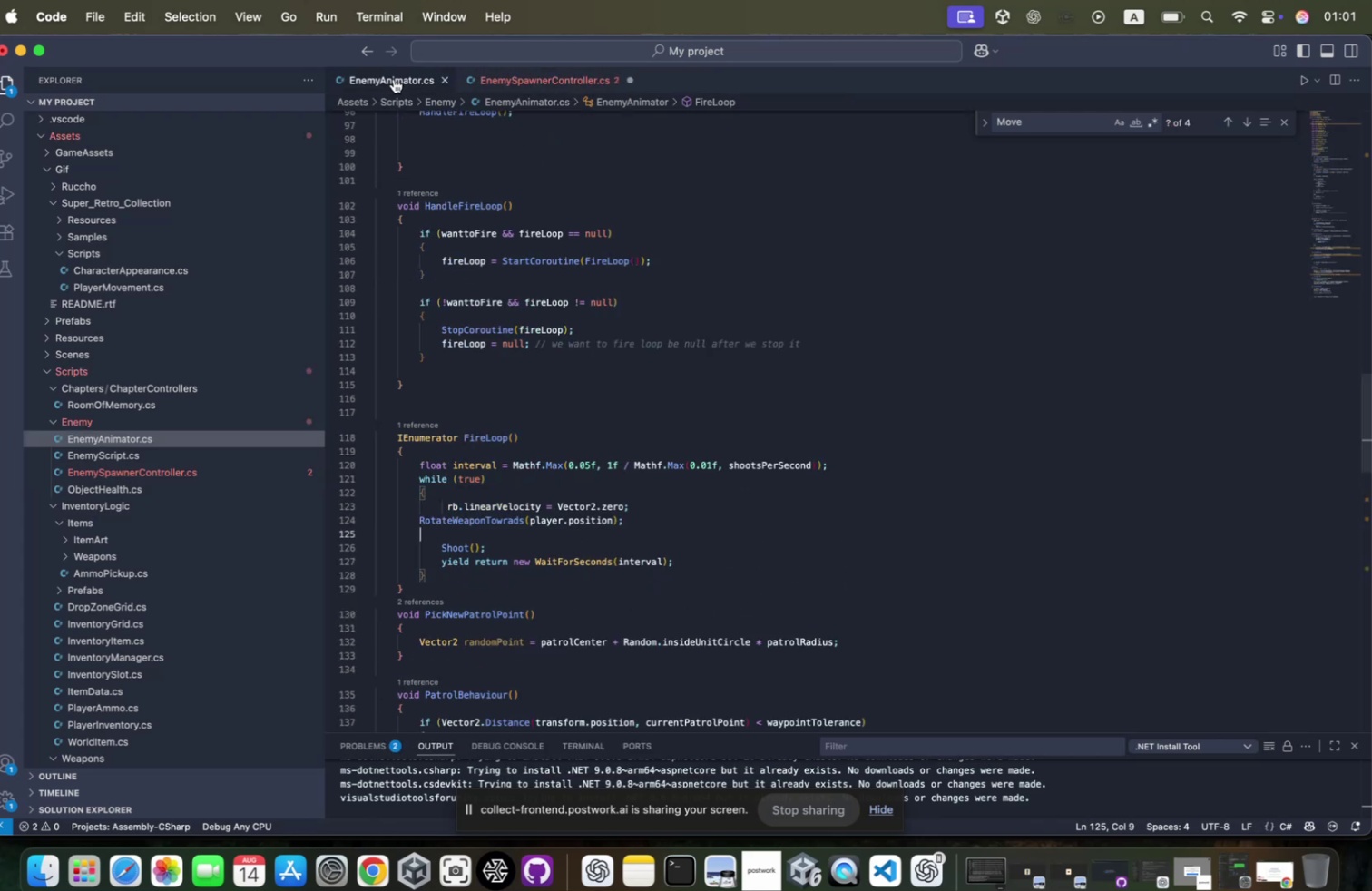 
left_click([403, 78])
 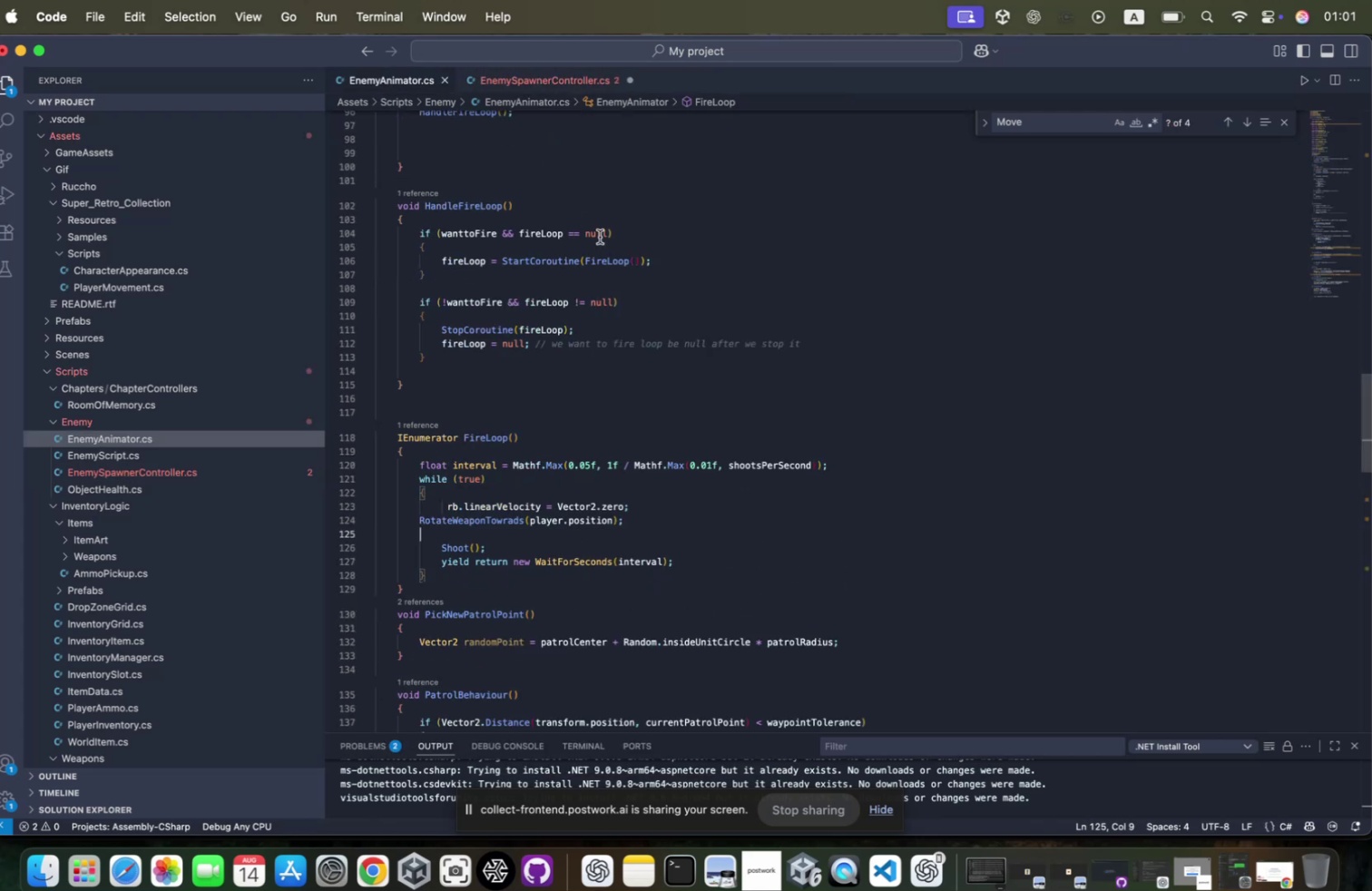 
scroll: coordinate [608, 236], scroll_direction: up, amount: 319.0
 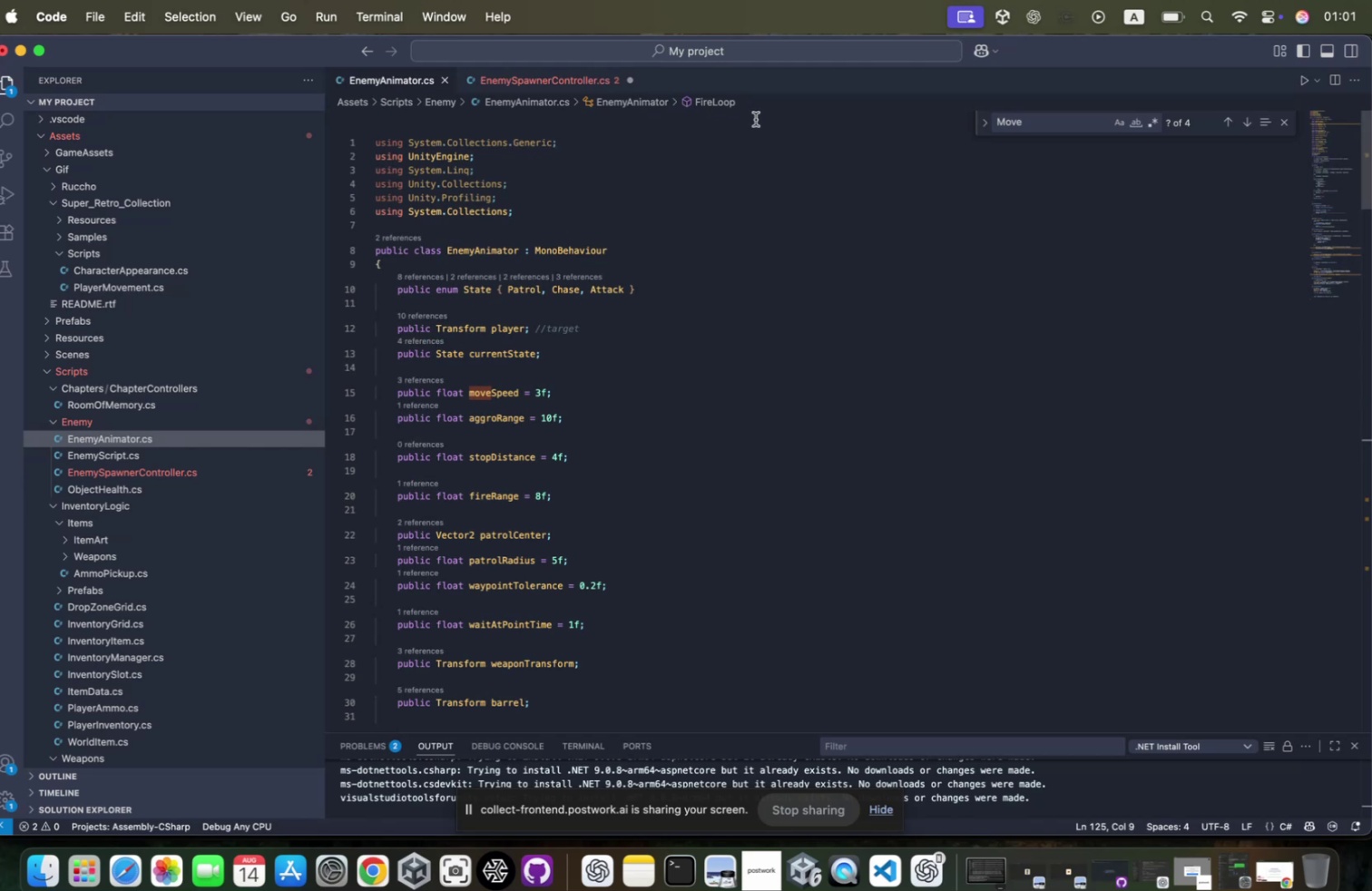 
left_click([507, 77])
 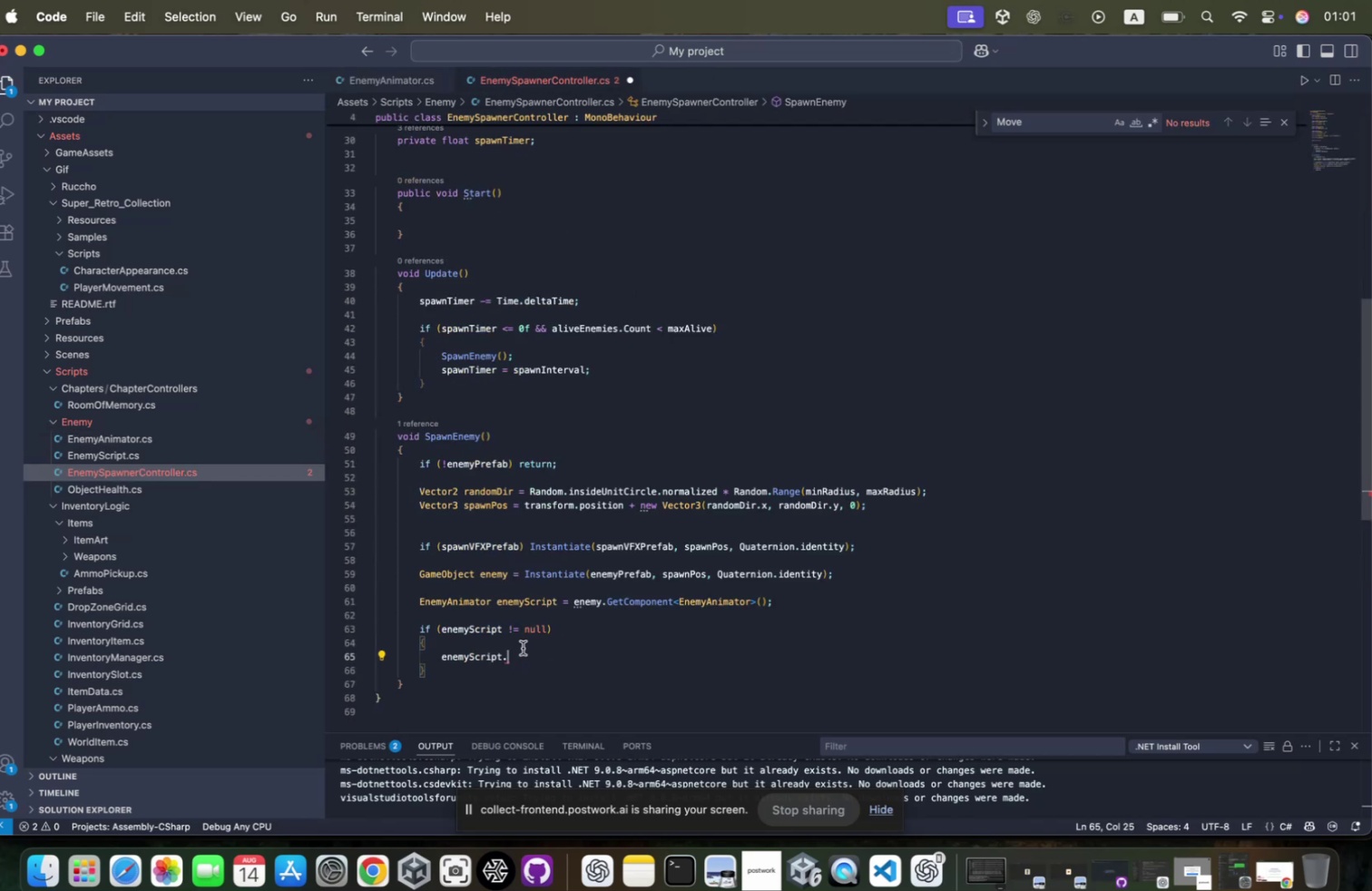 
type(playe)
key(Tab)
type( = trans.)
key(Backspace)
key(Backspace)
type(gameo)
key(Tab)
type(;)
key(Backspace)
type(.tra)
key(Tab)
type(;)
 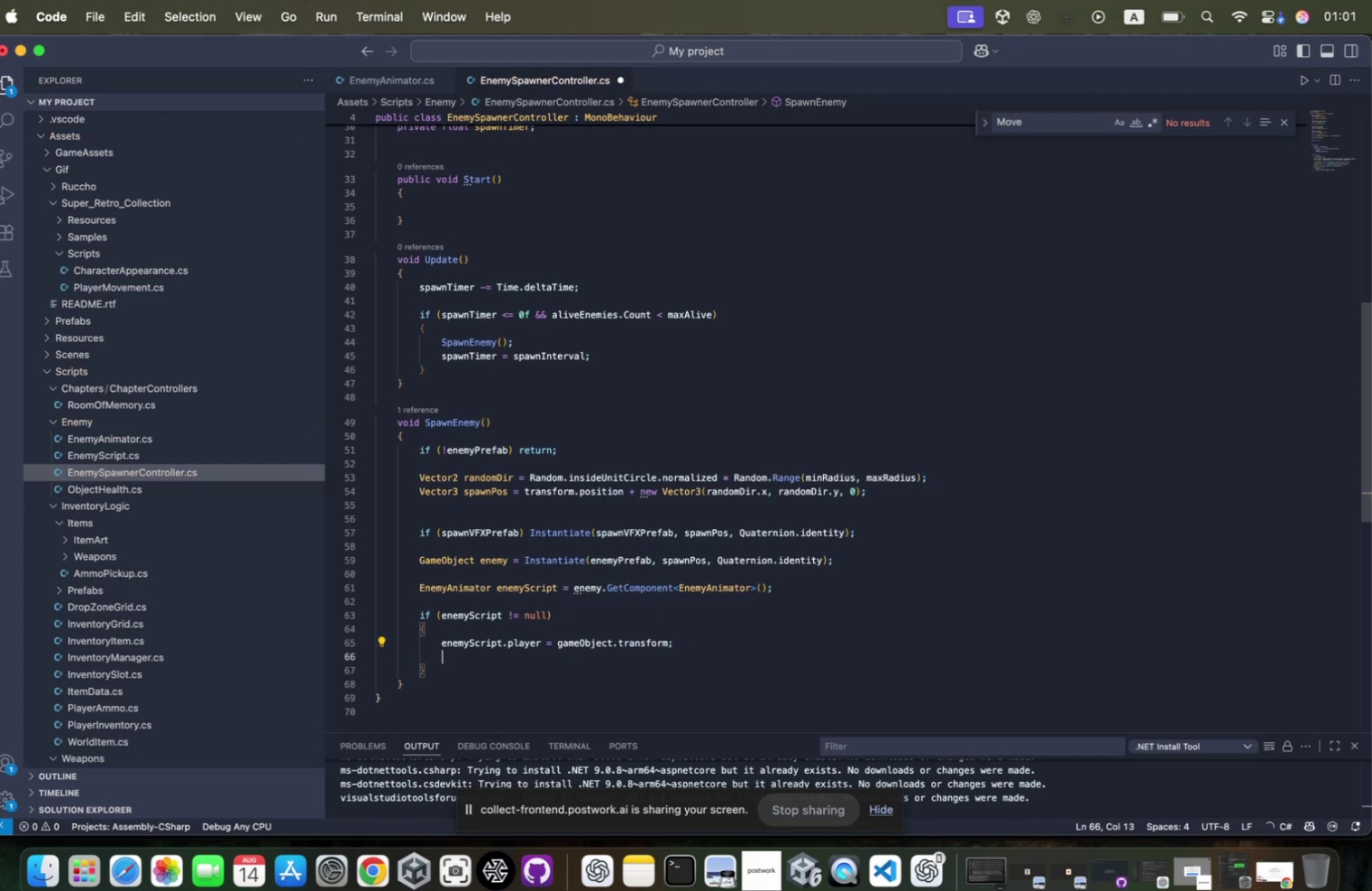 
key(Enter)
 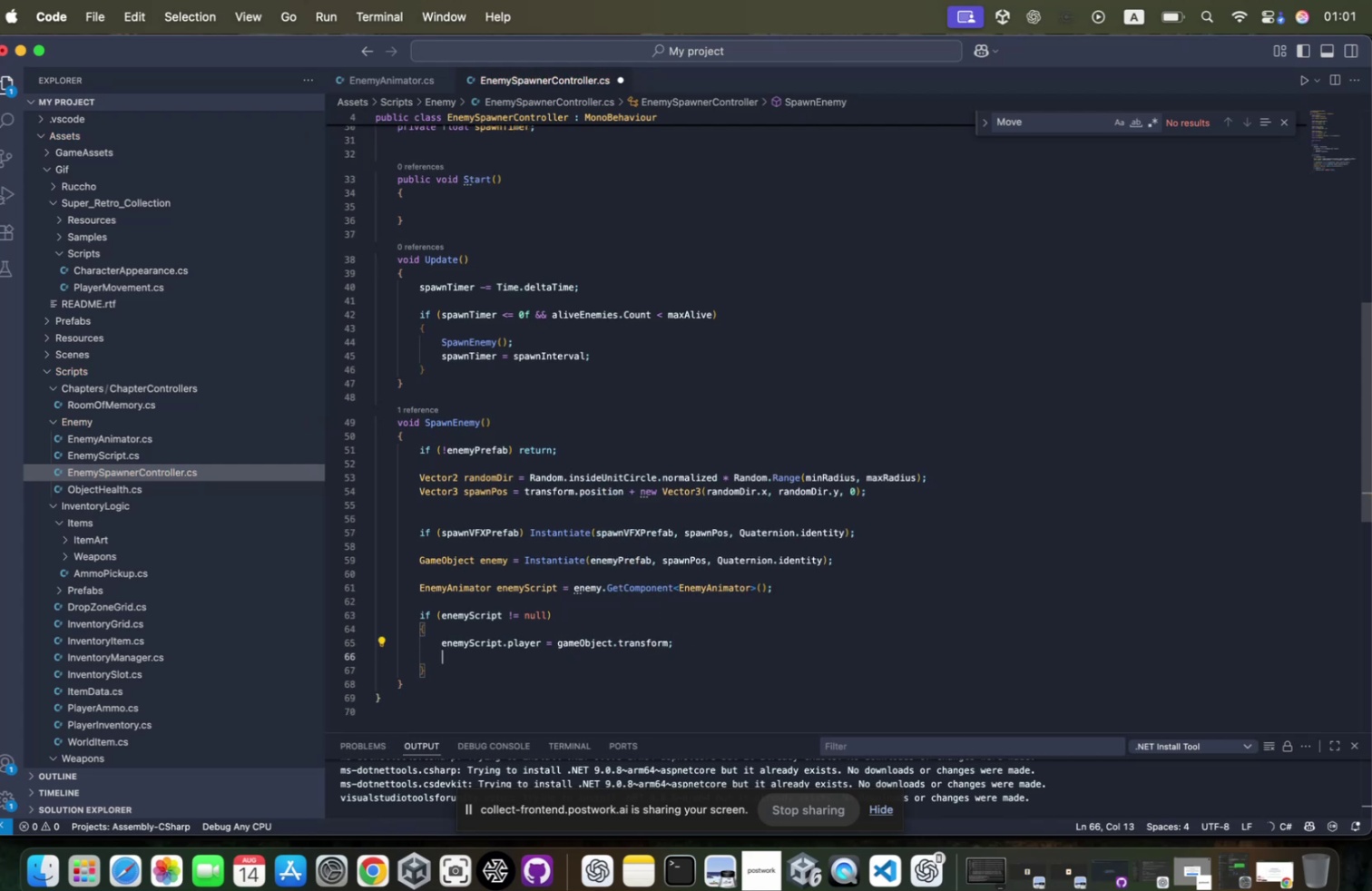 
key(Enter)
 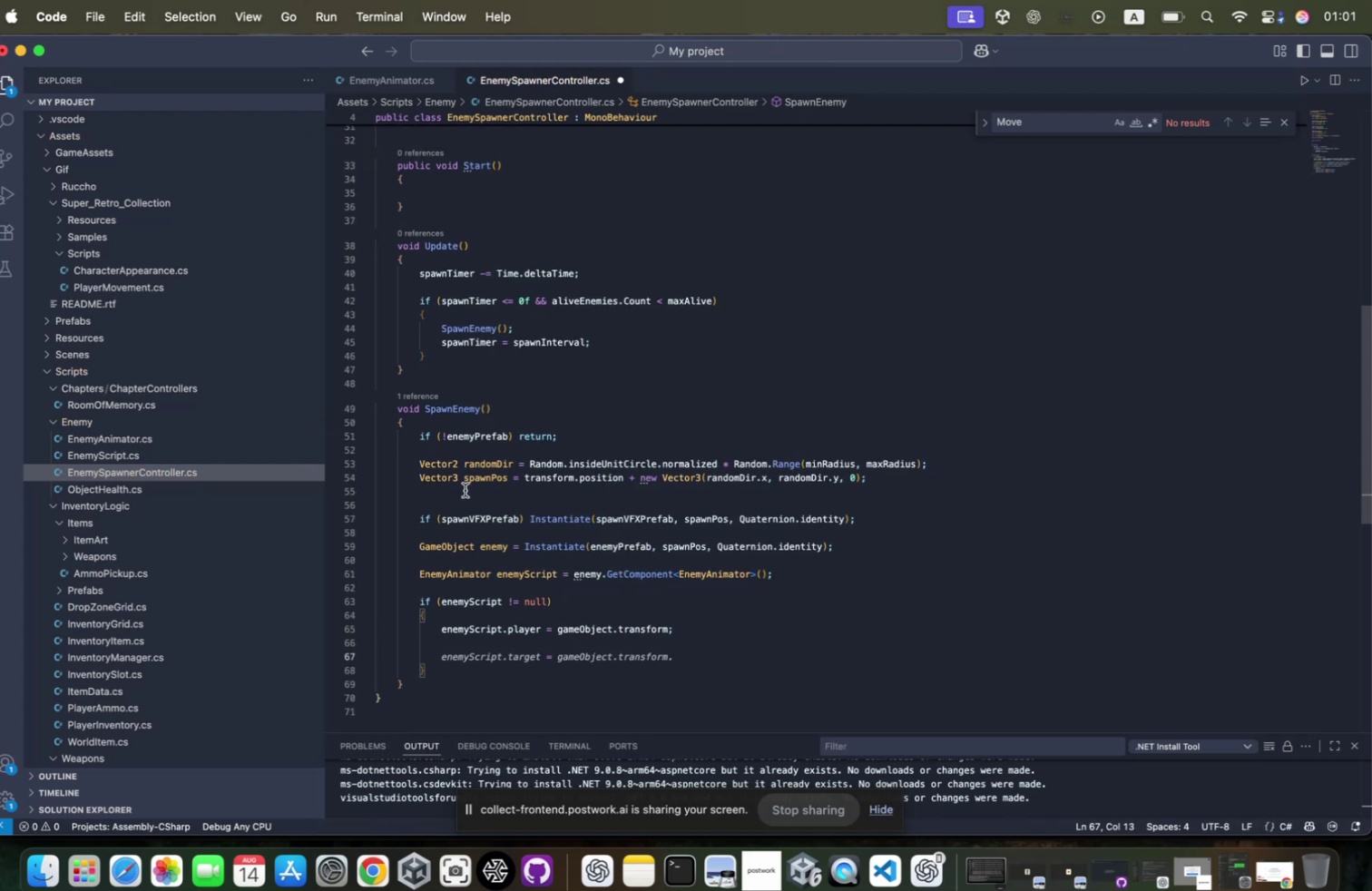 
mouse_move([471, 526])
 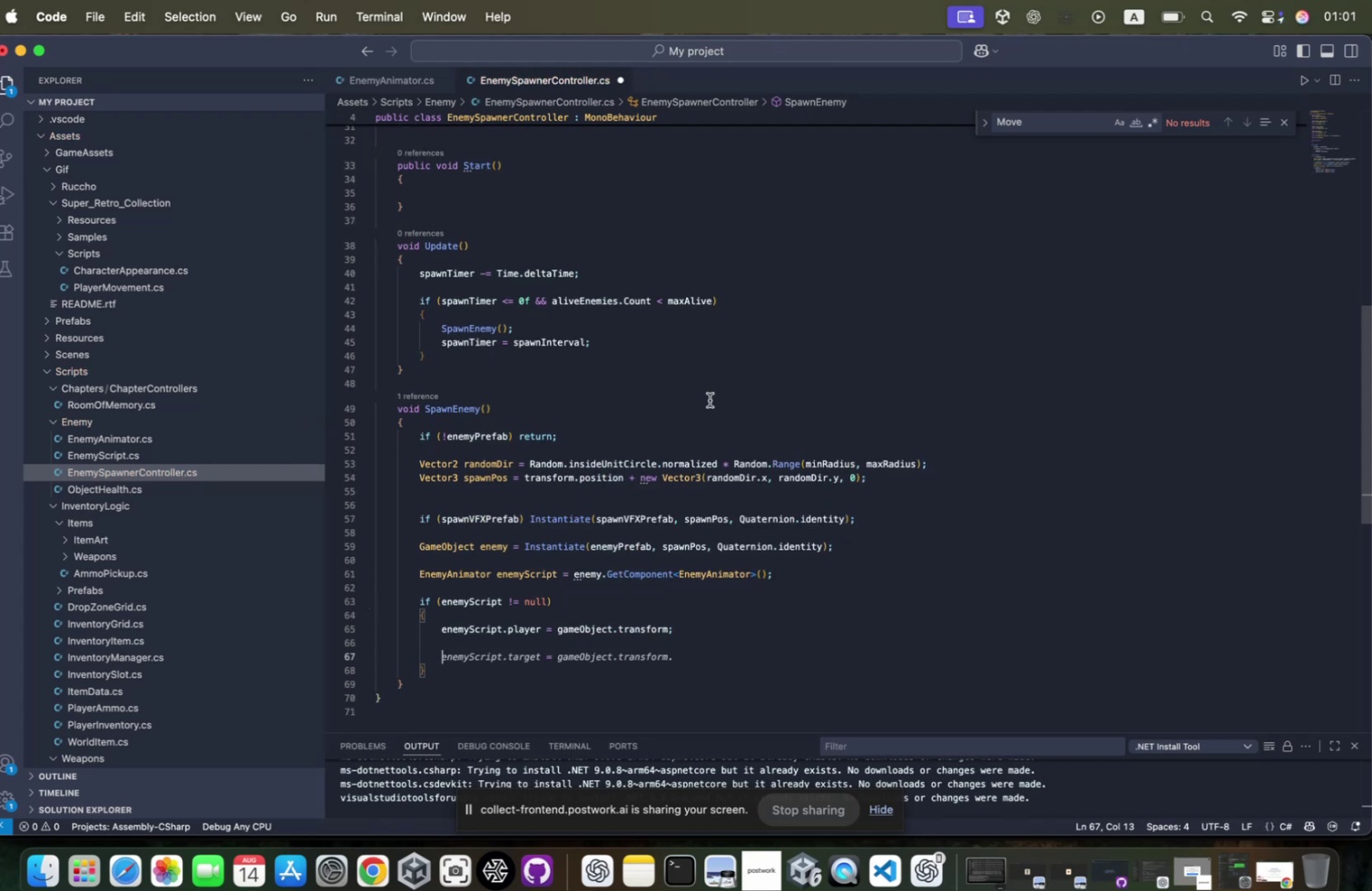 
key(ArrowUp)
 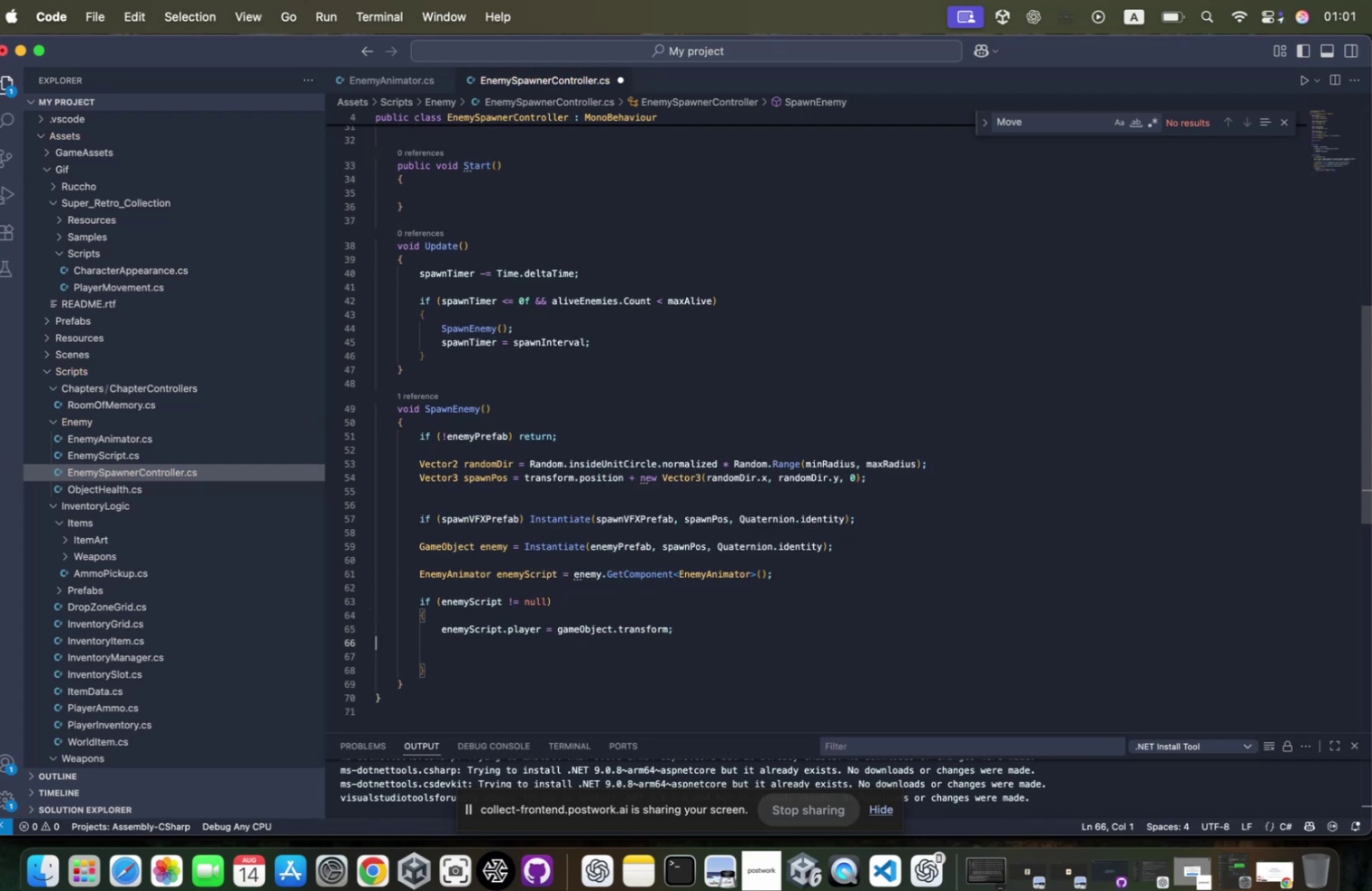 
key(Tab)
 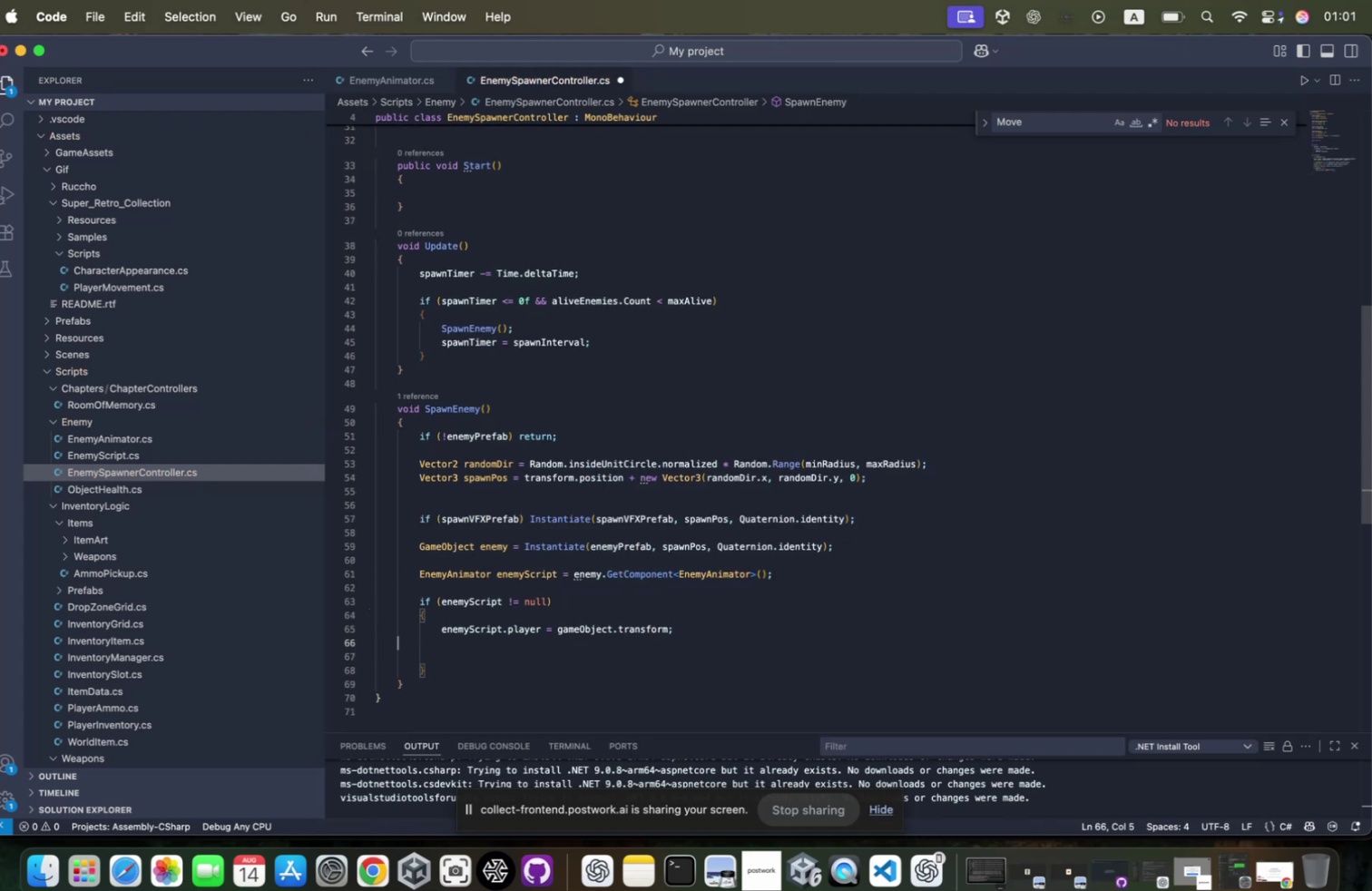 
key(Tab)
 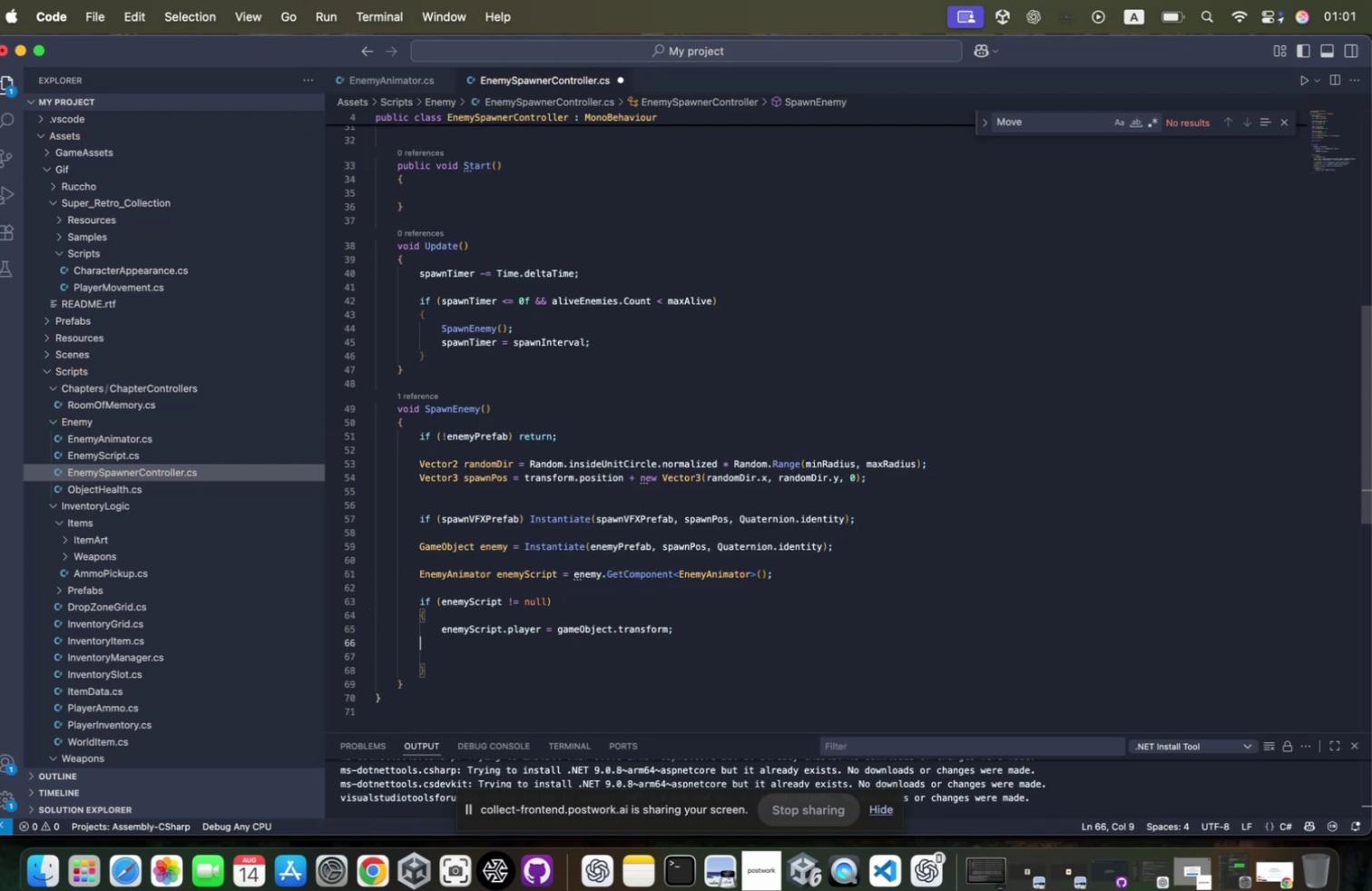 
key(Tab)
 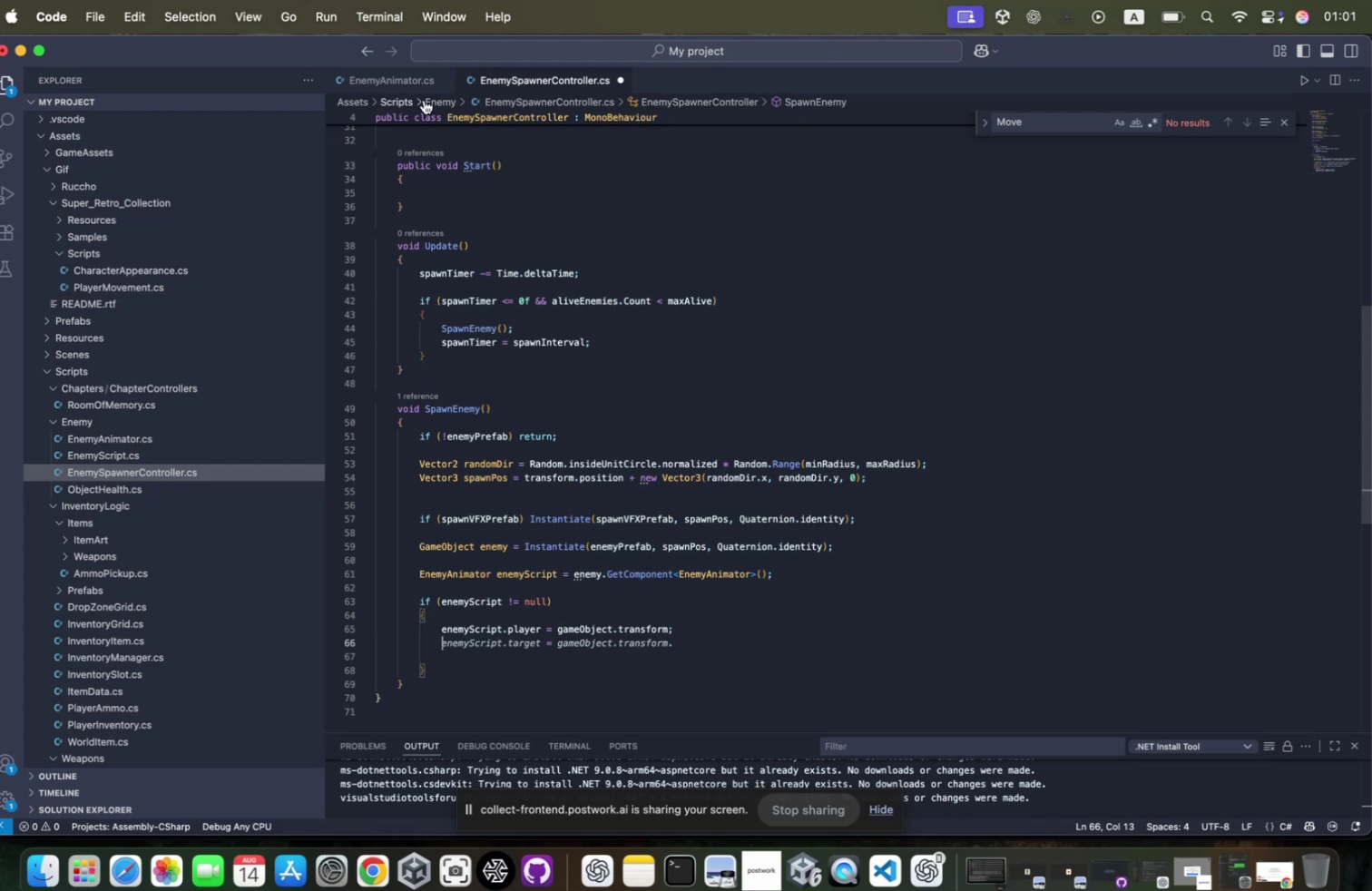 
left_click([408, 74])
 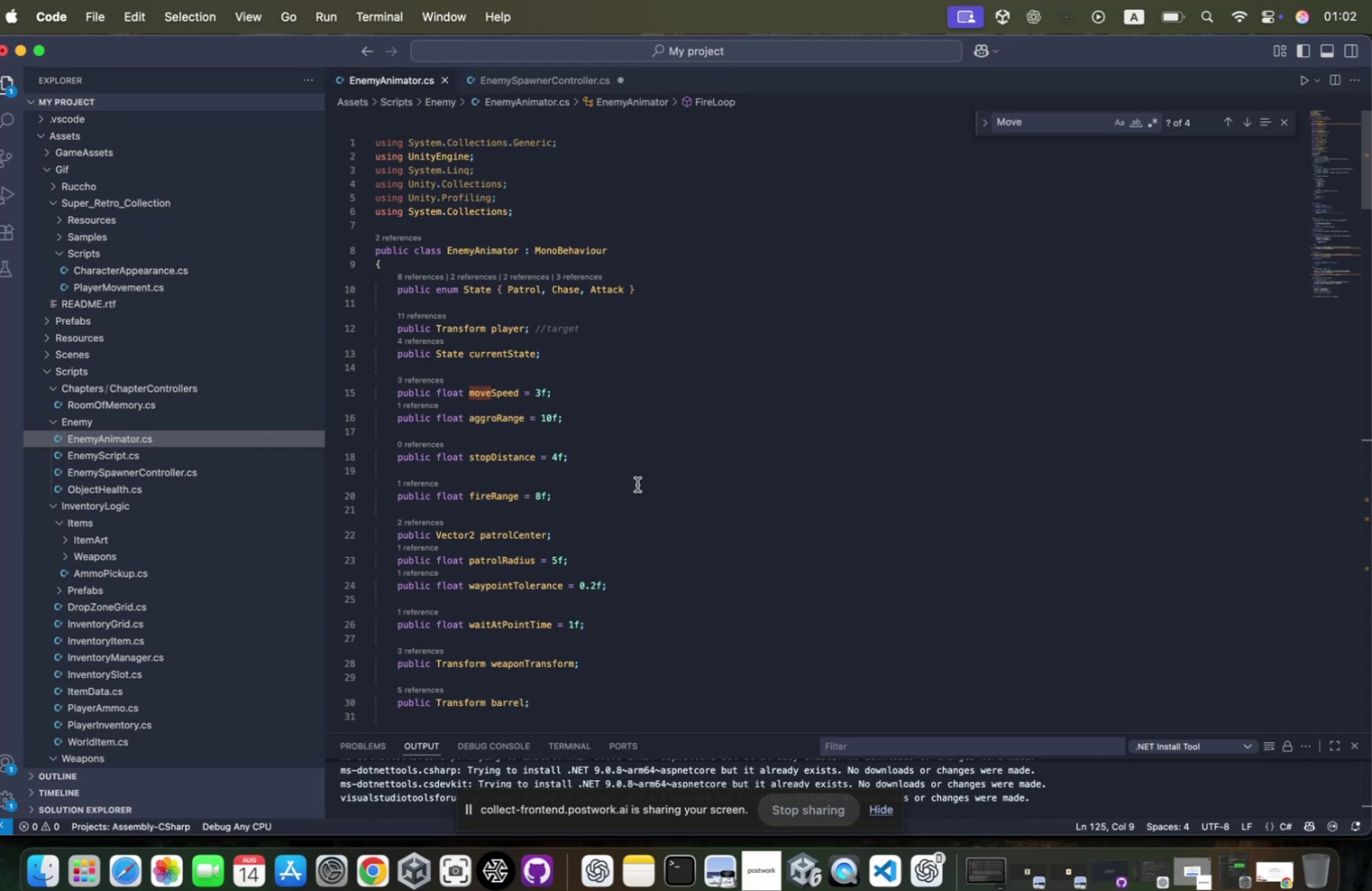 
wait(14.24)
 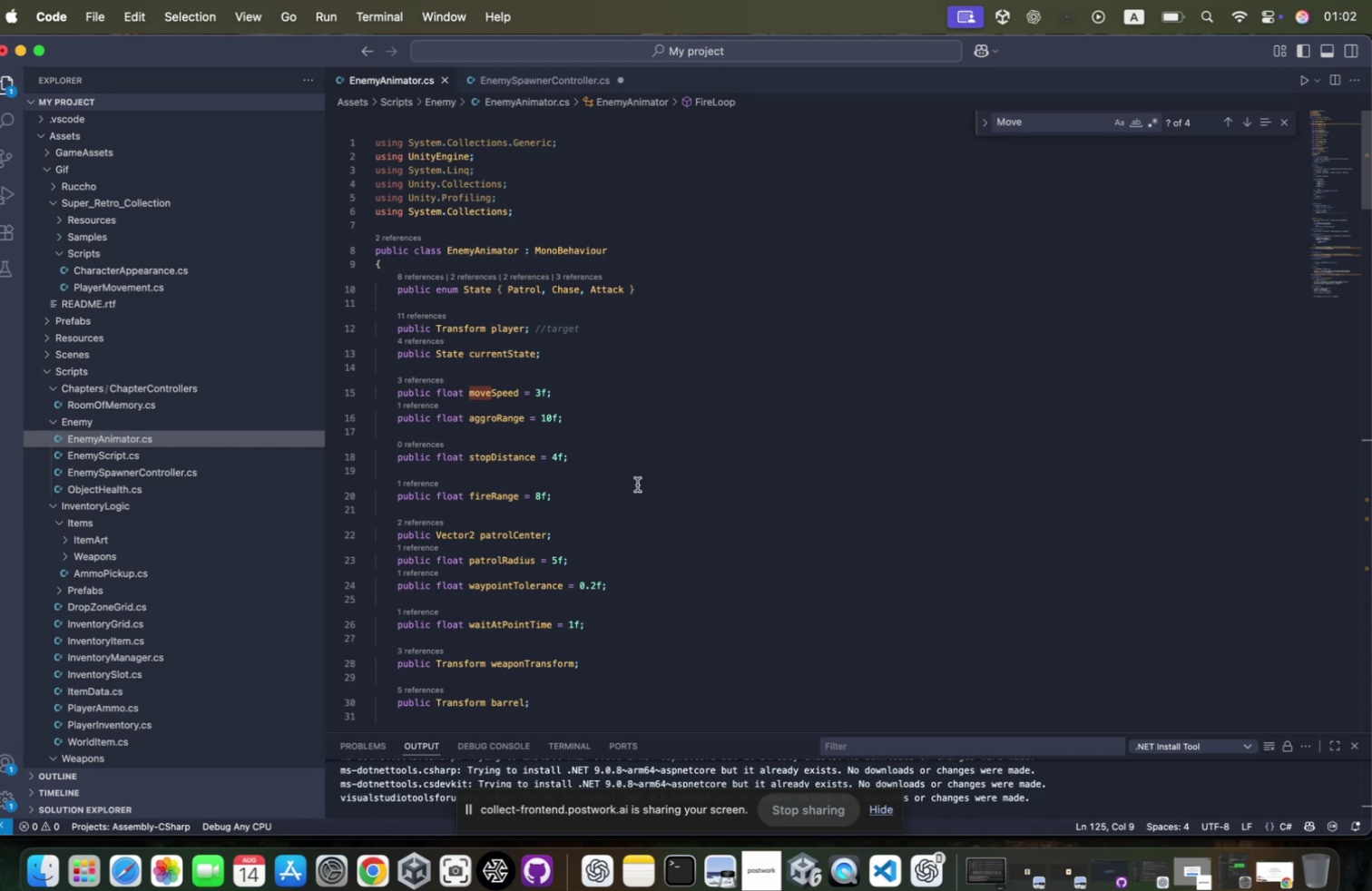 
scroll: coordinate [676, 568], scroll_direction: down, amount: 217.0
 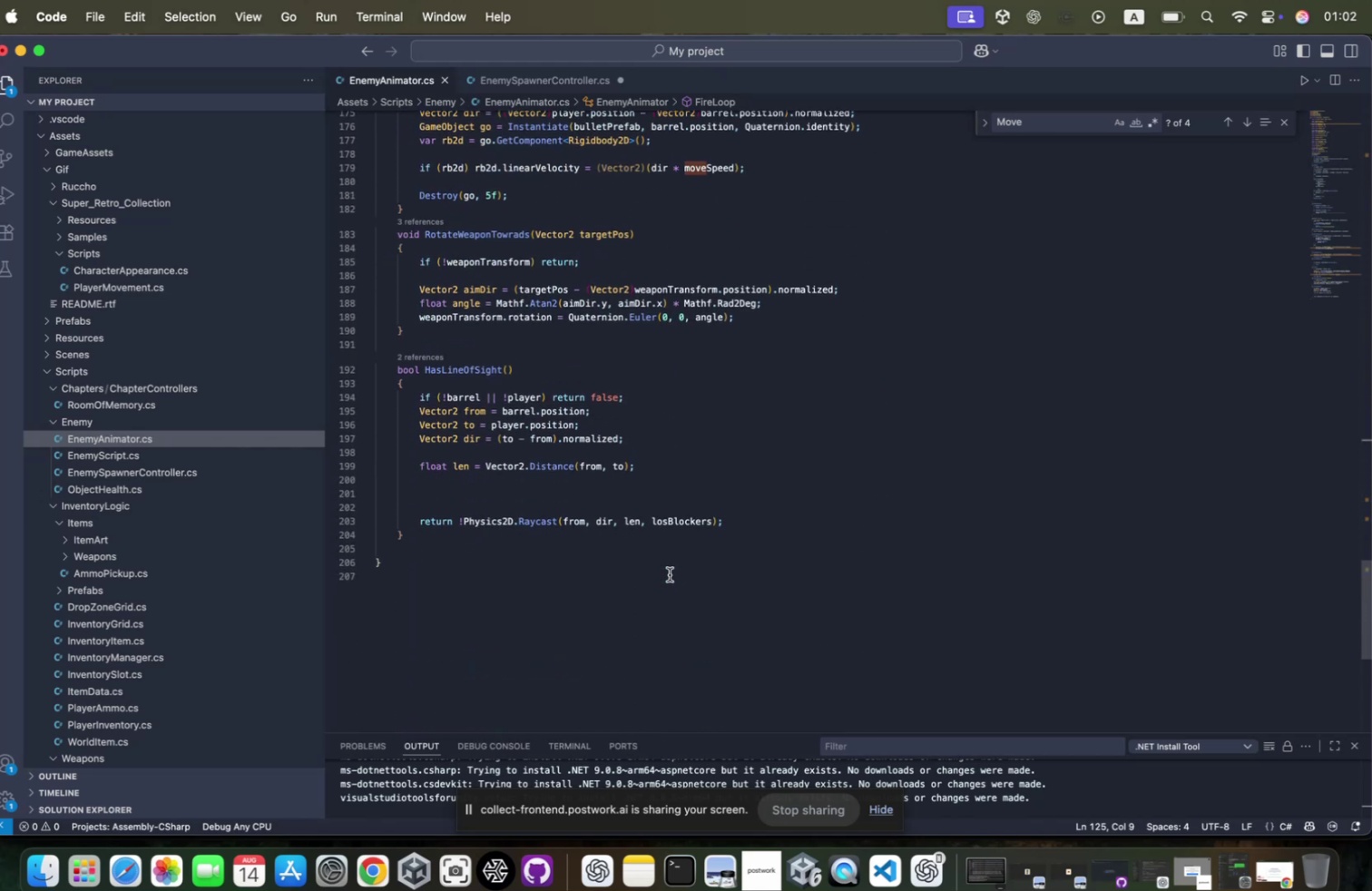 
scroll: coordinate [676, 568], scroll_direction: up, amount: 23.0
 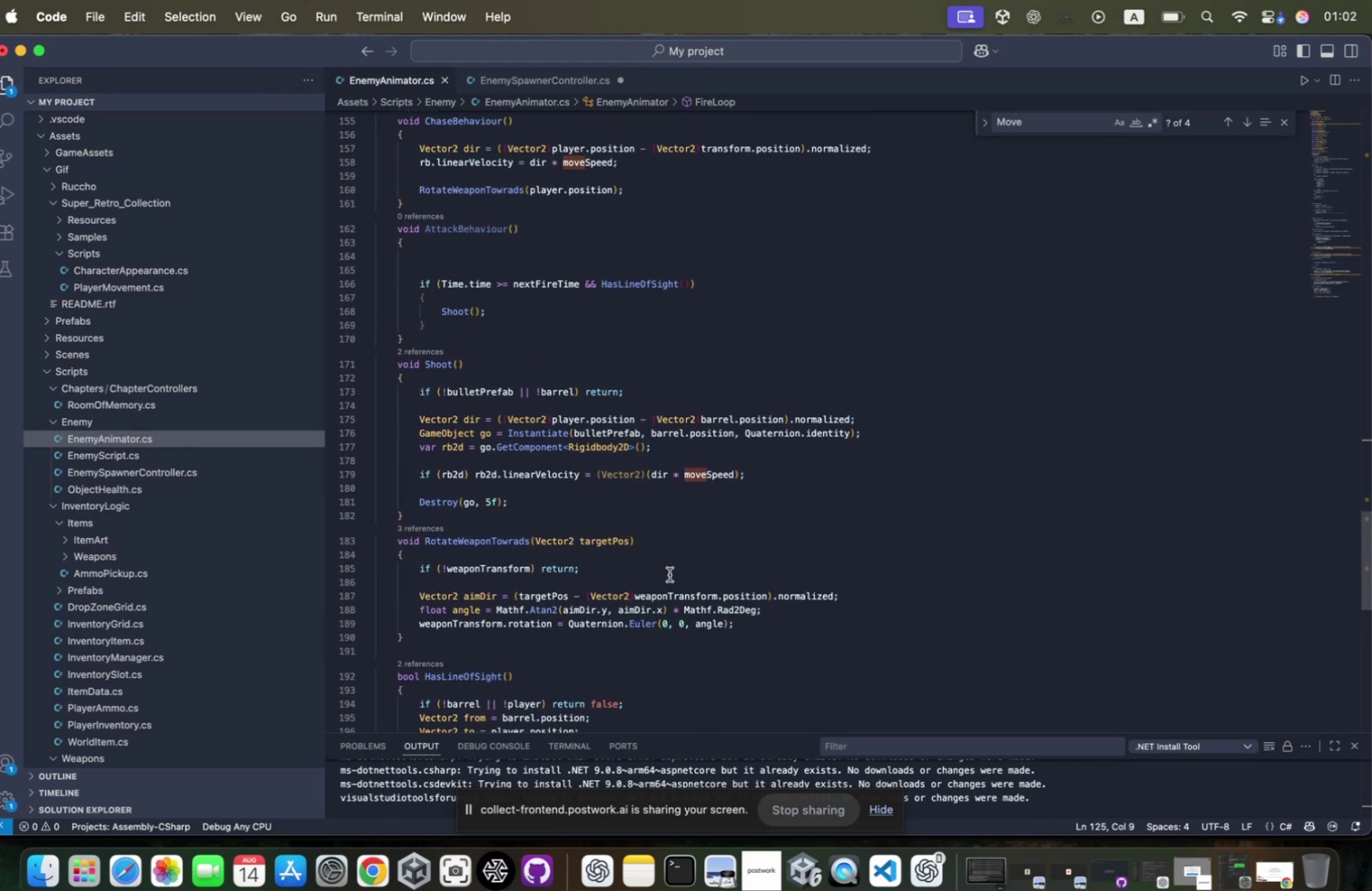 
wait(5.14)
 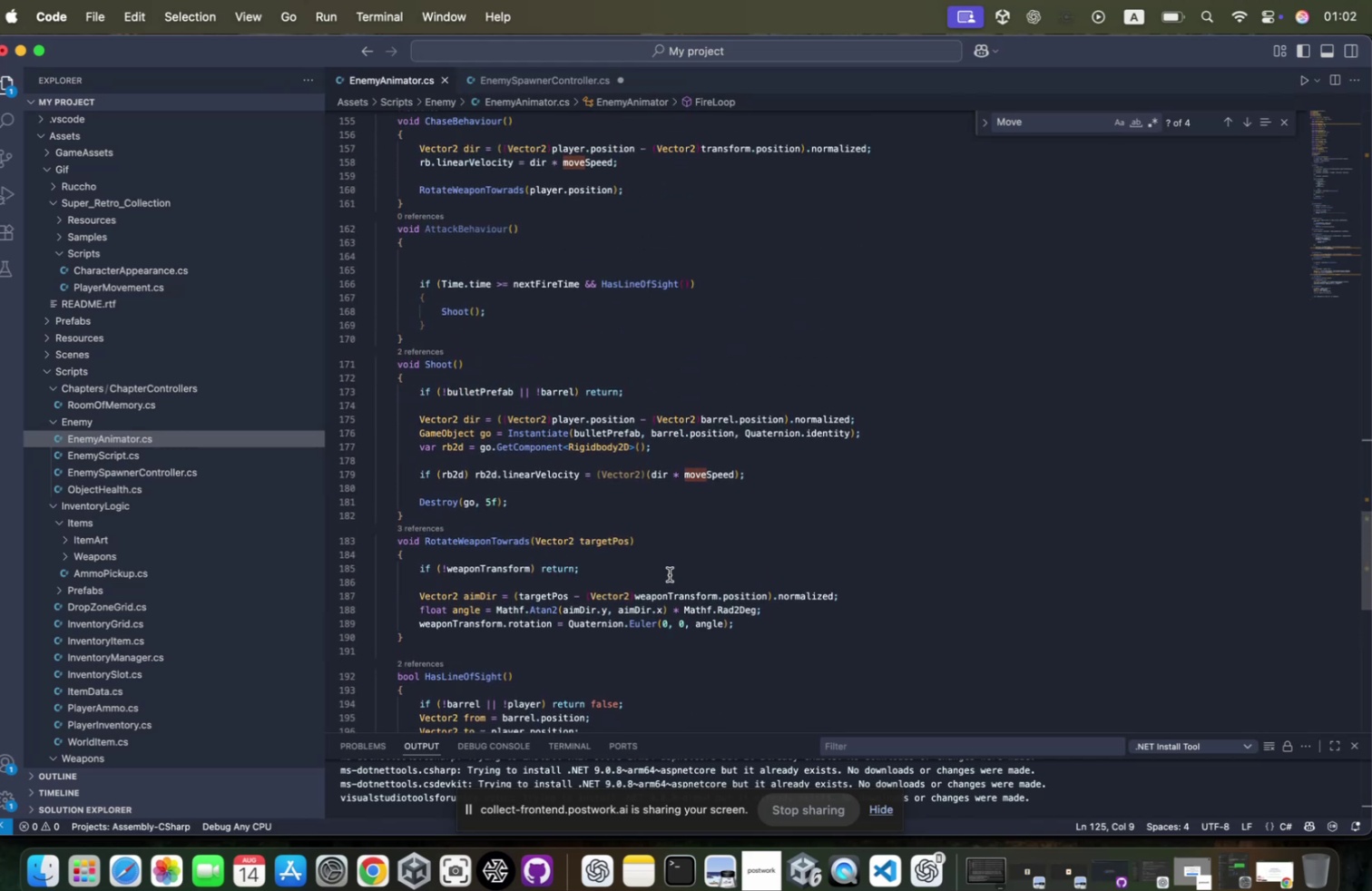 
scroll: coordinate [676, 568], scroll_direction: down, amount: 23.0
 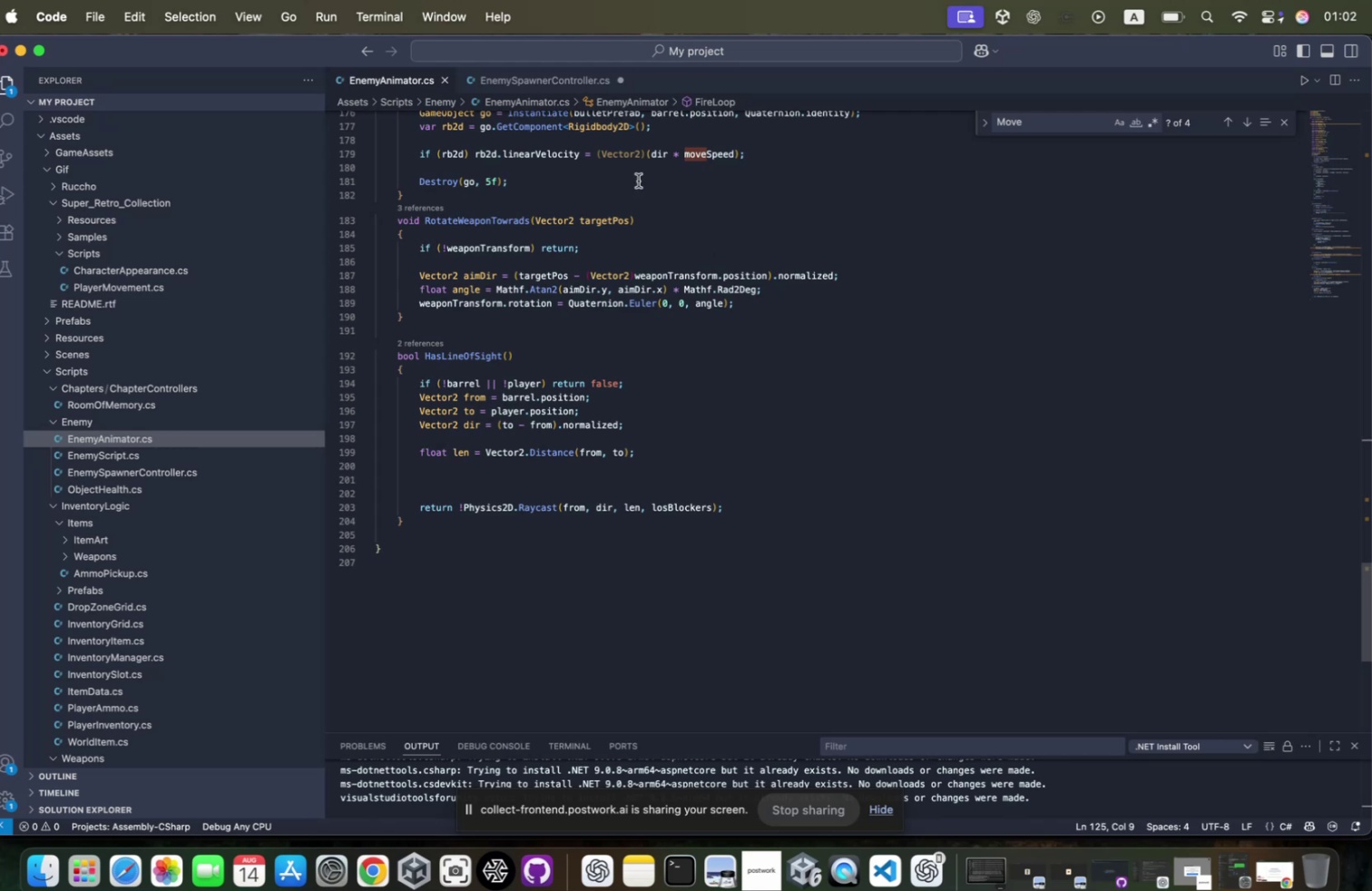 
left_click([597, 75])
 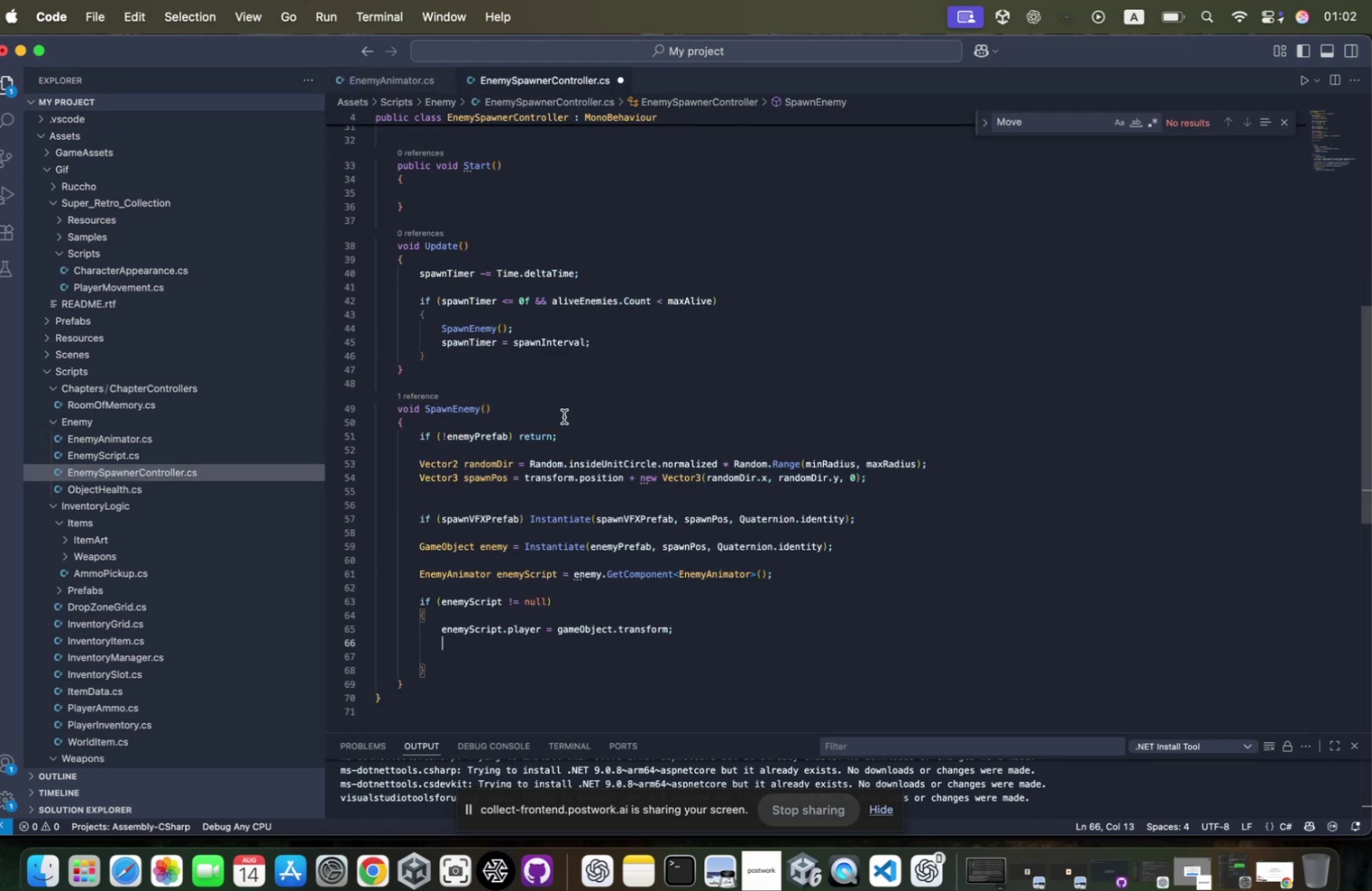 
key(ArrowDown)
 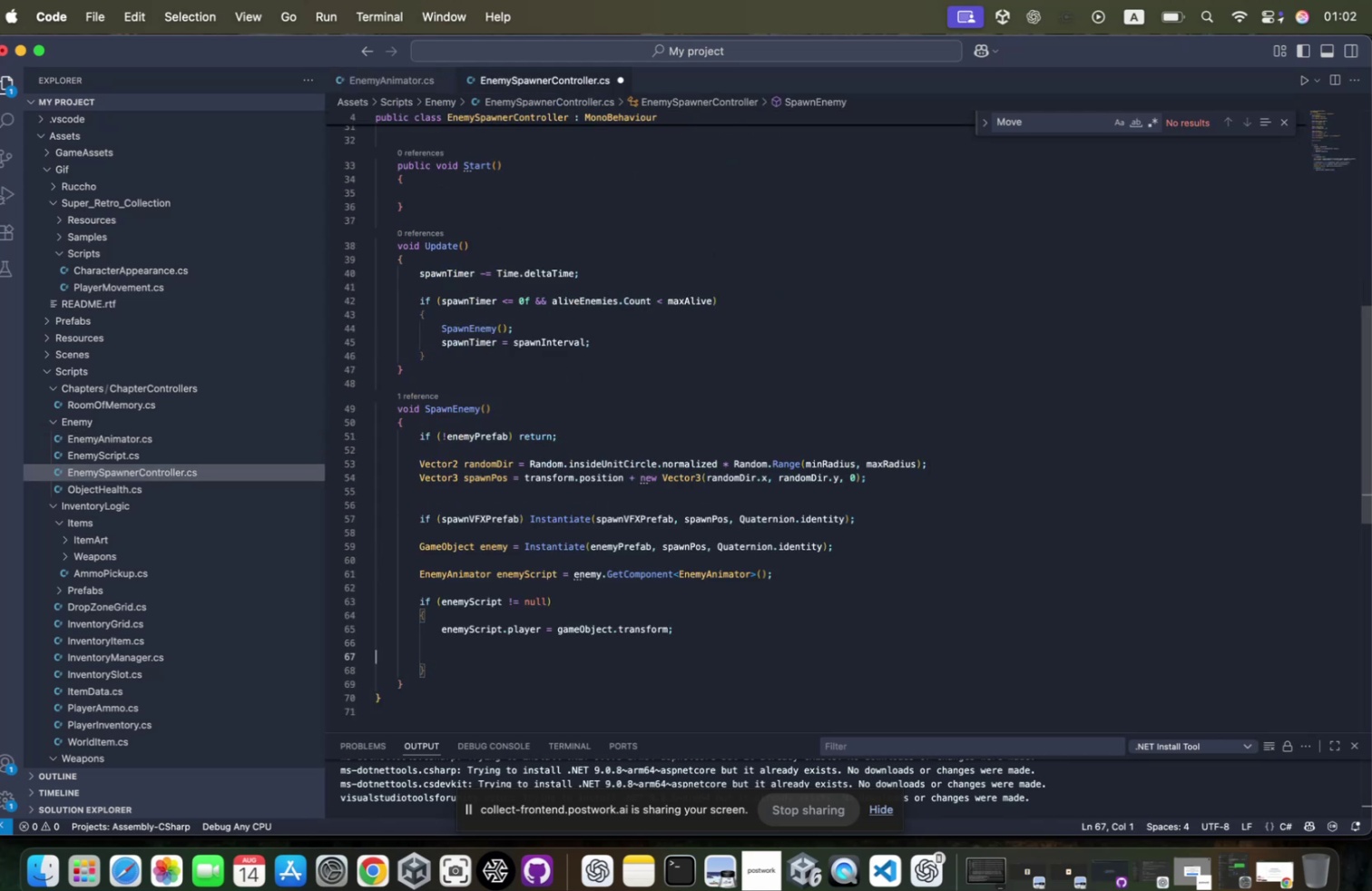 
key(ArrowDown)
 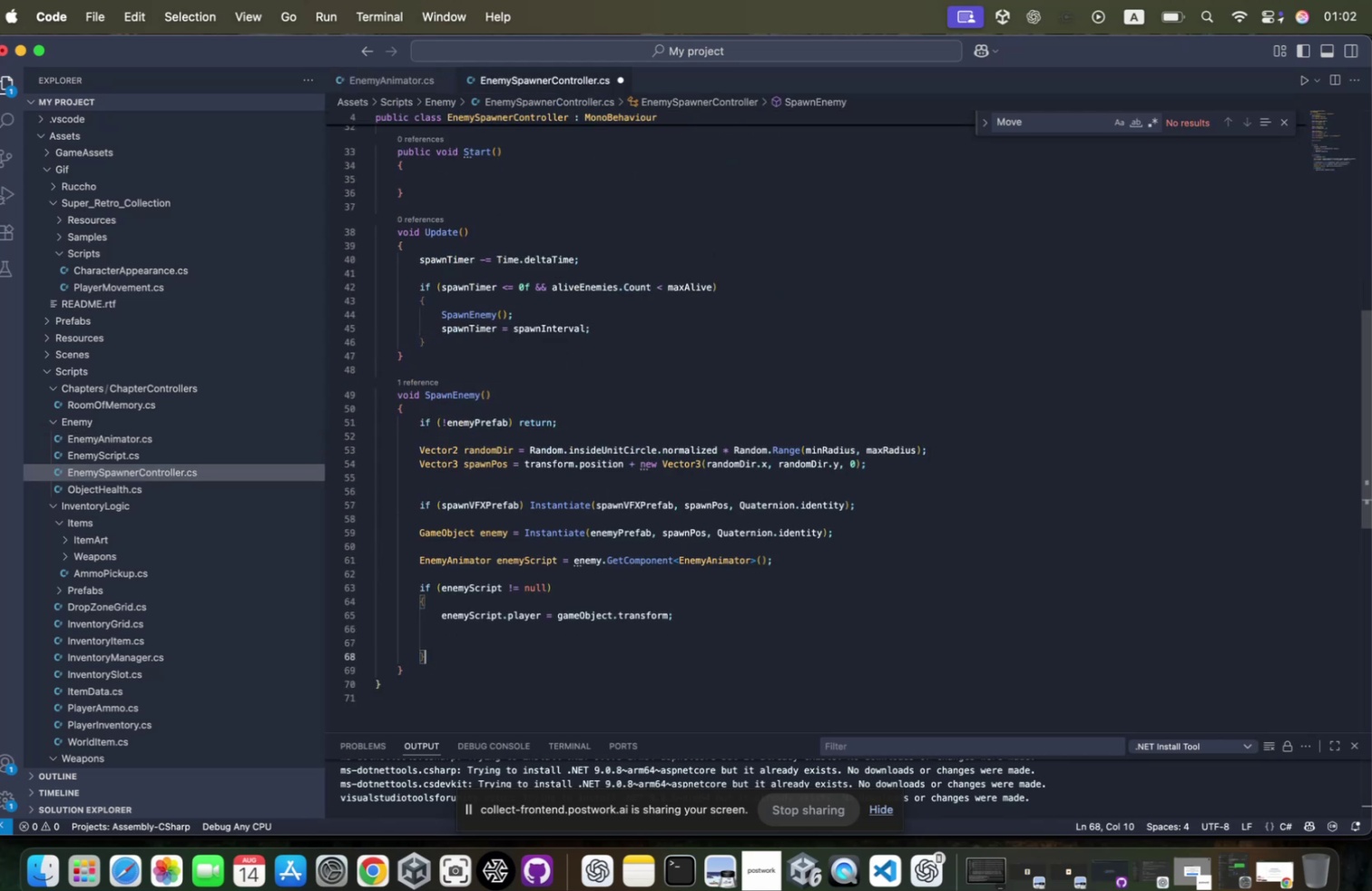 
key(ArrowDown)
 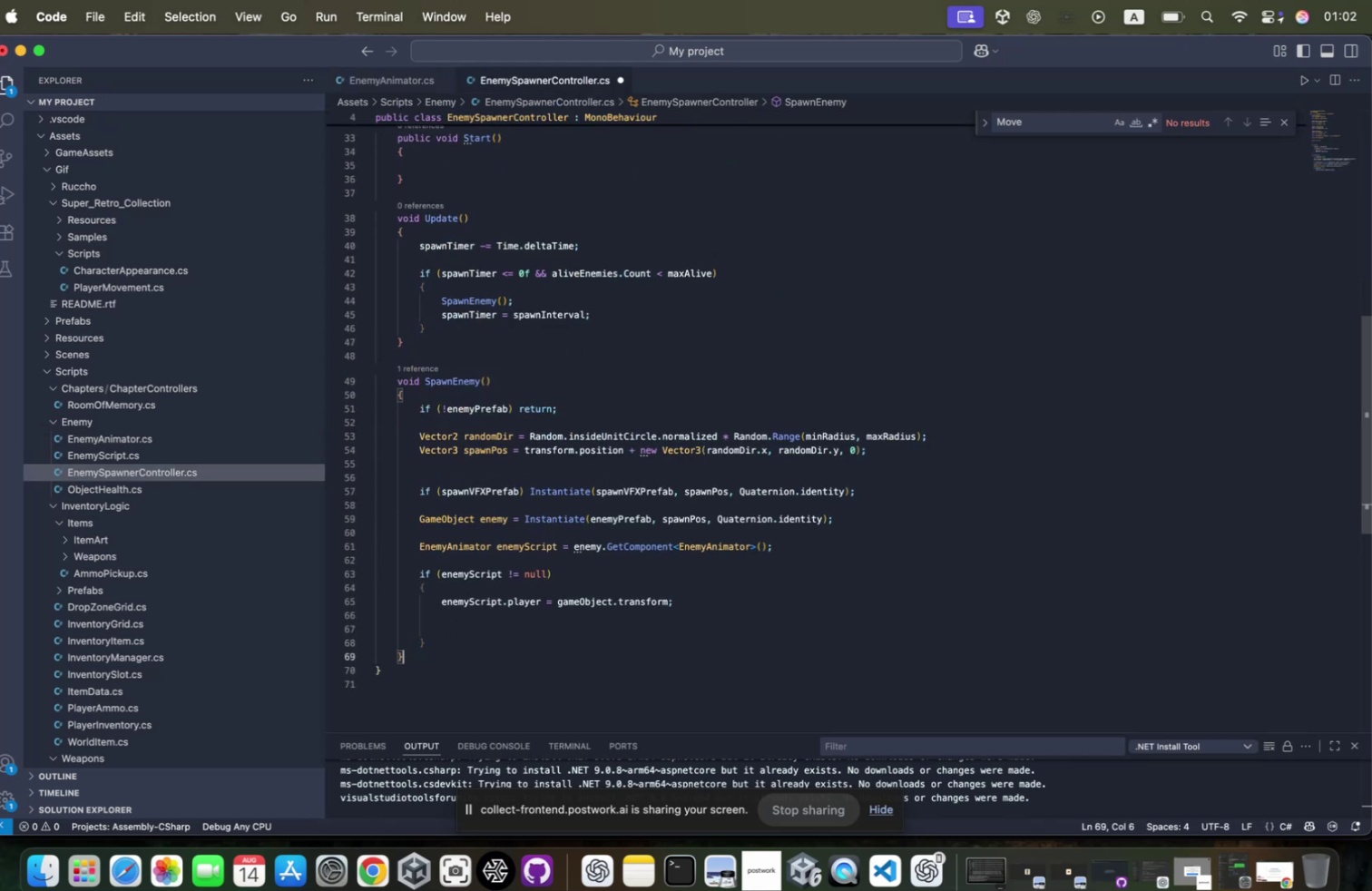 
key(ArrowUp)
 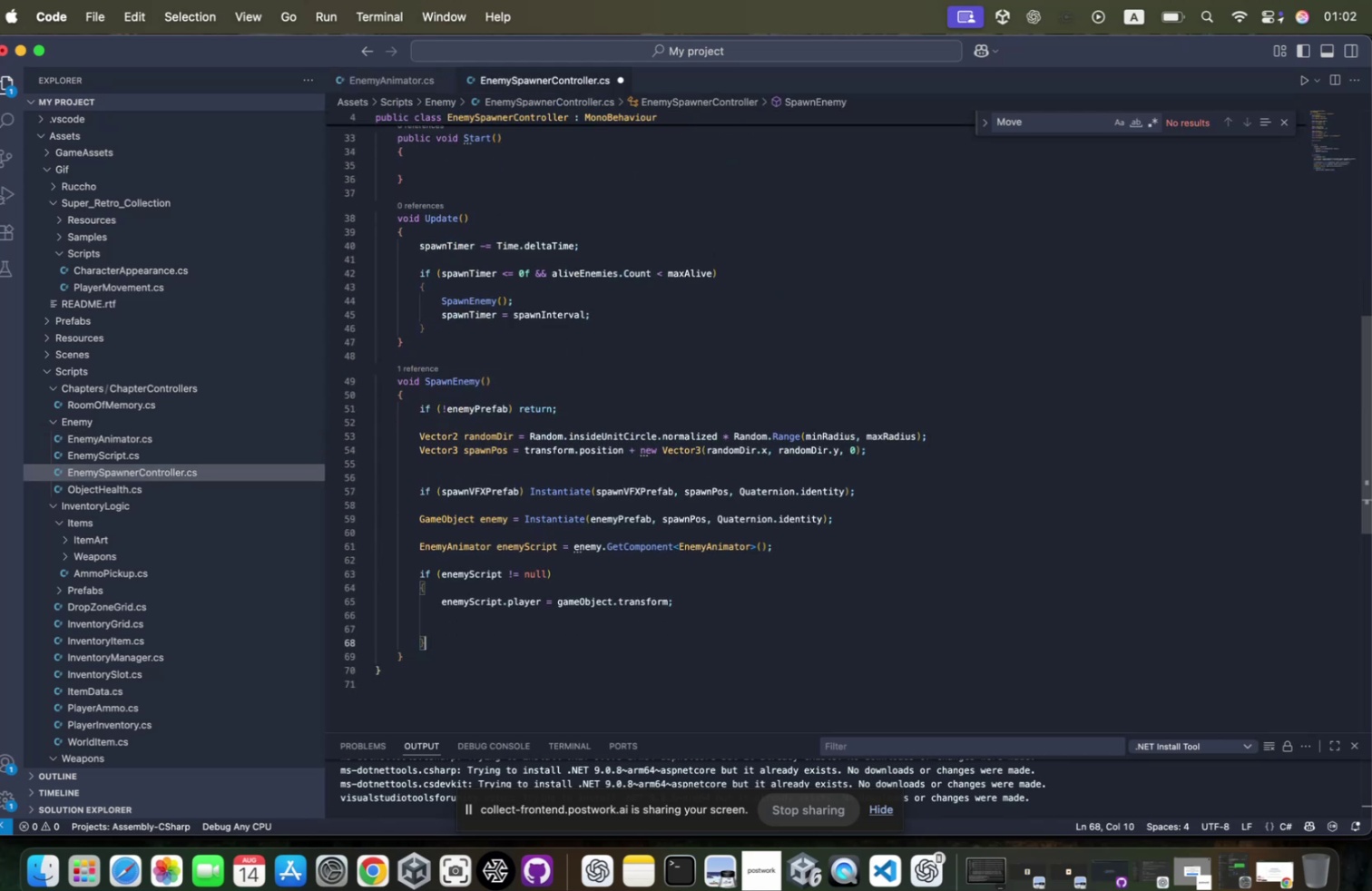 
key(Enter)
 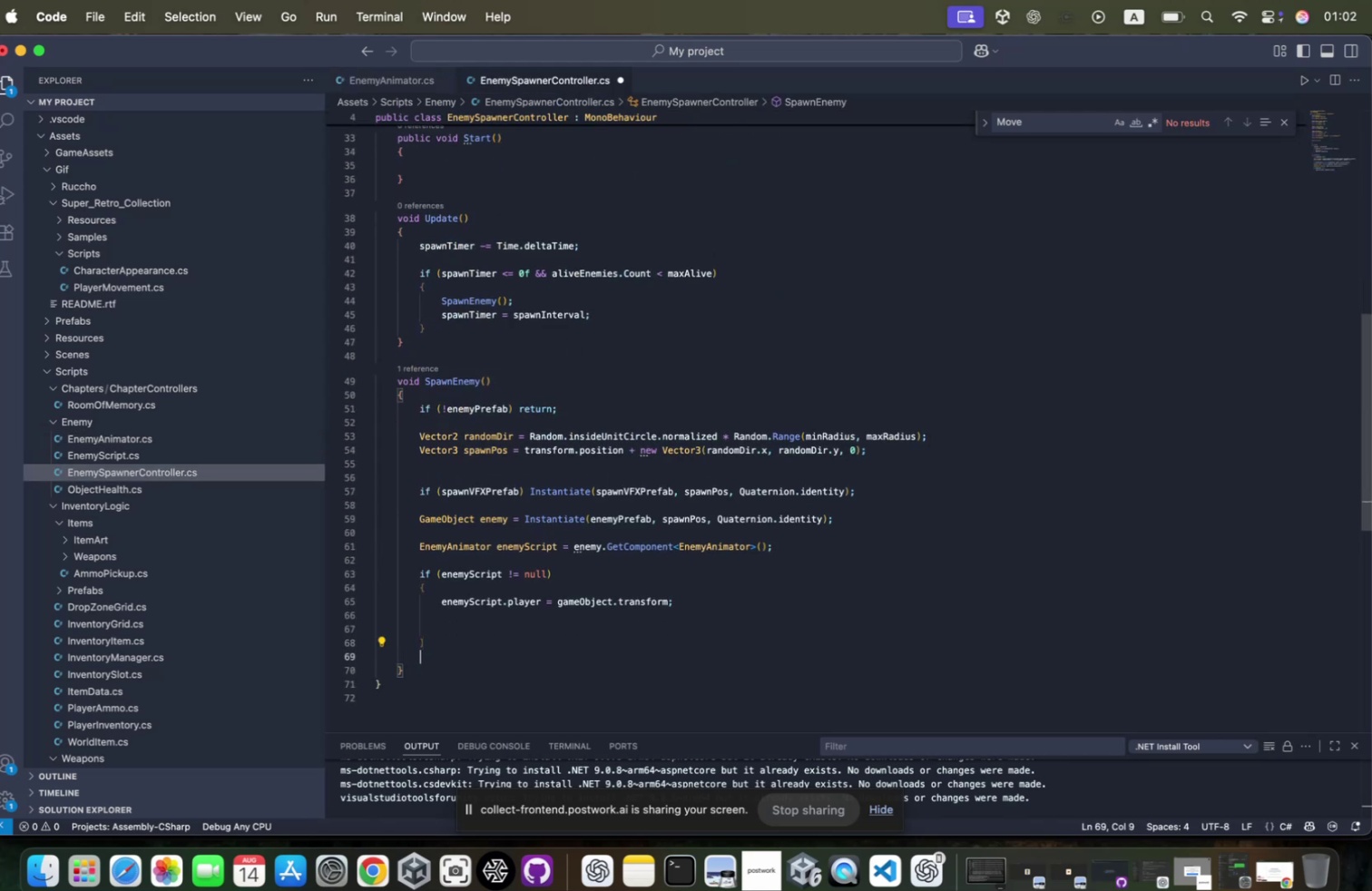 
key(Enter)
 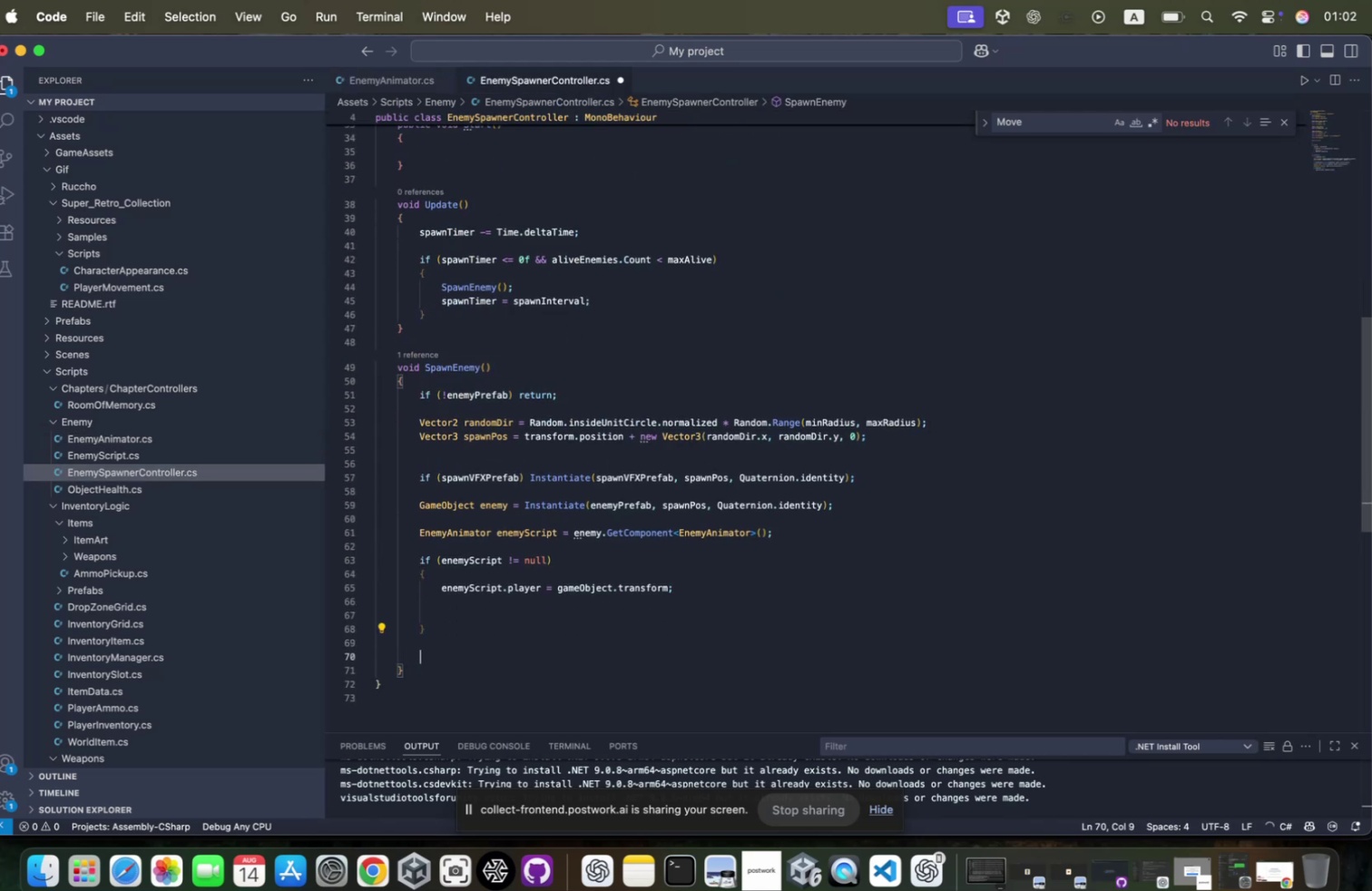 
type(alive)
key(Tab)
type(.add)
key(Tab)
type((enem)
key(Tab)
key(Tab)
 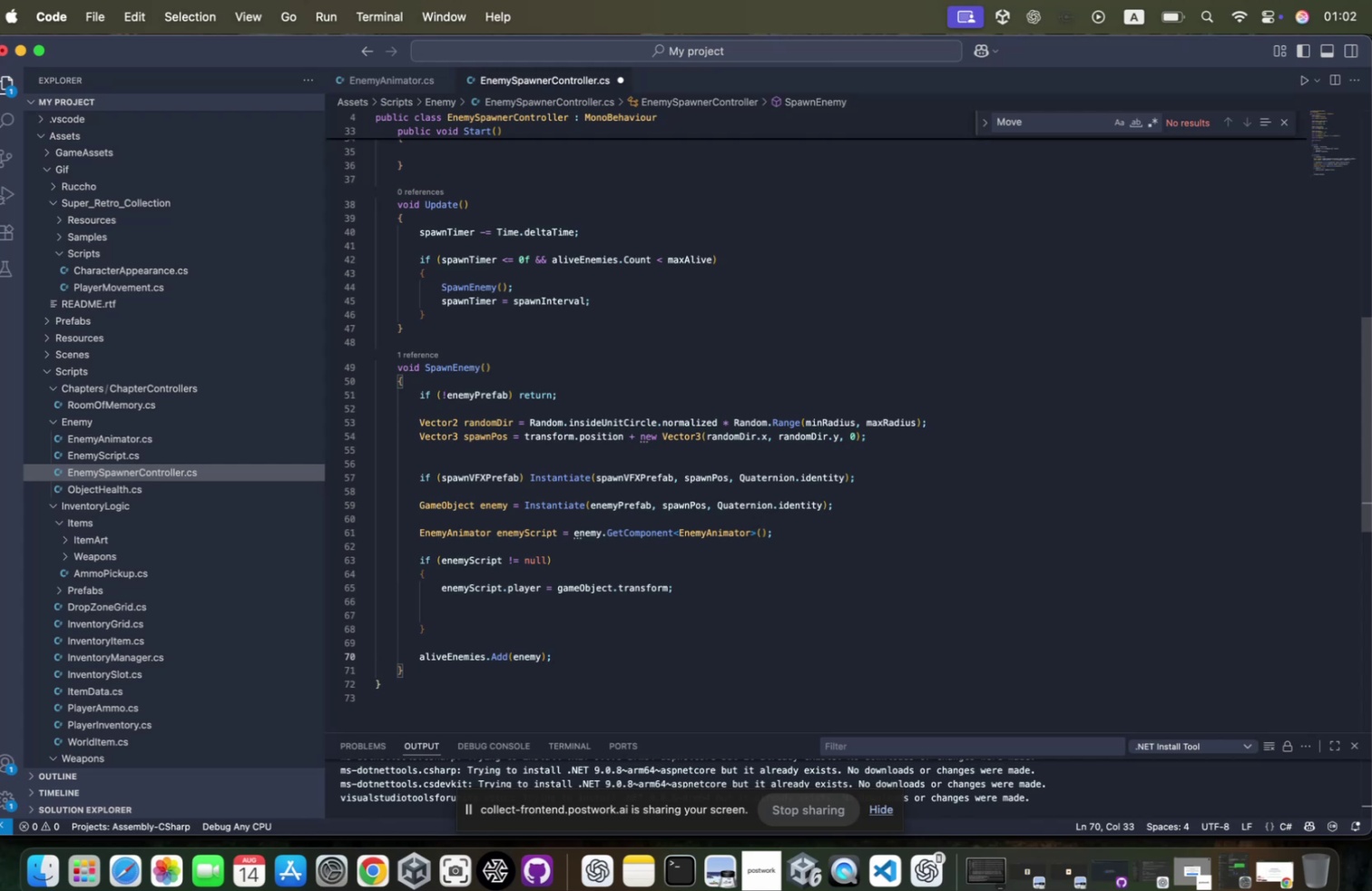 
key(Control+ControlLeft)
 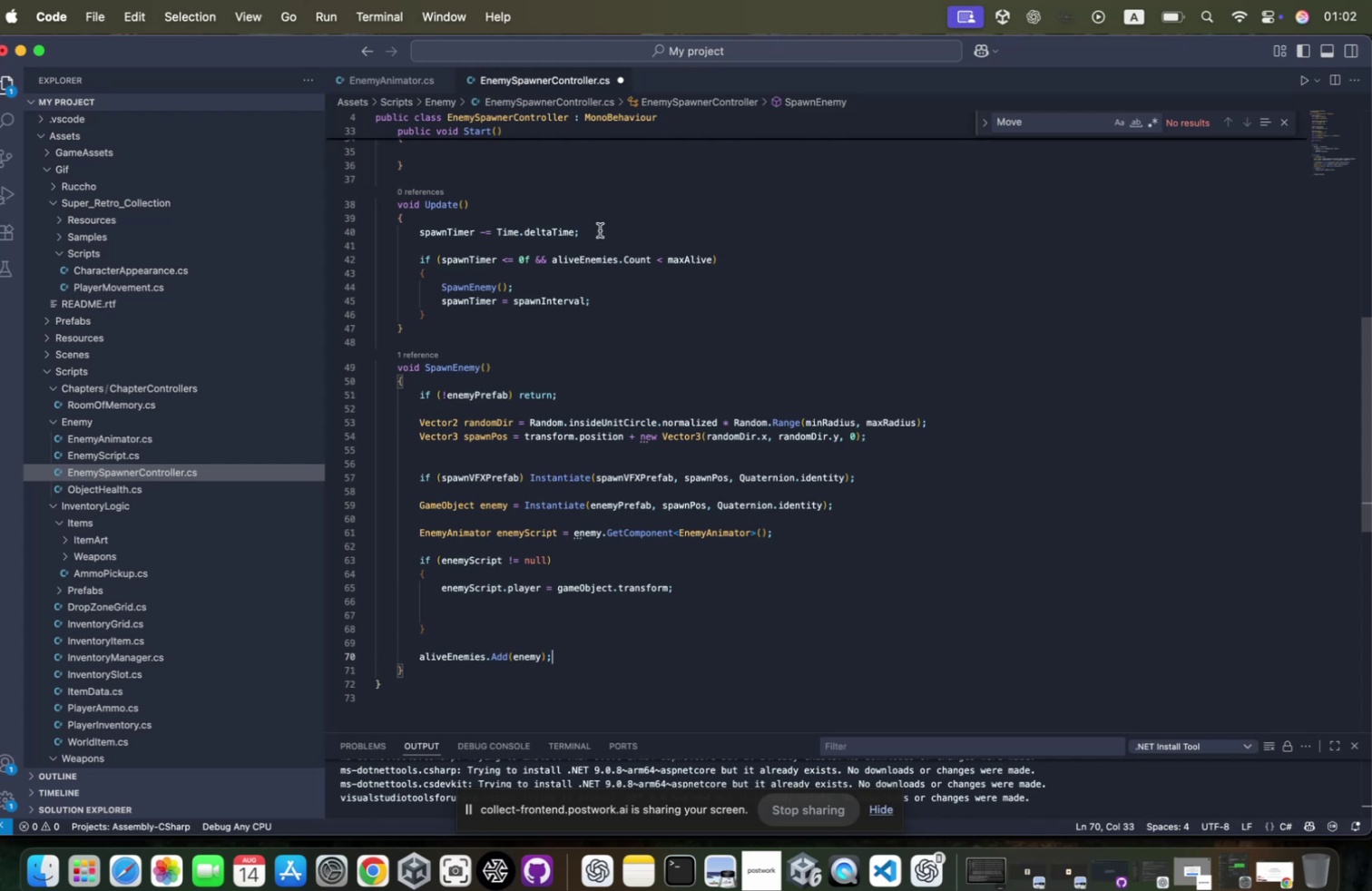 
key(Control+ControlLeft)
 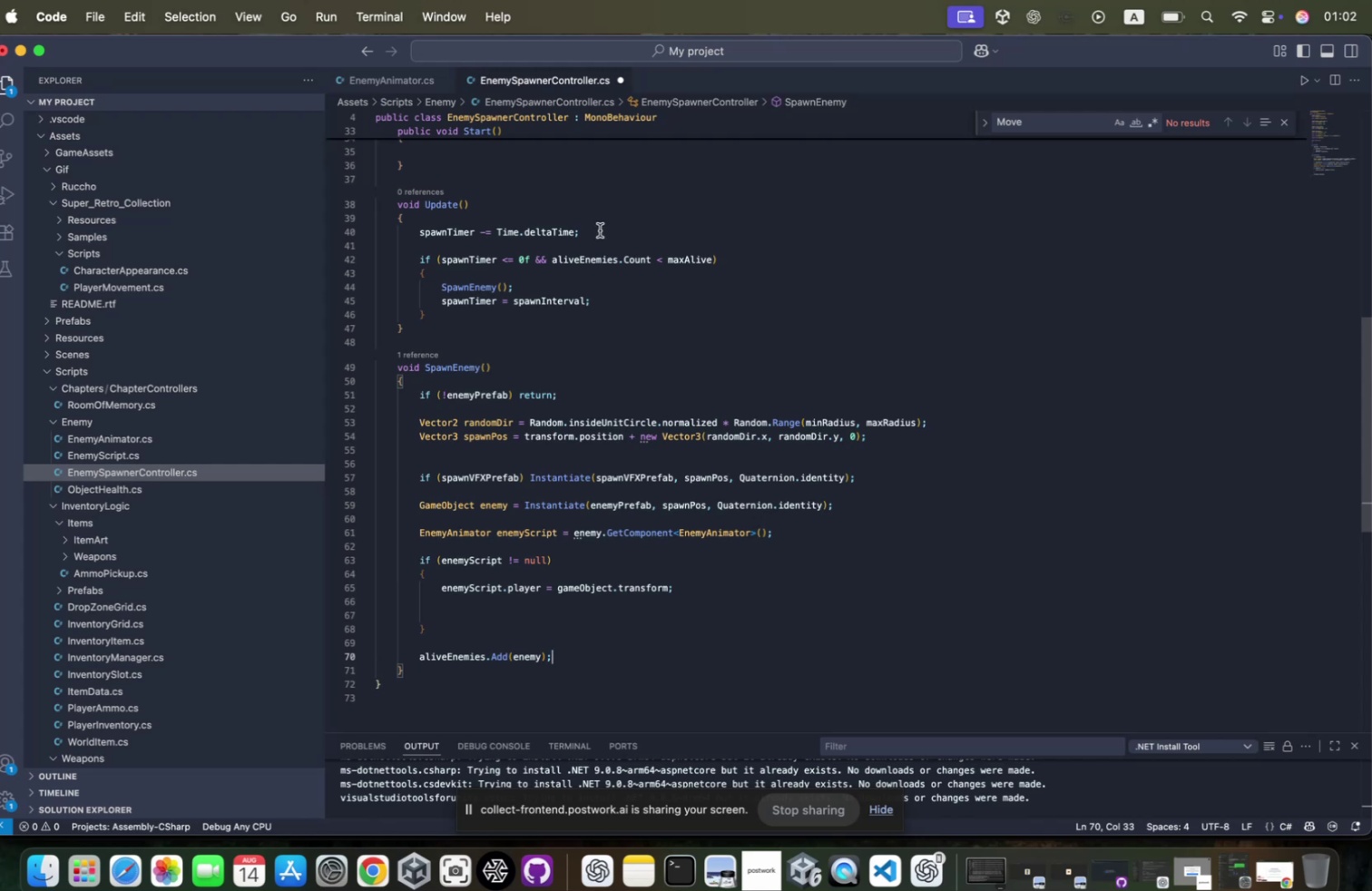 
key(Control+S)
 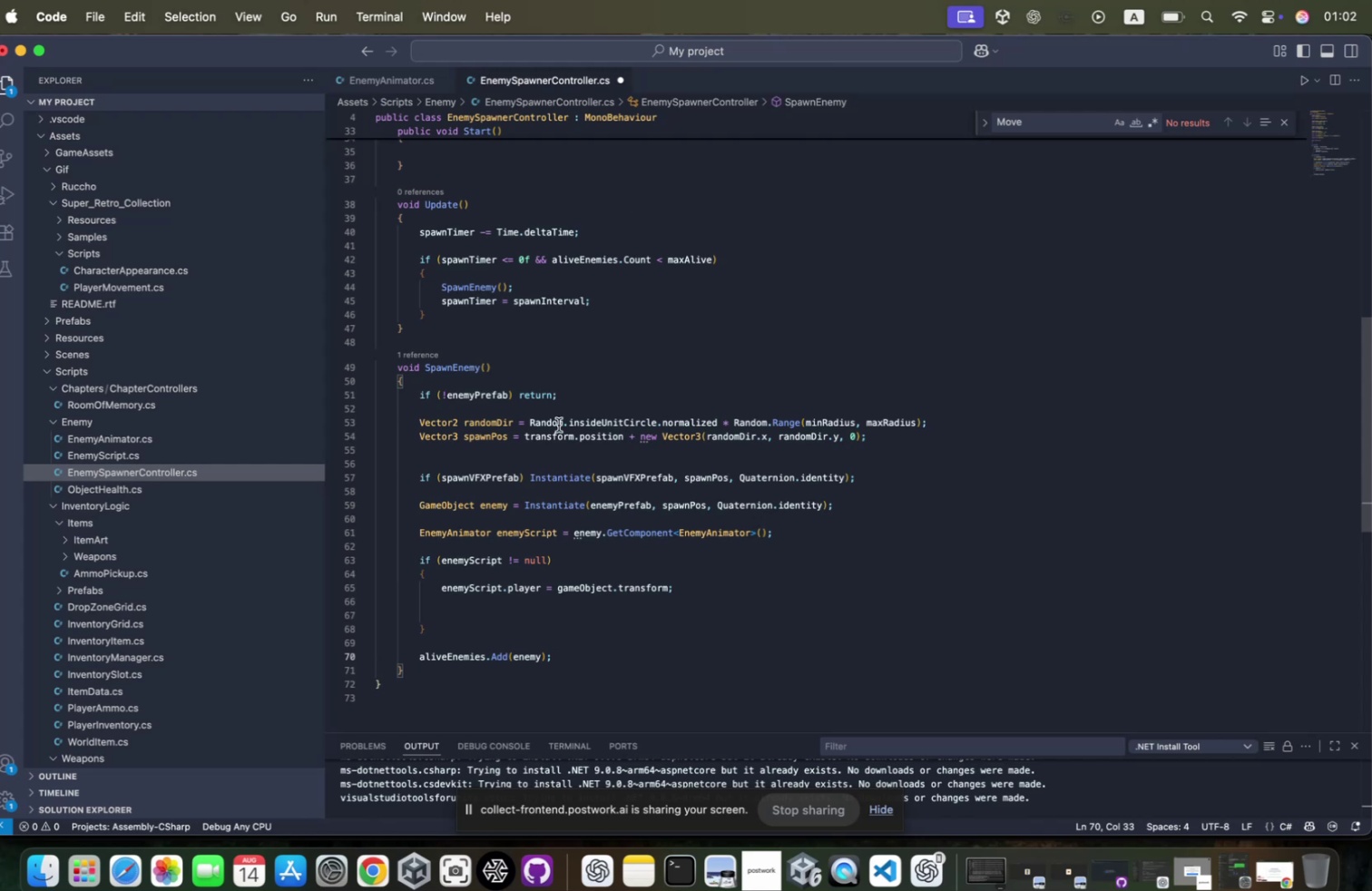 
key(Meta+CommandLeft)
 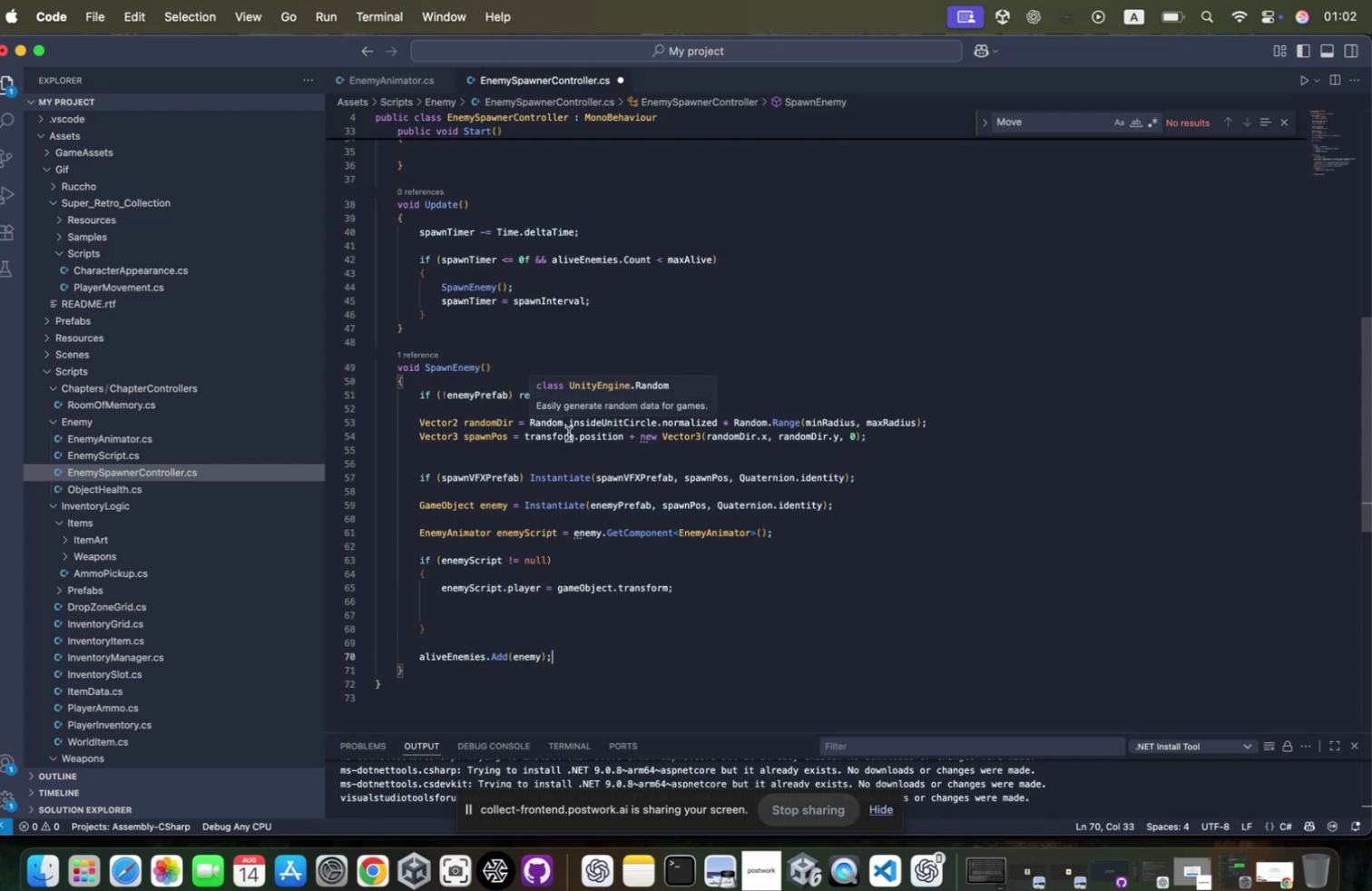 
key(Meta+S)
 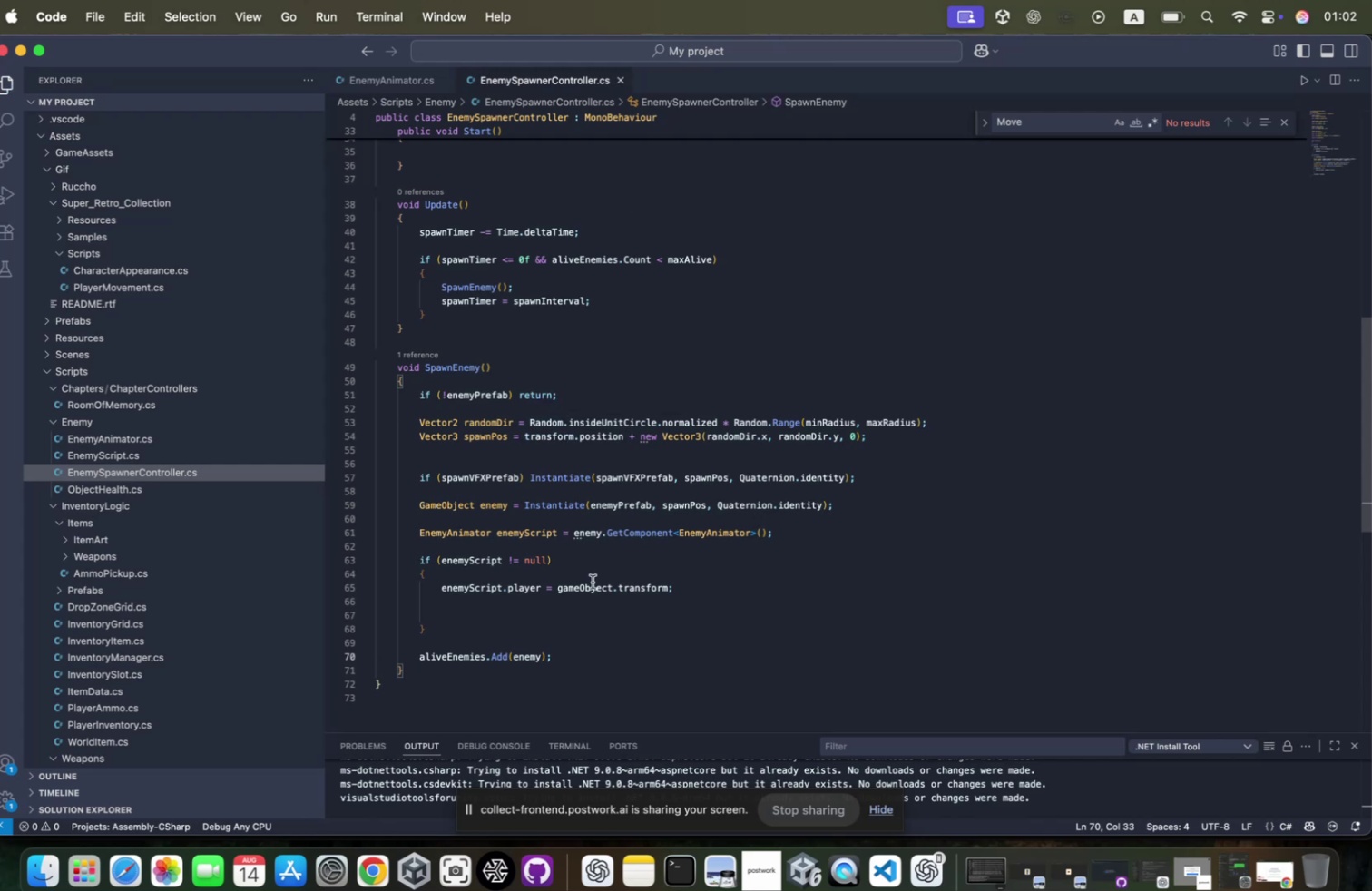 
scroll: coordinate [600, 575], scroll_direction: up, amount: 23.0
 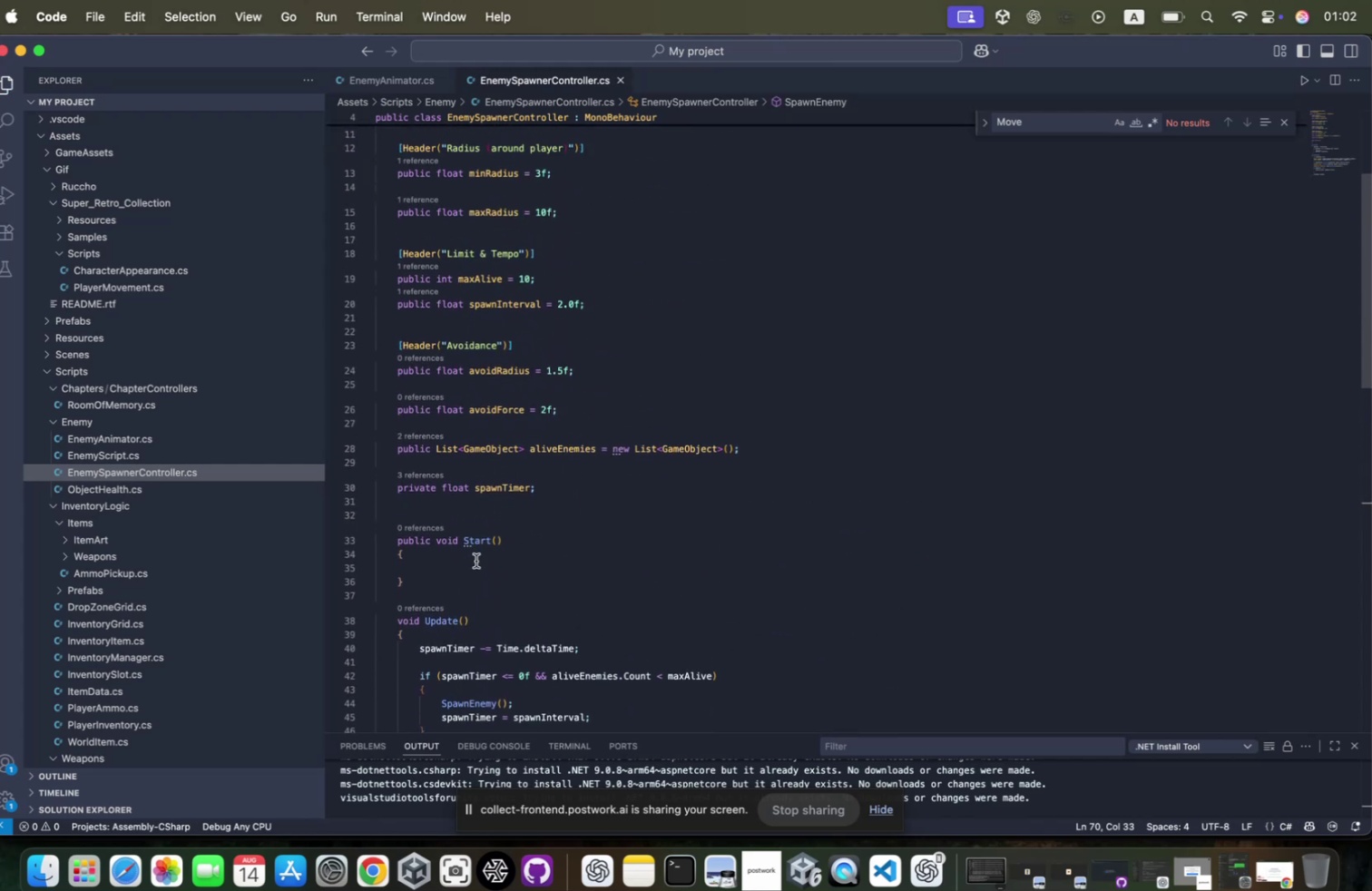 
left_click([481, 556])
 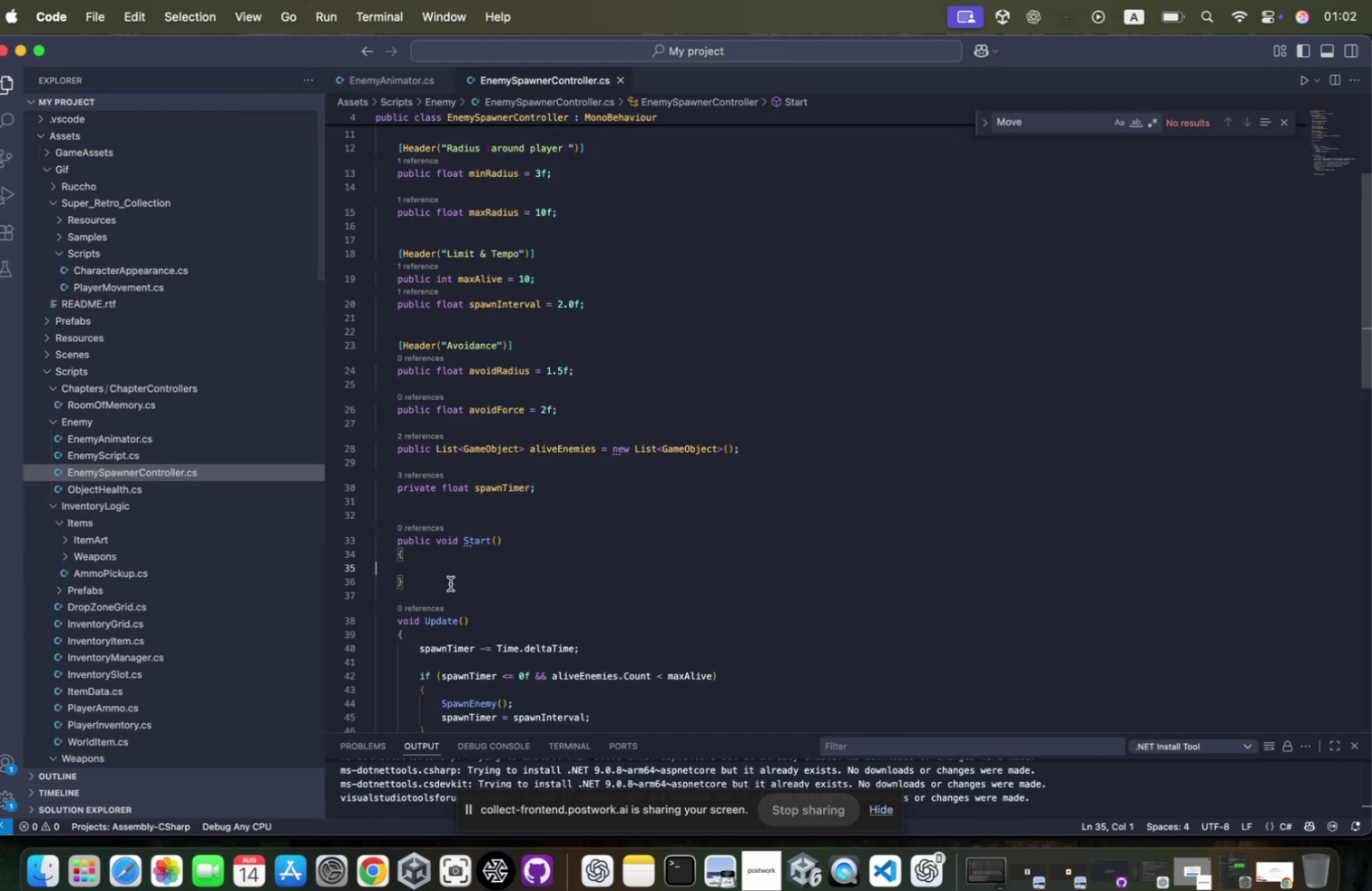 
double_click([486, 538])
 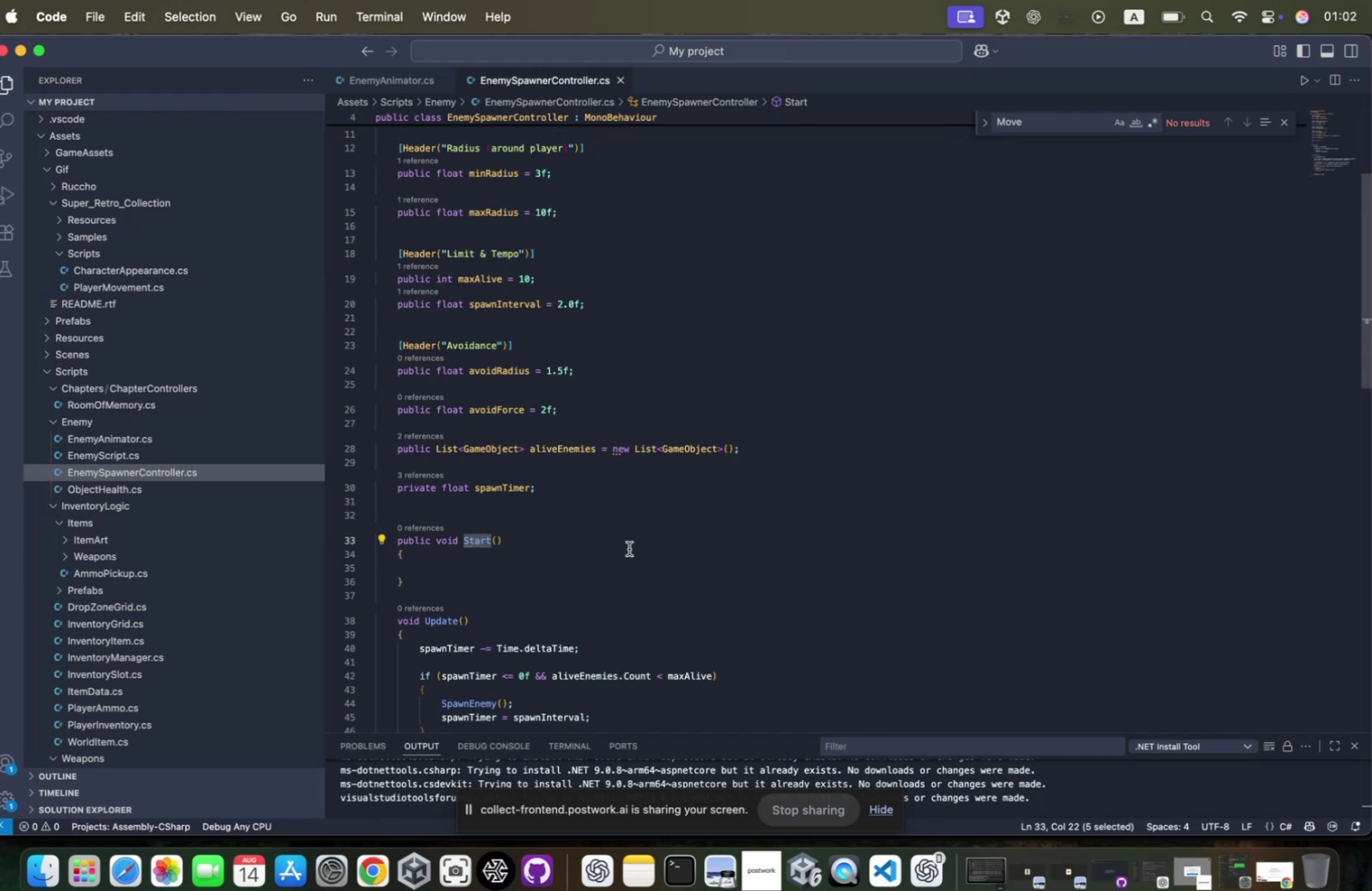 
key(Backspace)
key(Backspace)
key(Backspace)
key(Backspace)
key(Backspace)
key(Backspace)
key(Backspace)
key(Backspace)
key(Backspace)
key(Backspace)
key(Backspace)
key(Backspace)
key(Backspace)
type(void CleanUpDead)
 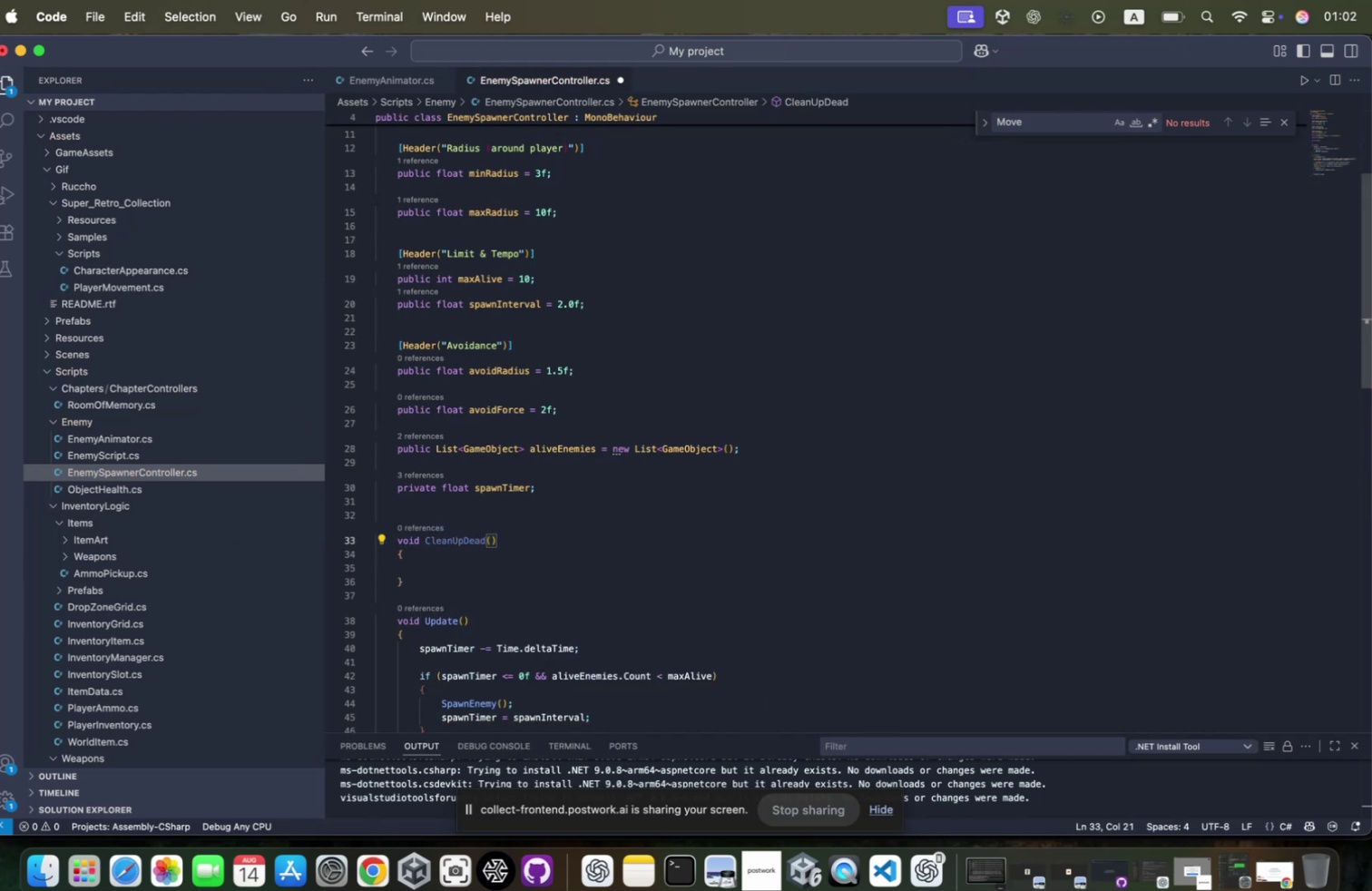 
key(ArrowDown)
 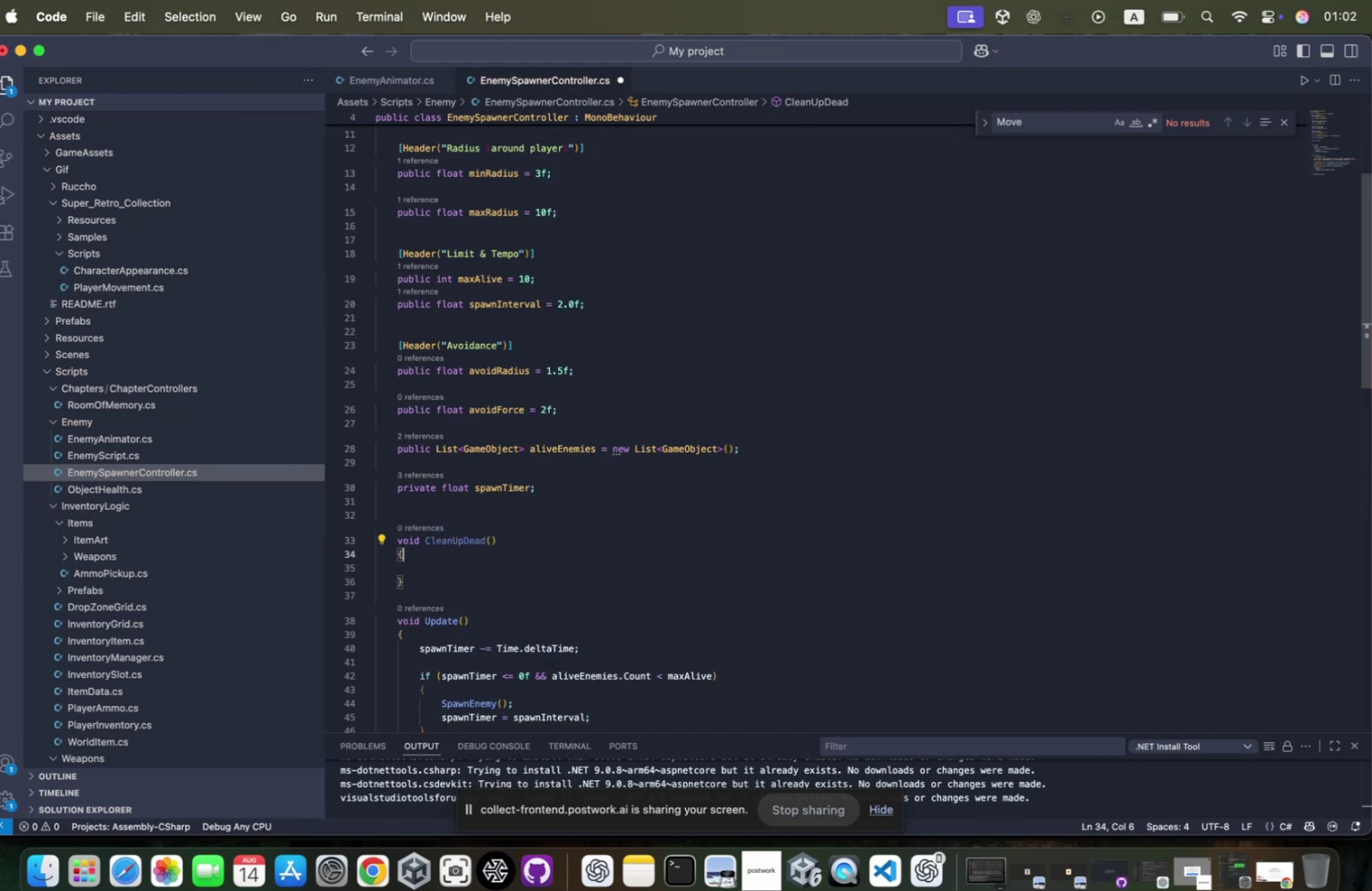 
key(ArrowDown)
 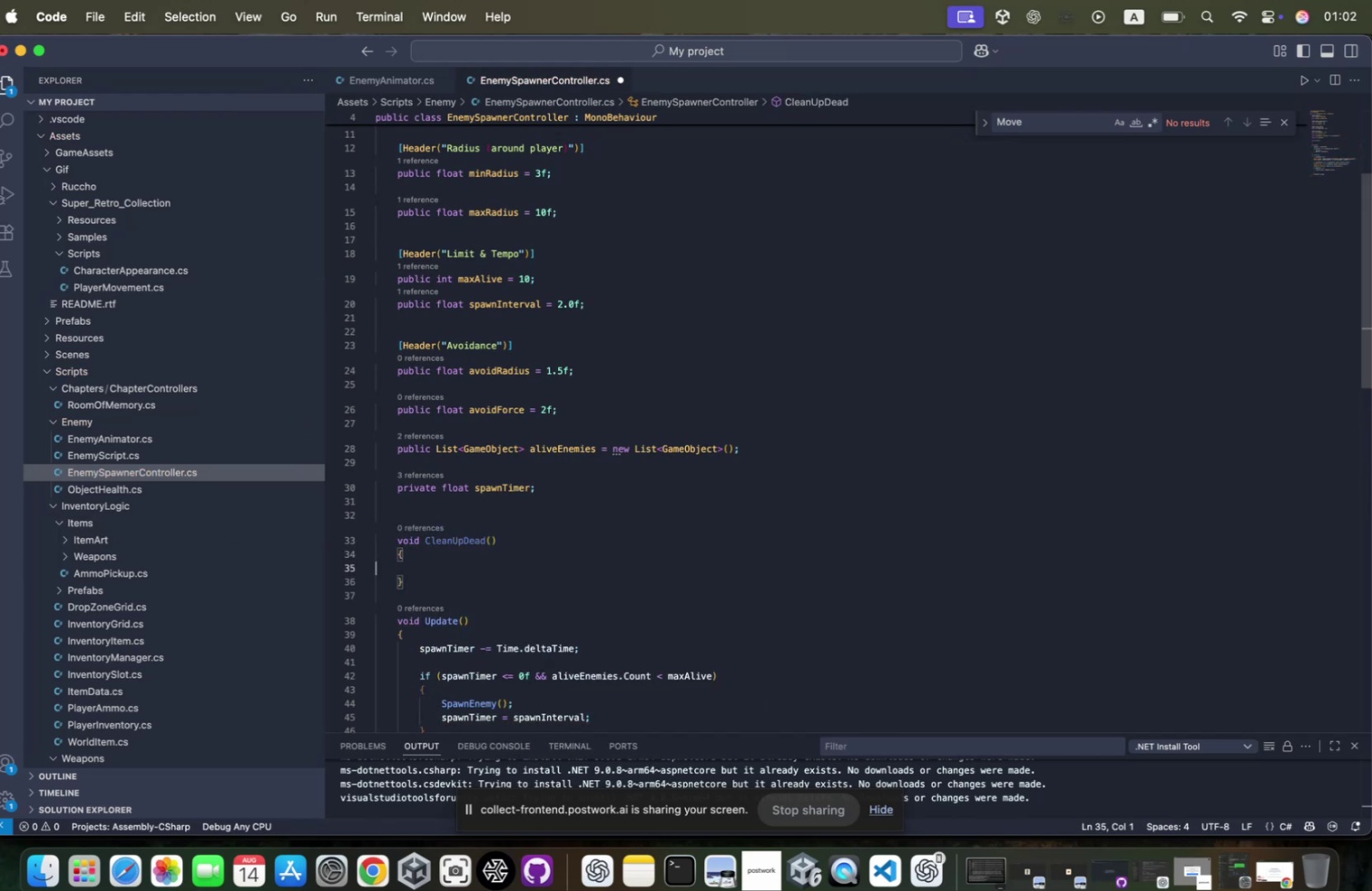 
key(Tab)
type(i)
key(Backspace)
type(for(int i = 0; )
key(Backspace)
key(Backspace)
key(Backspace)
type(aliveen)
key(Tab)
type( )
key(Backspace)
type(.coiu)
key(Backspace)
key(Backspace)
key(Backspace)
key(Backspace)
type(cu)
key(Backspace)
type(oun)
key(Tab)
type(; )
key(Backspace)
key(Backspace)
type( -1 ;)
key(Backspace)
type(; i >-)
key(Backspace)
type(=0 )
key(Backspace)
type(; o)
key(Backspace)
type(i)
key(Tab)
type(--)
 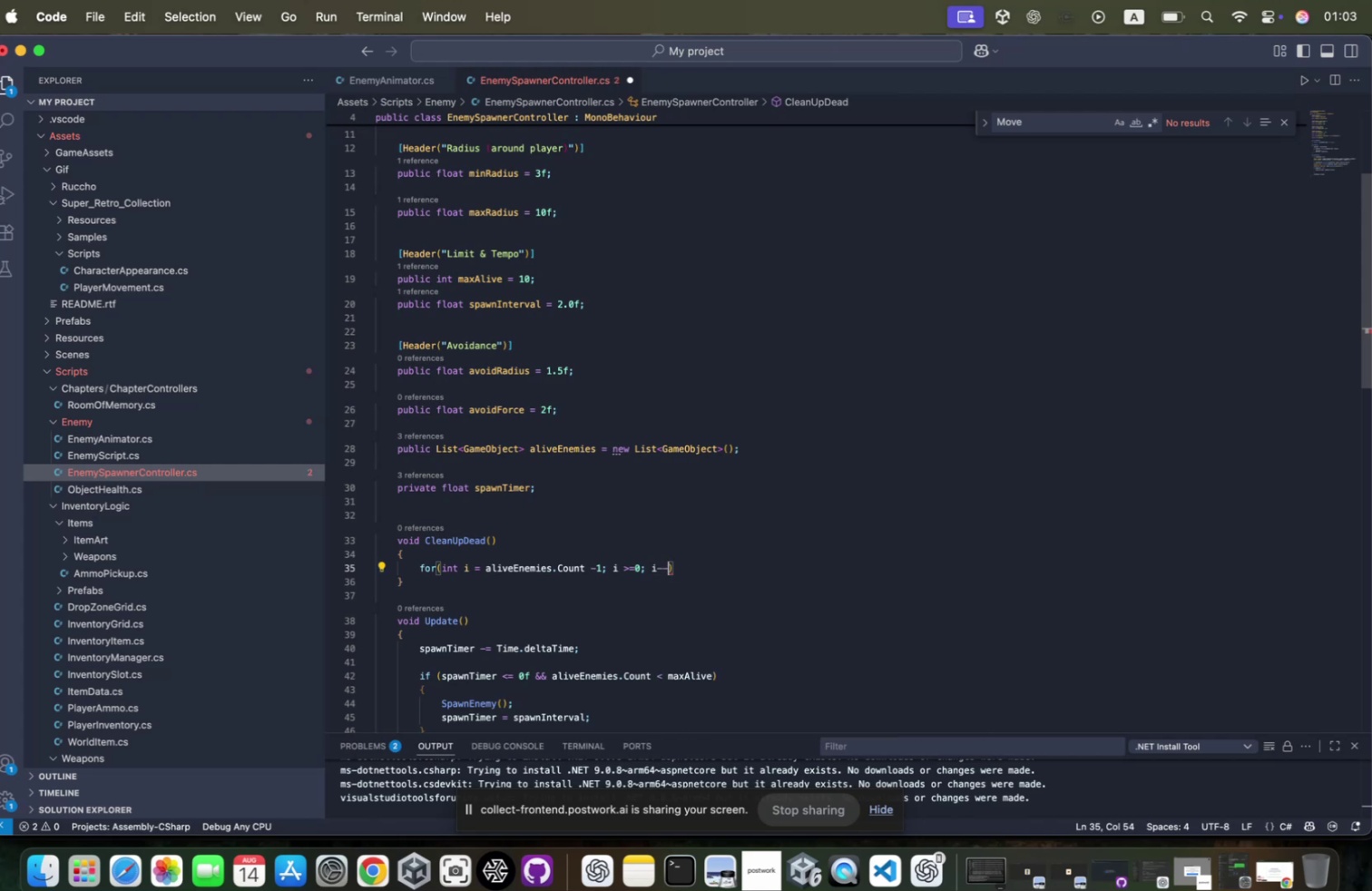 
key(ArrowRight)
 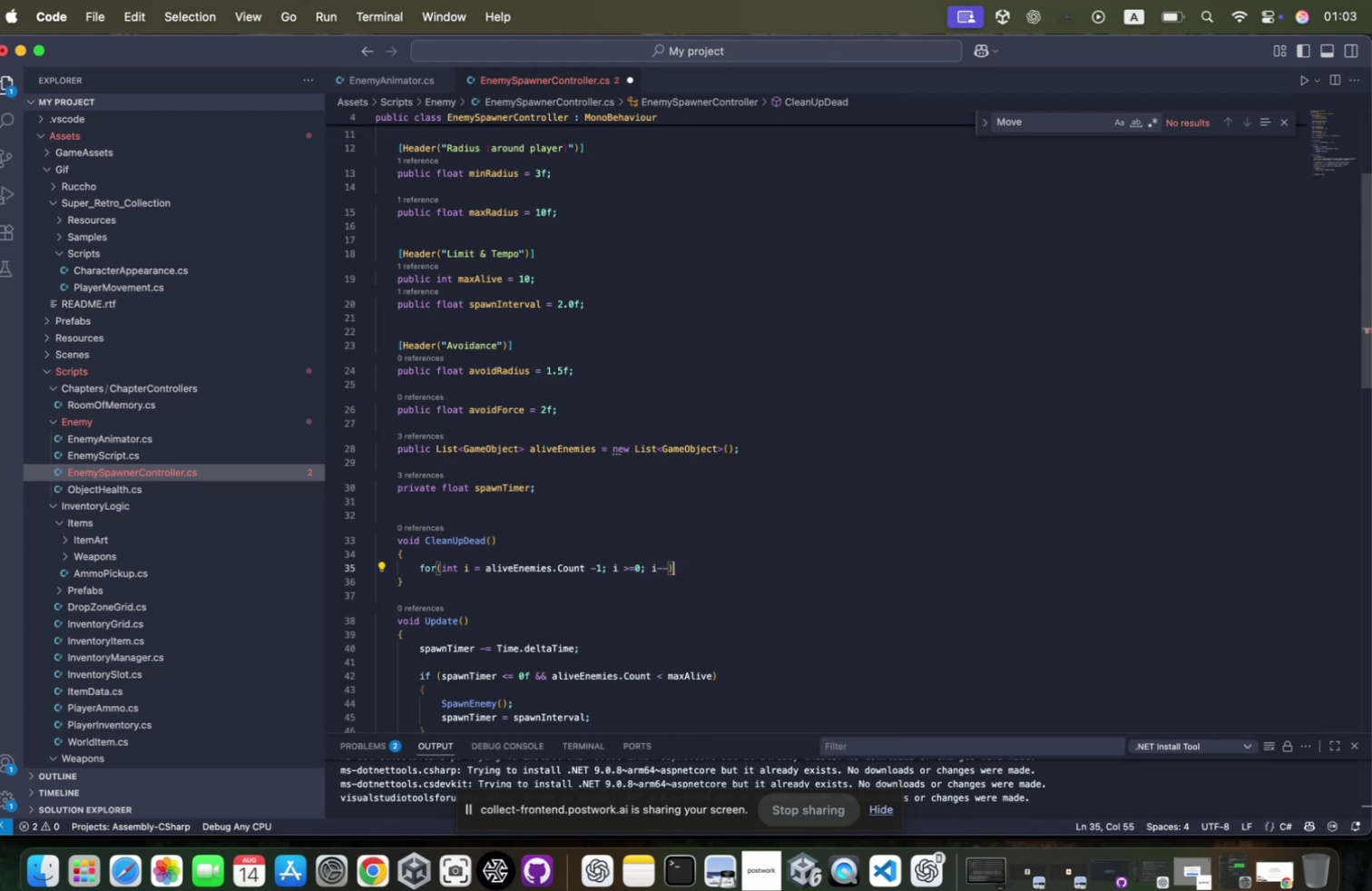 
key(Enter)
 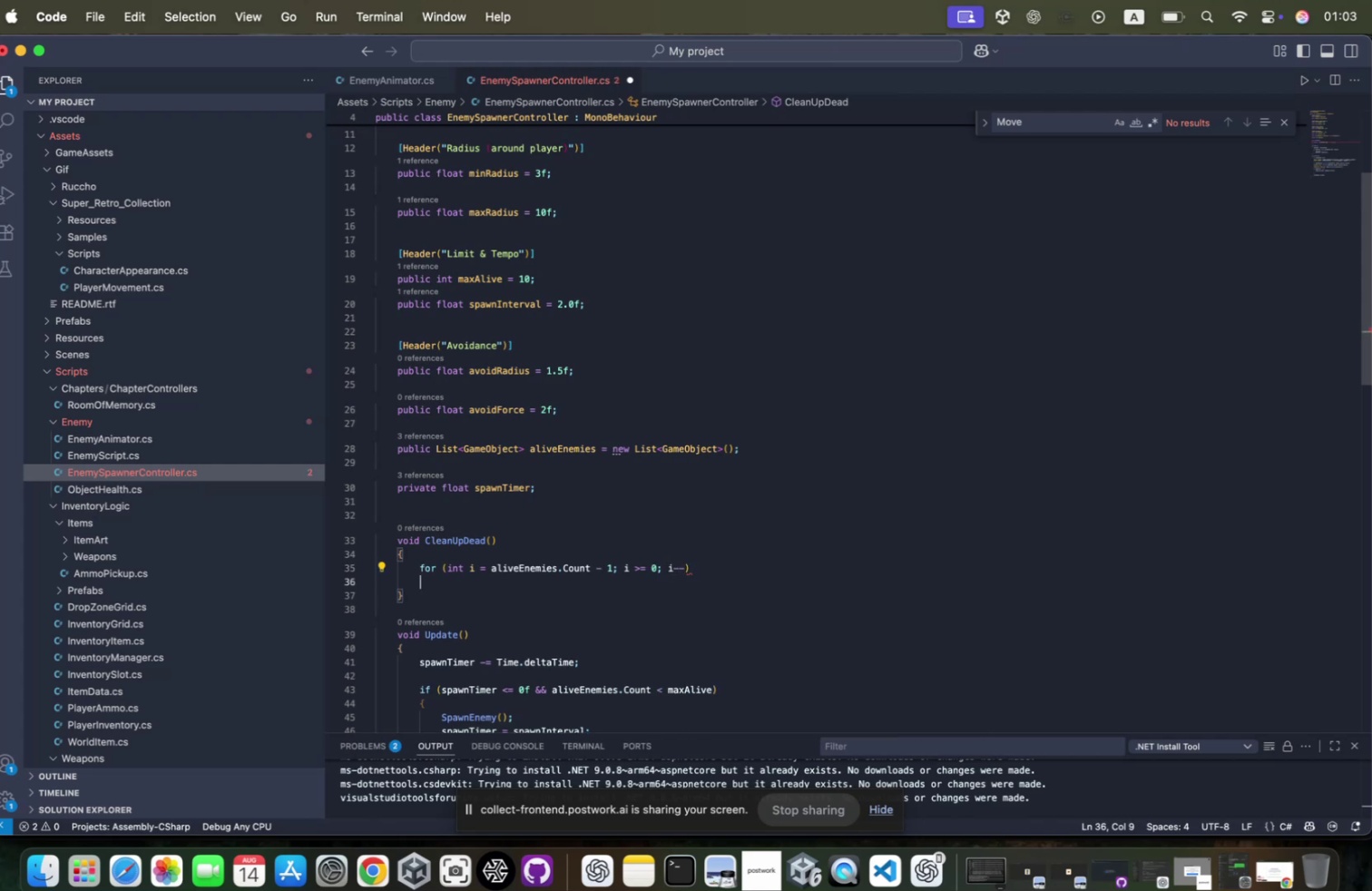 
key(Shift+ShiftRight)
 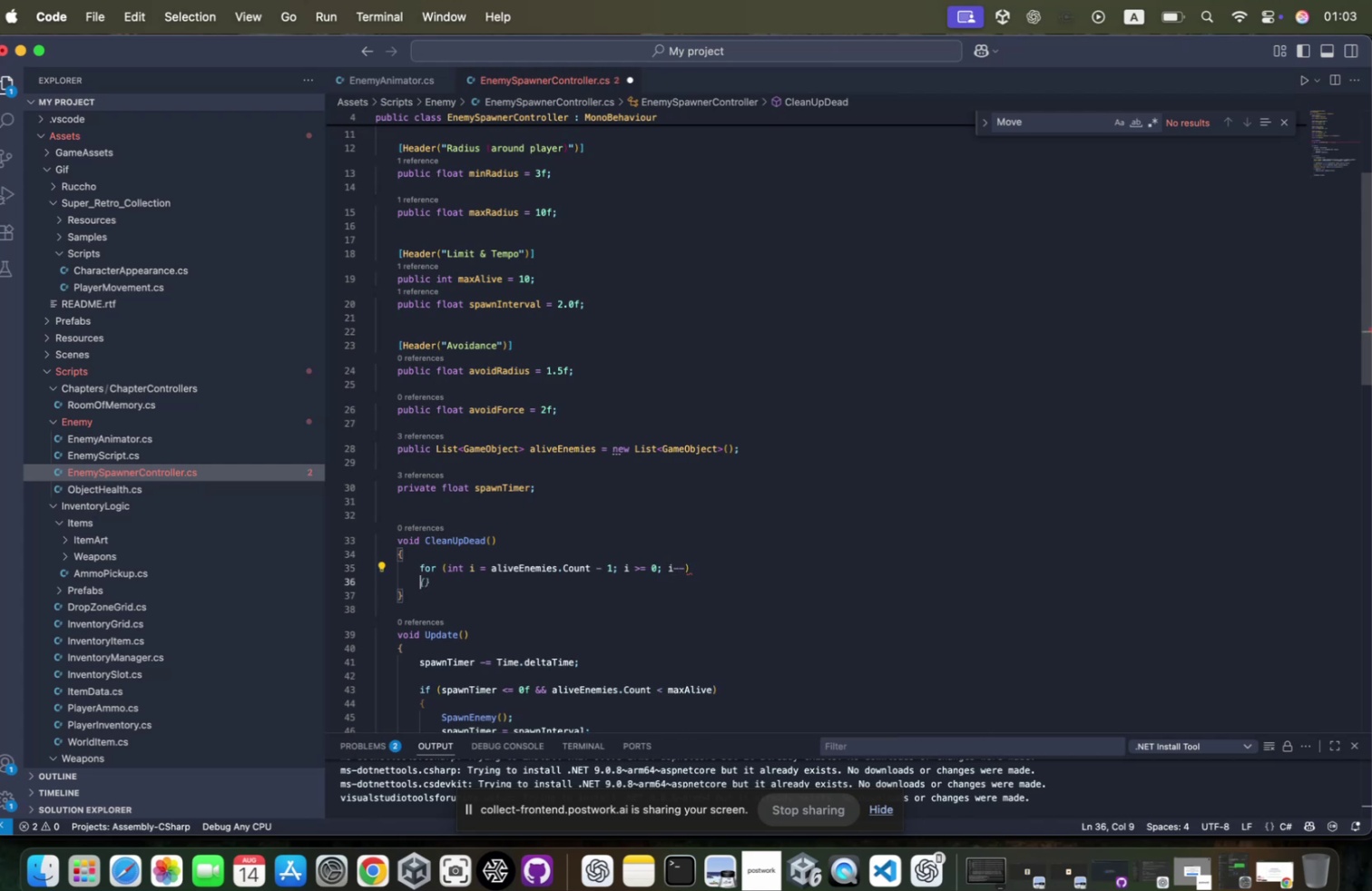 
key(Shift+BracketLeft)
 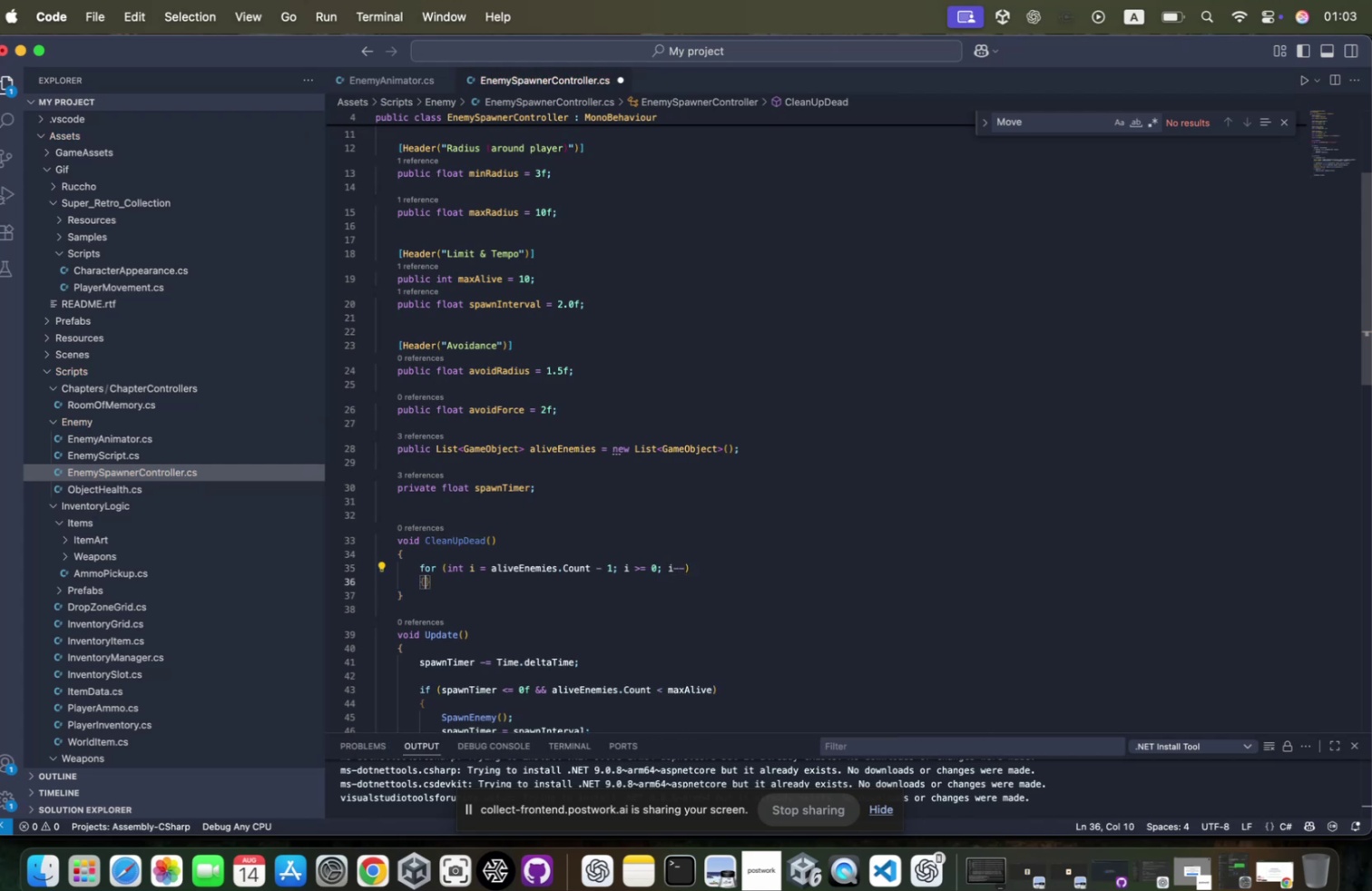 
key(Enter)
 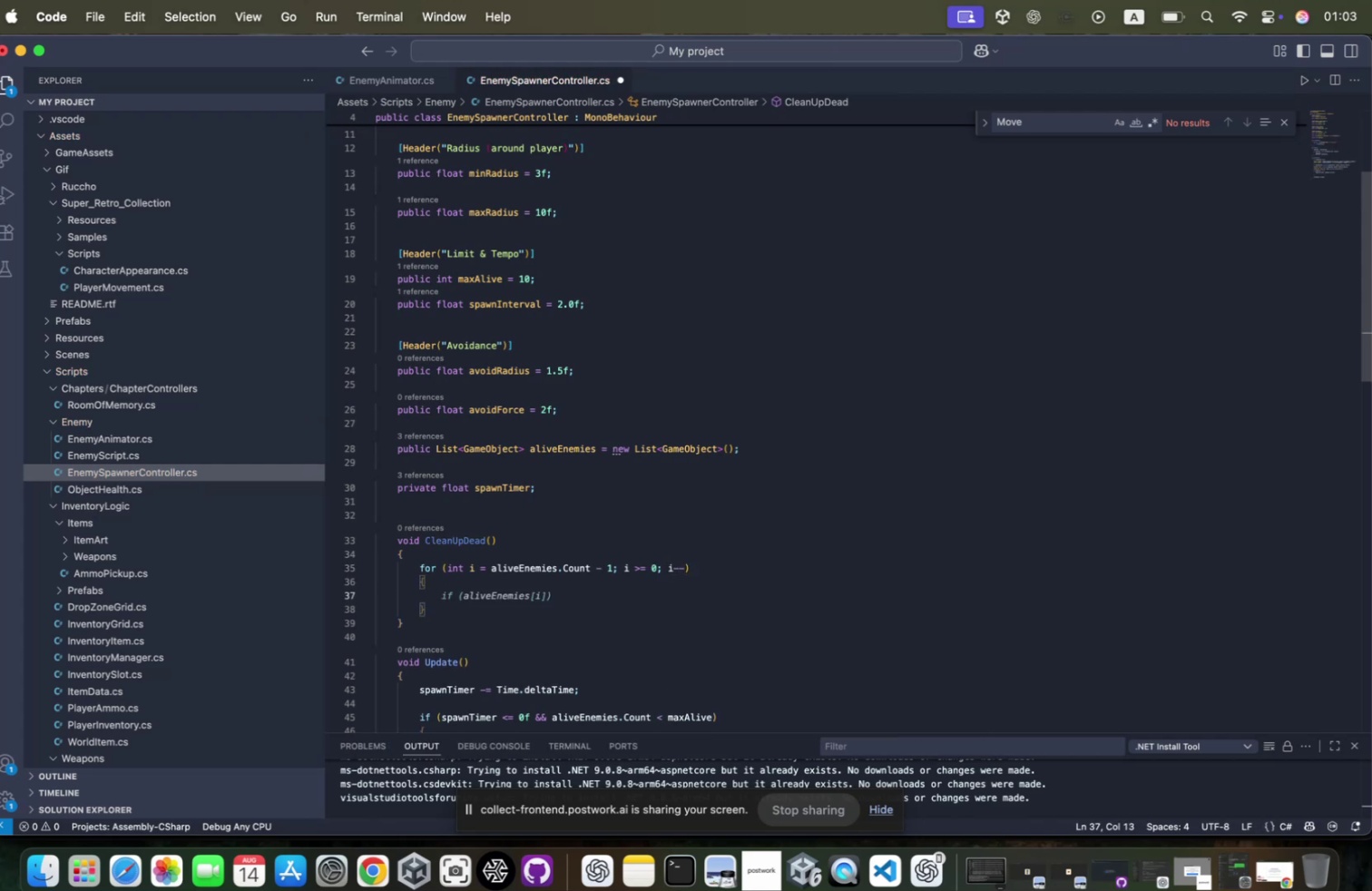 
type(if(alive)
key(Tab)
type([i)
 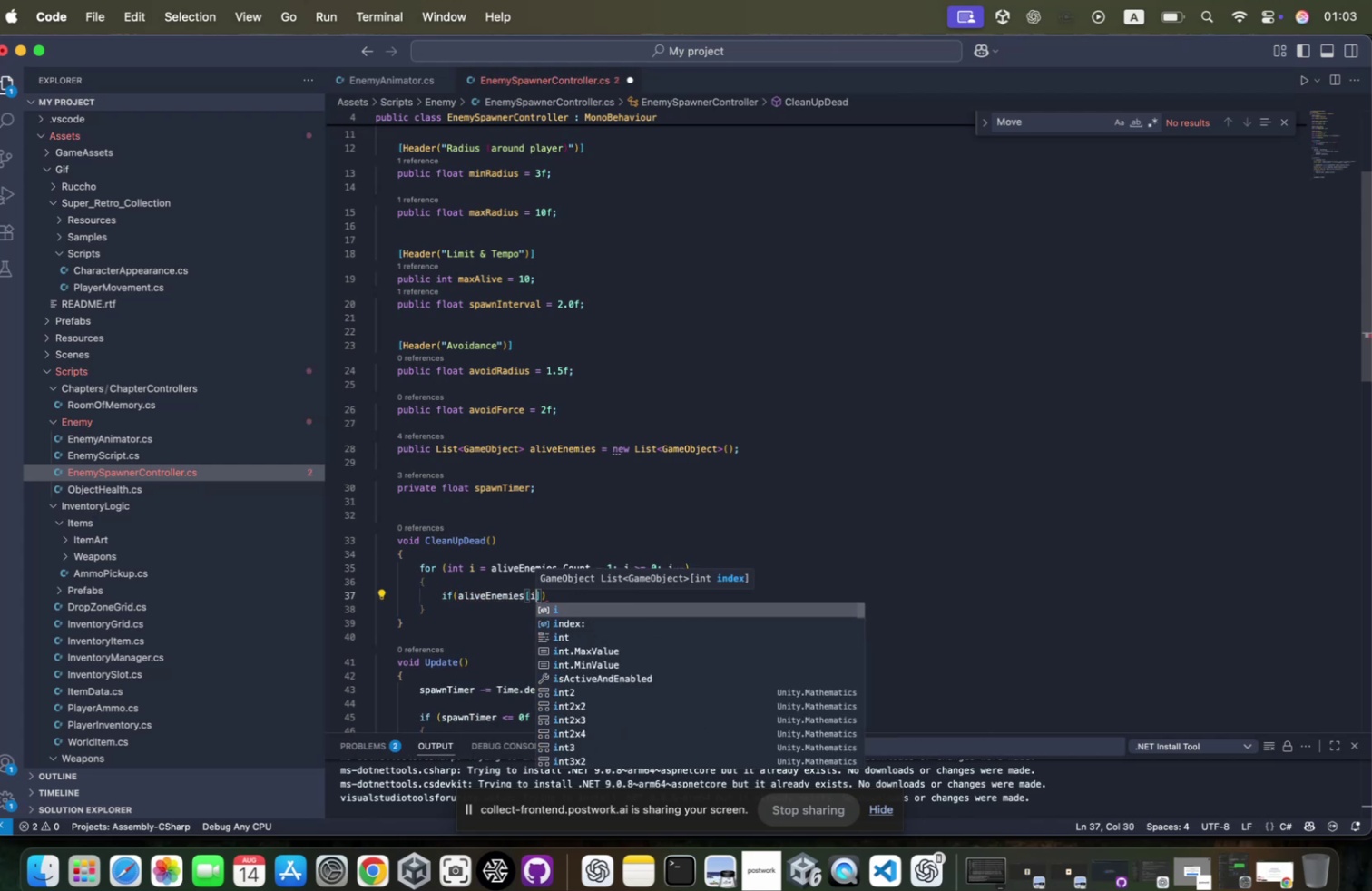 
key(ArrowRight)
 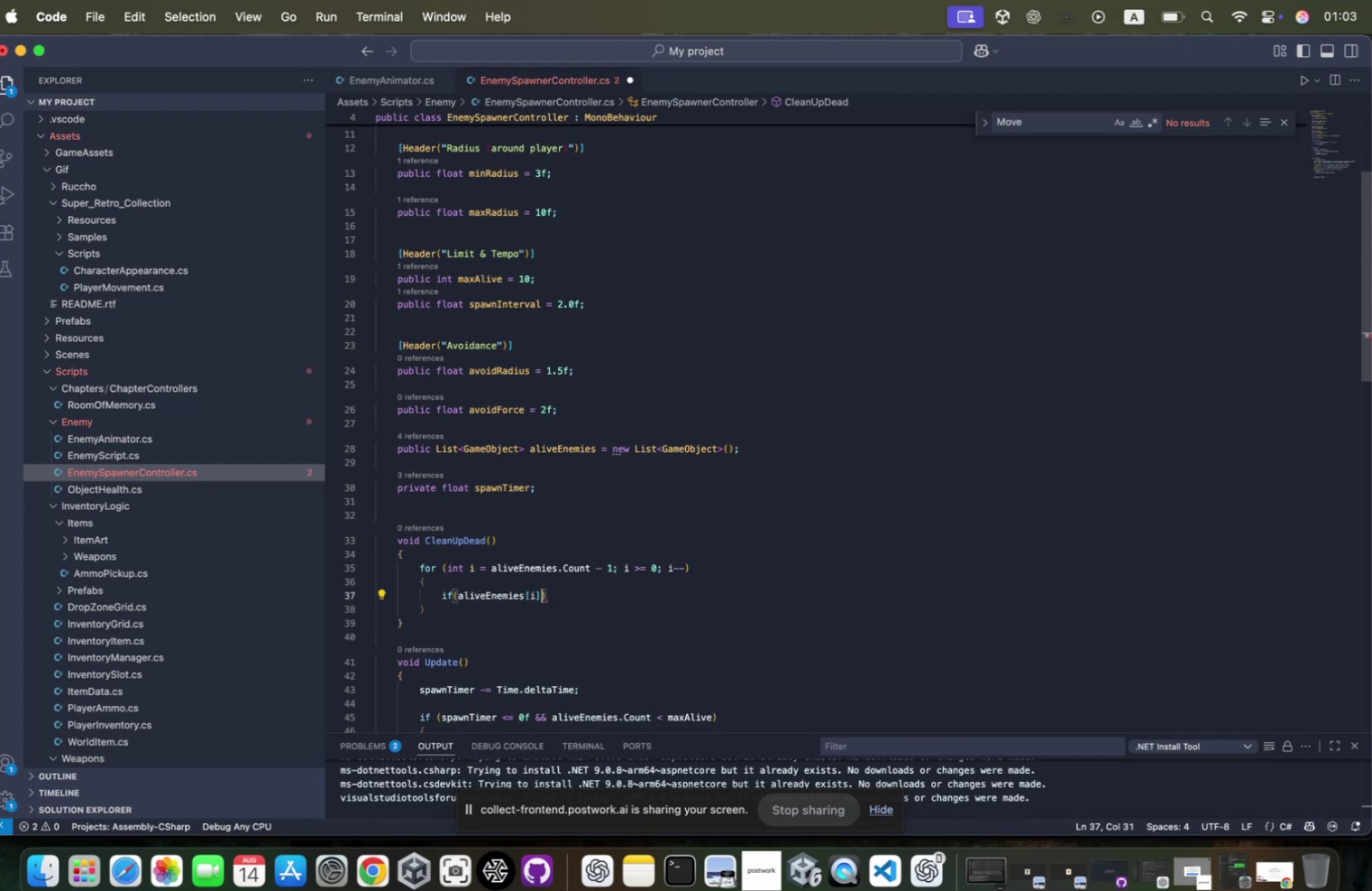 
type(.)
key(Backspace)
type( == u)
key(Backspace)
type(null)
 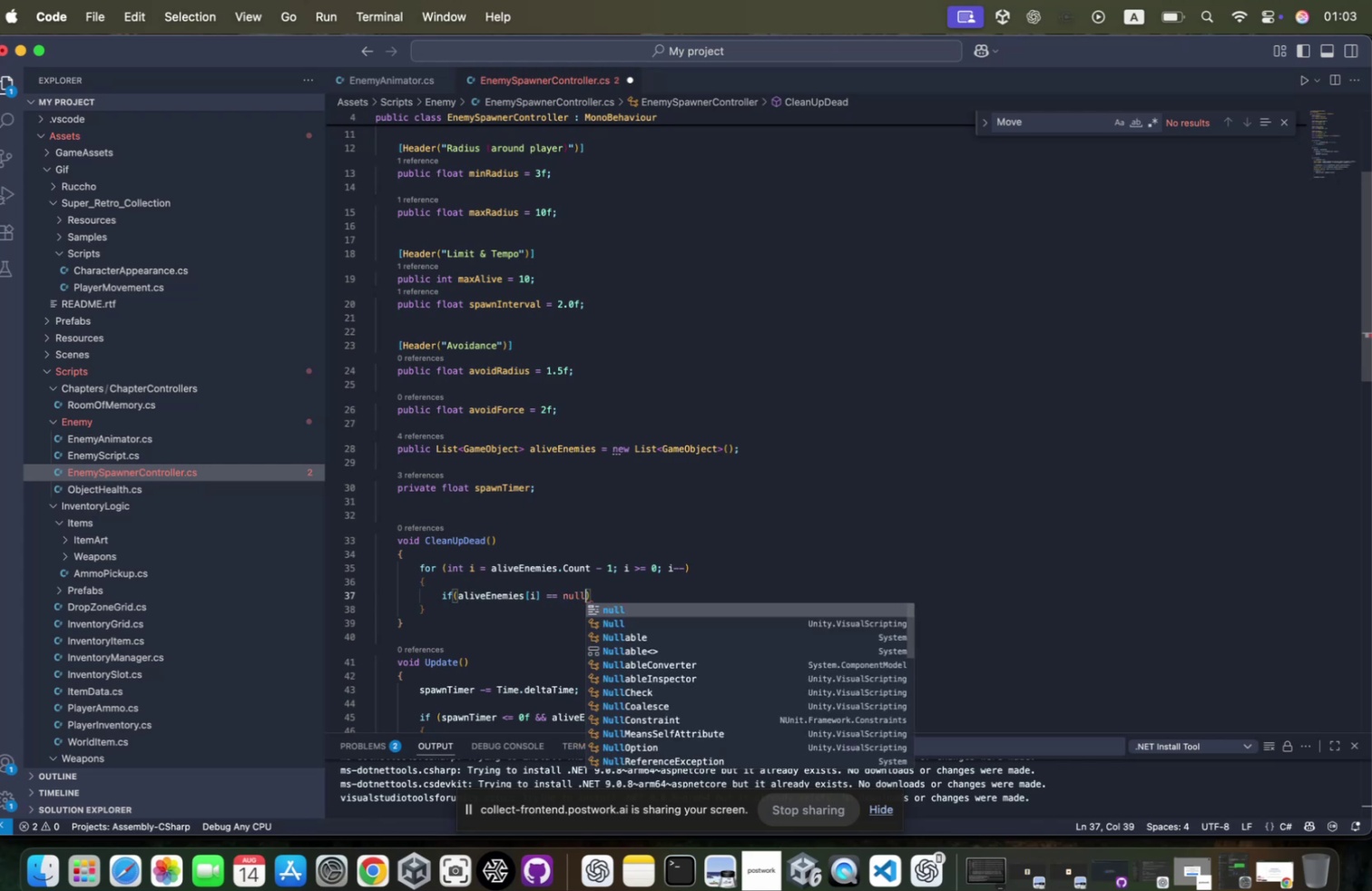 
key(ArrowRight)
 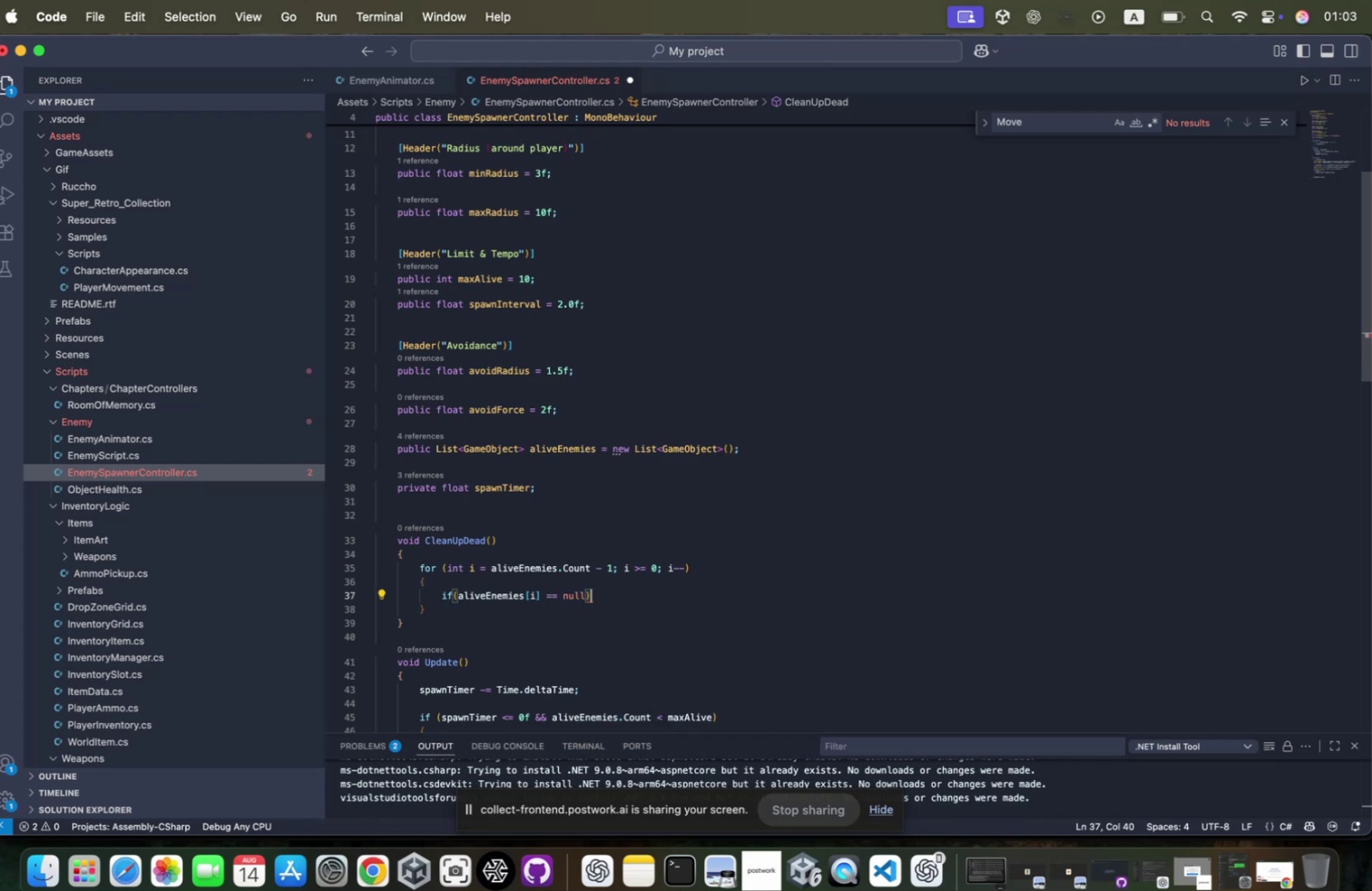 
key(Enter)
 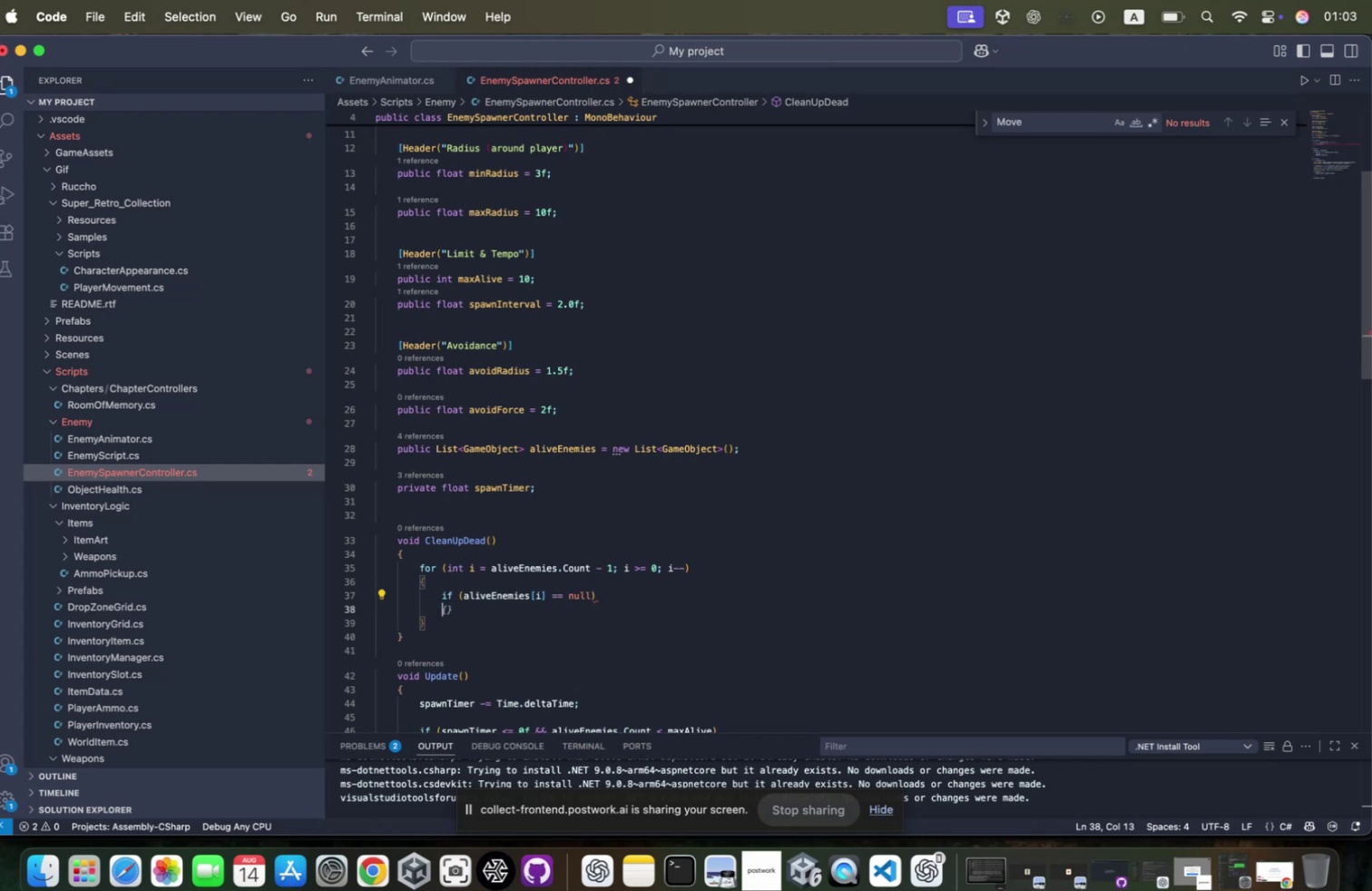 
key(Shift+BracketLeft)
 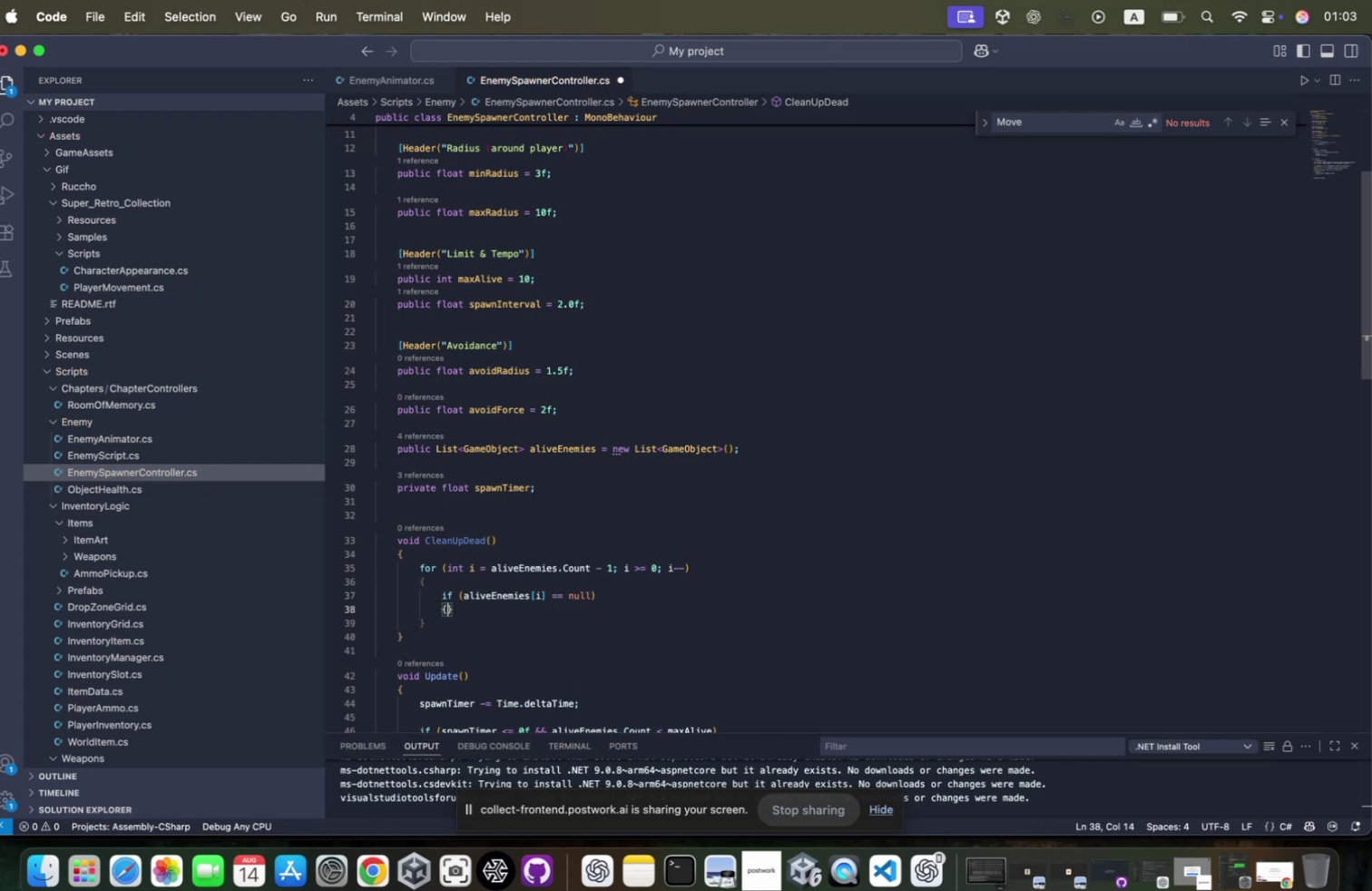 
key(Enter)
 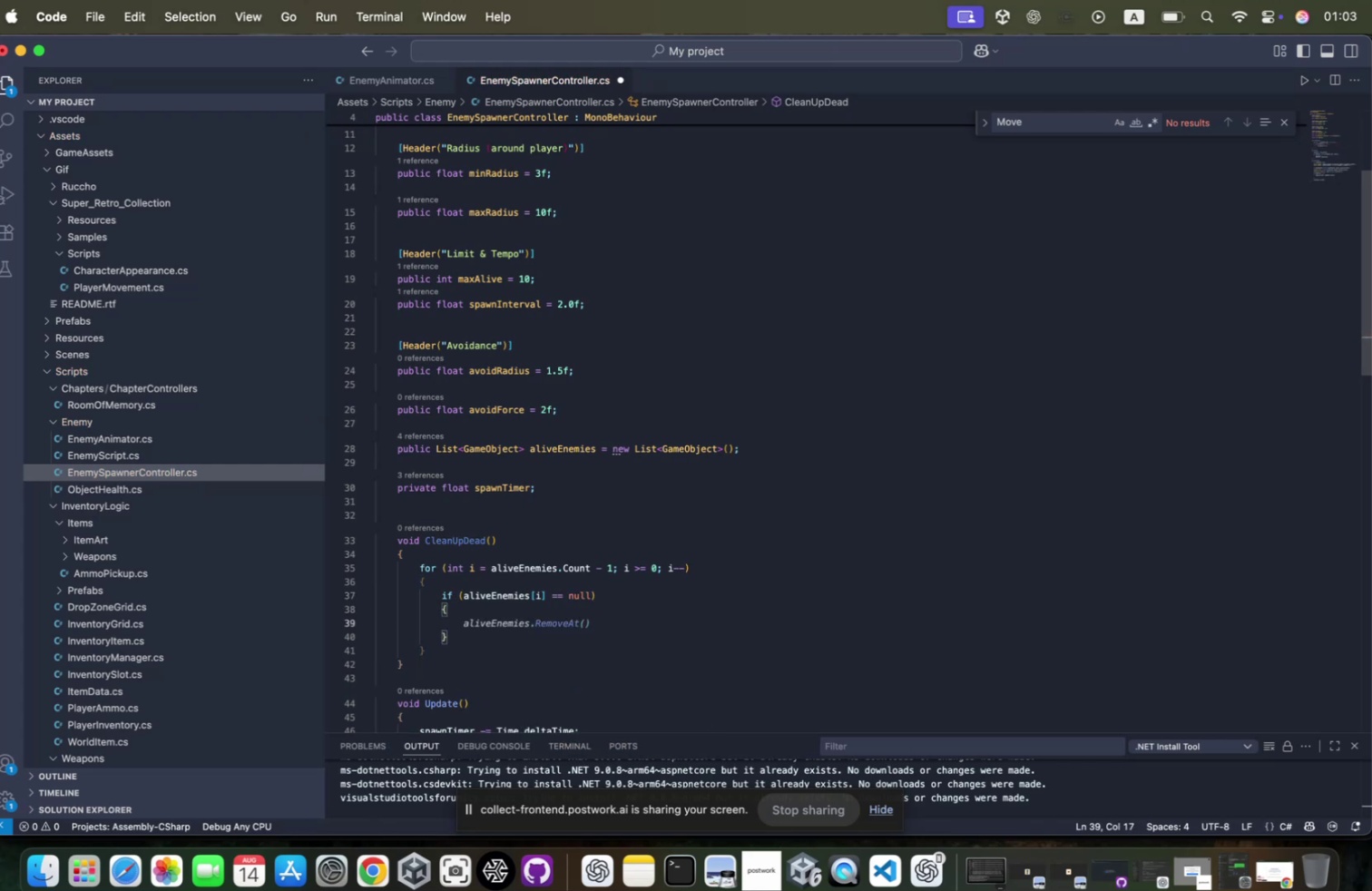 
type(aliveenem)
key(Tab)
type(.remote)
key(Backspace)
key(Backspace)
type(veat)
key(Tab)
key(Tab)
 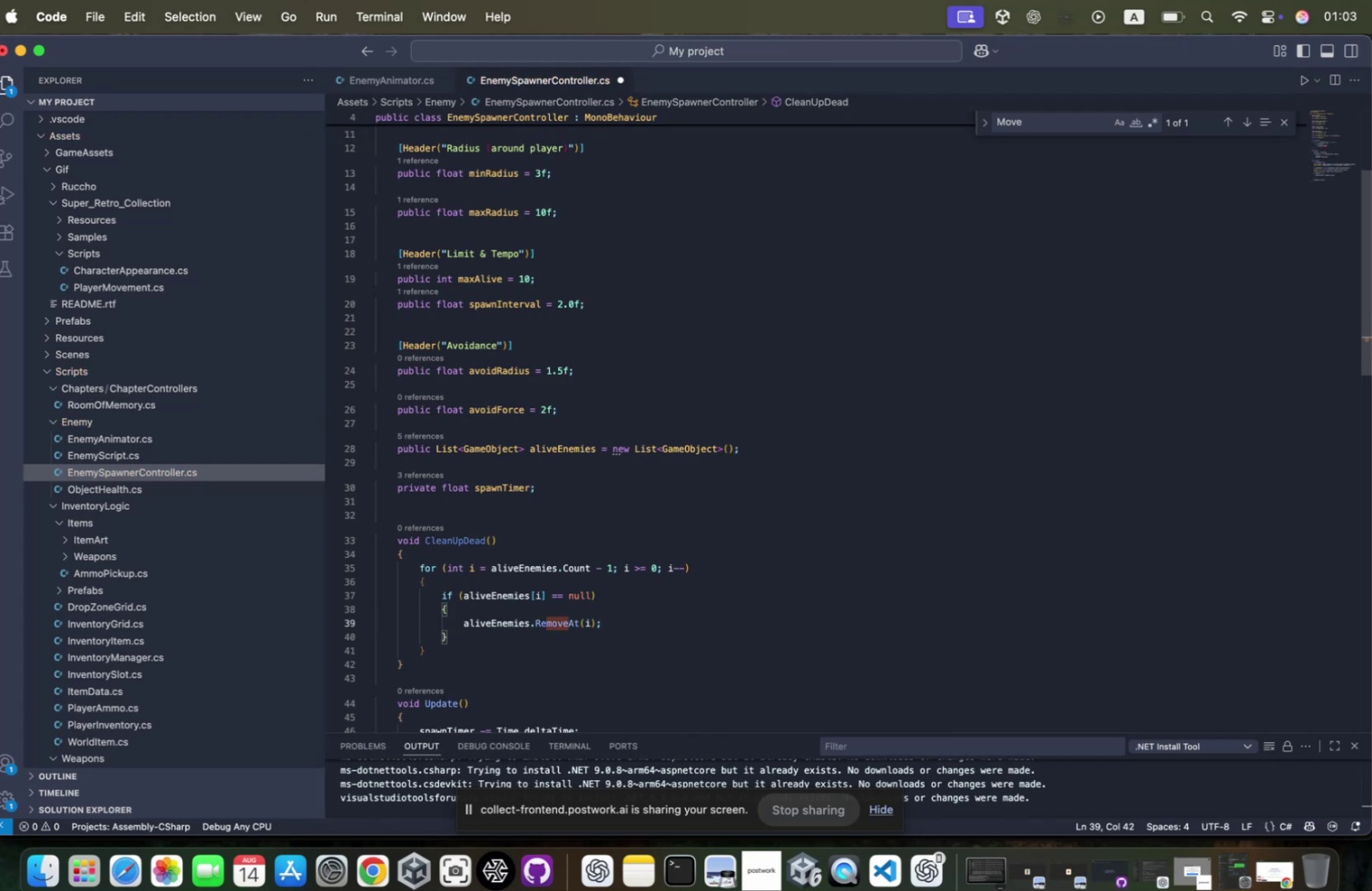 
key(Control+S)
 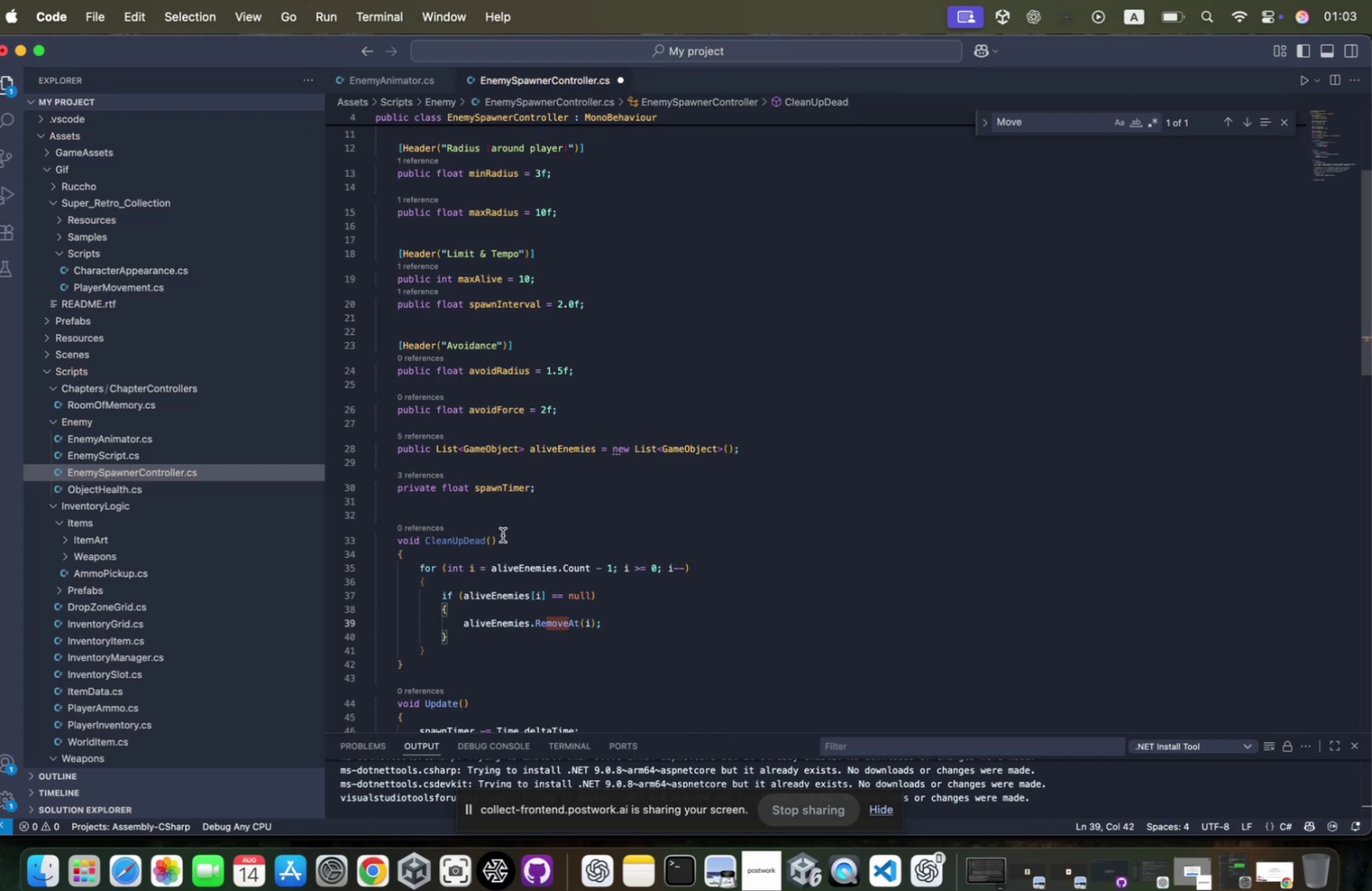 
mouse_move([477, 508])
 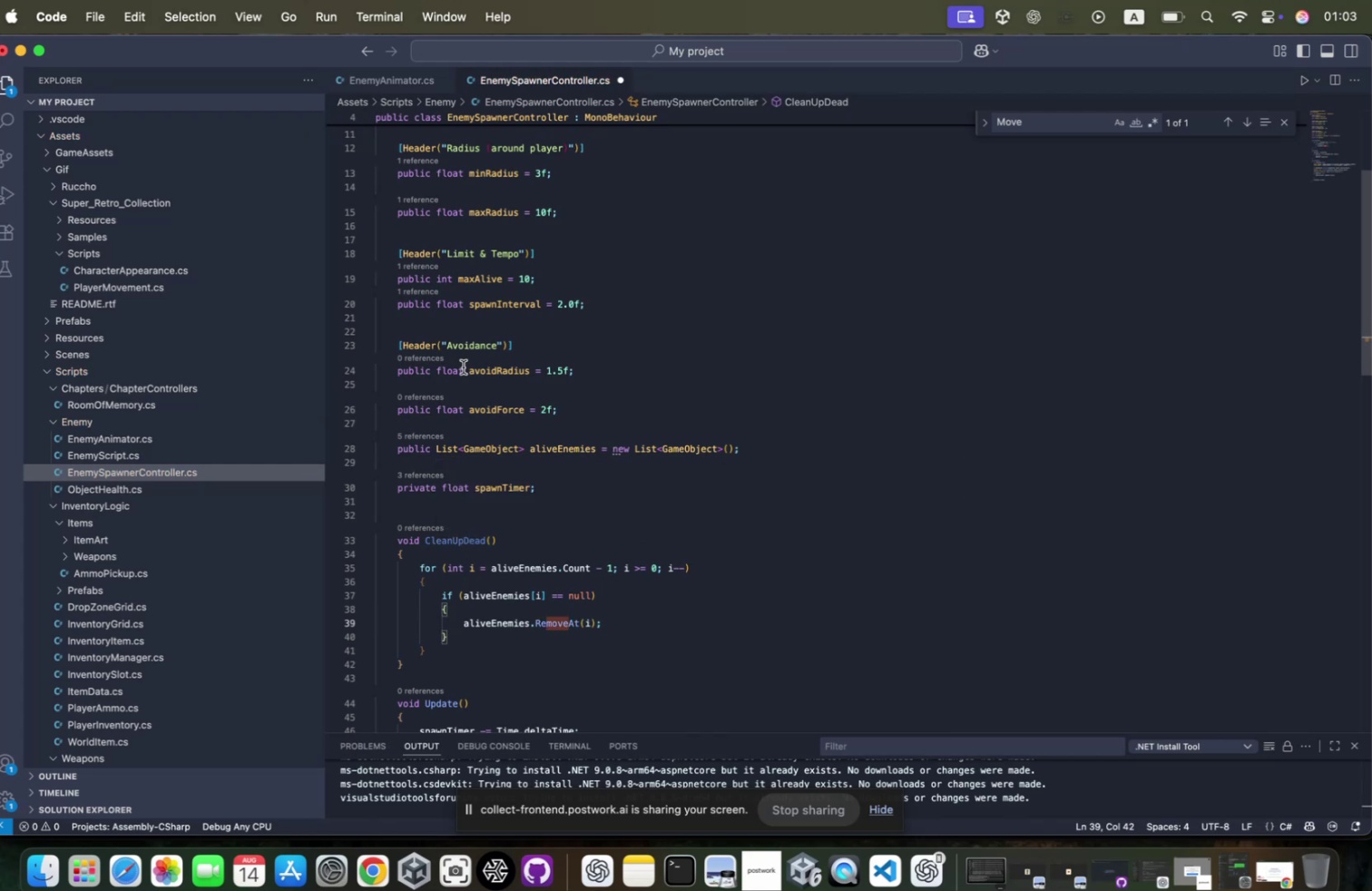 
scroll: coordinate [474, 387], scroll_direction: up, amount: 28.0
 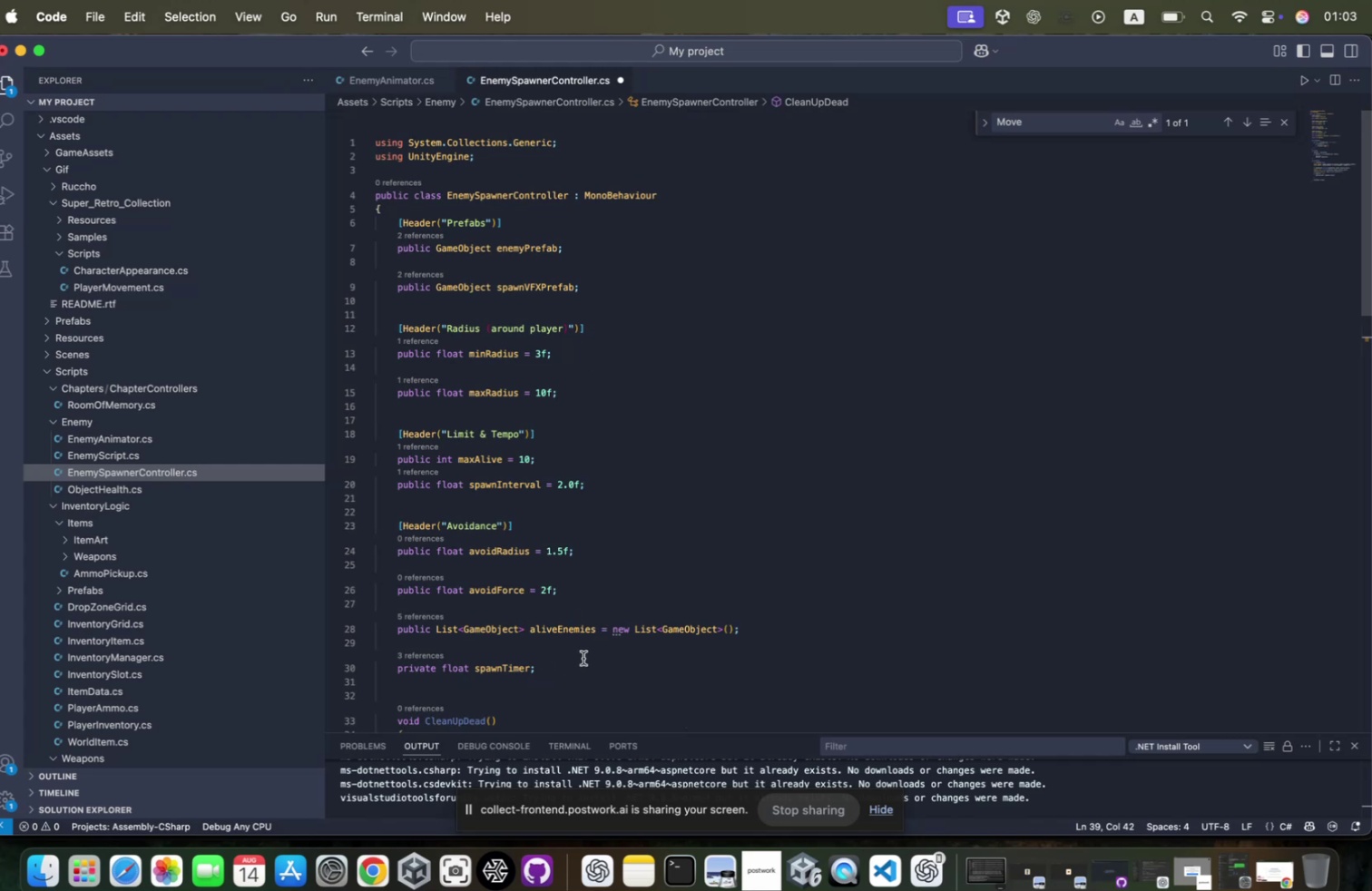 
key(Enter)
 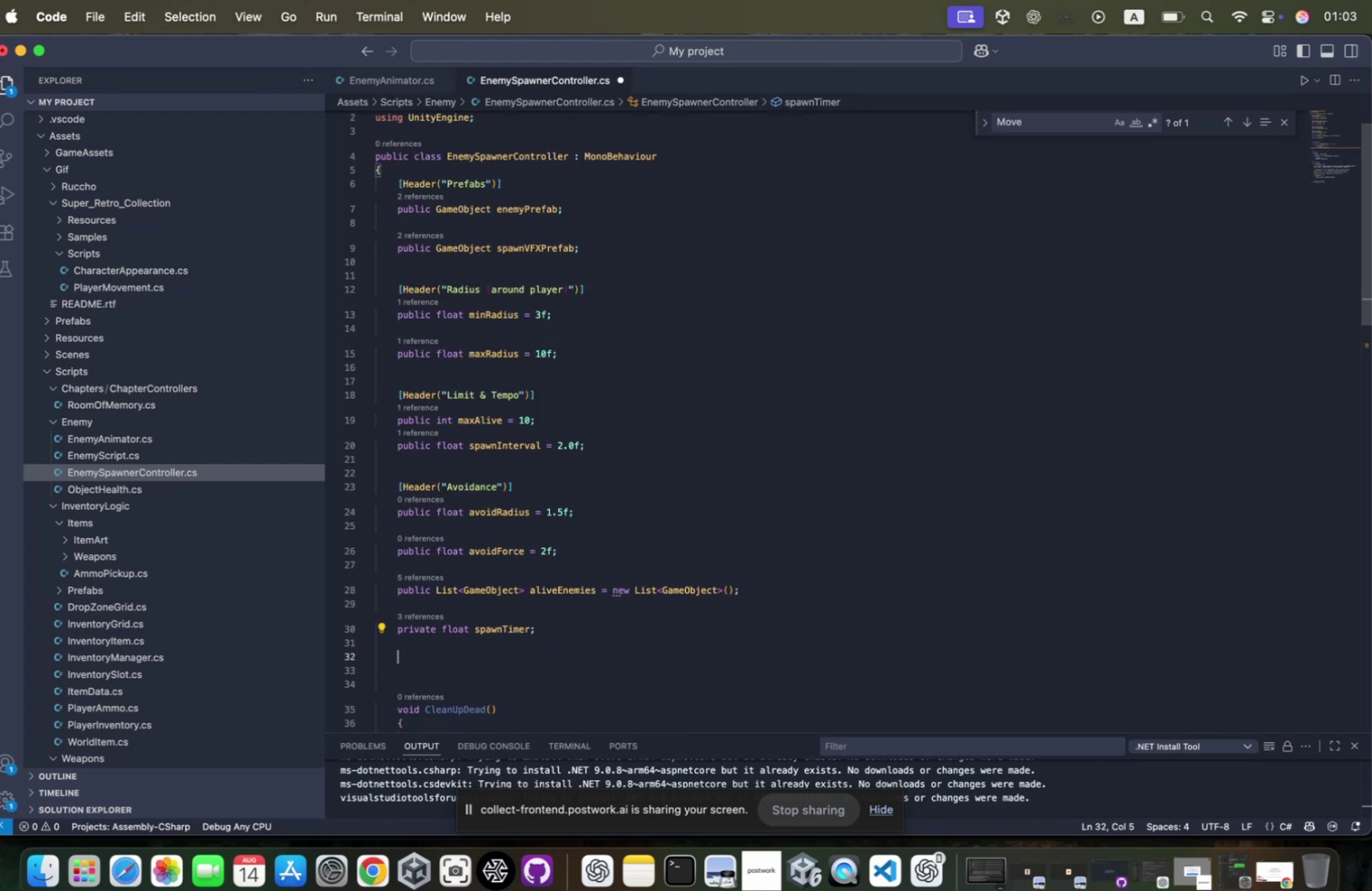 
key(Enter)
 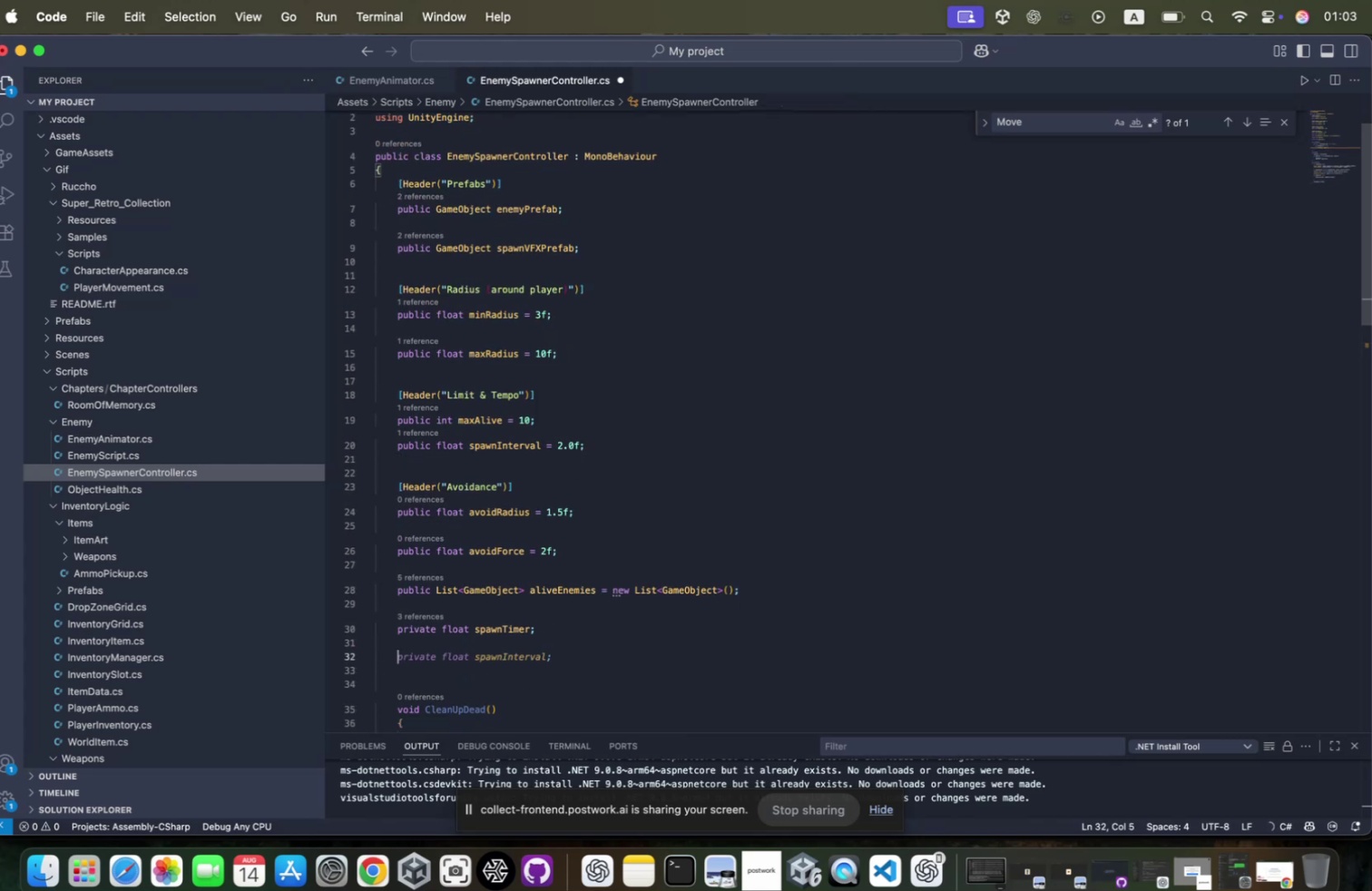 
type(awake)
key(Tab)
 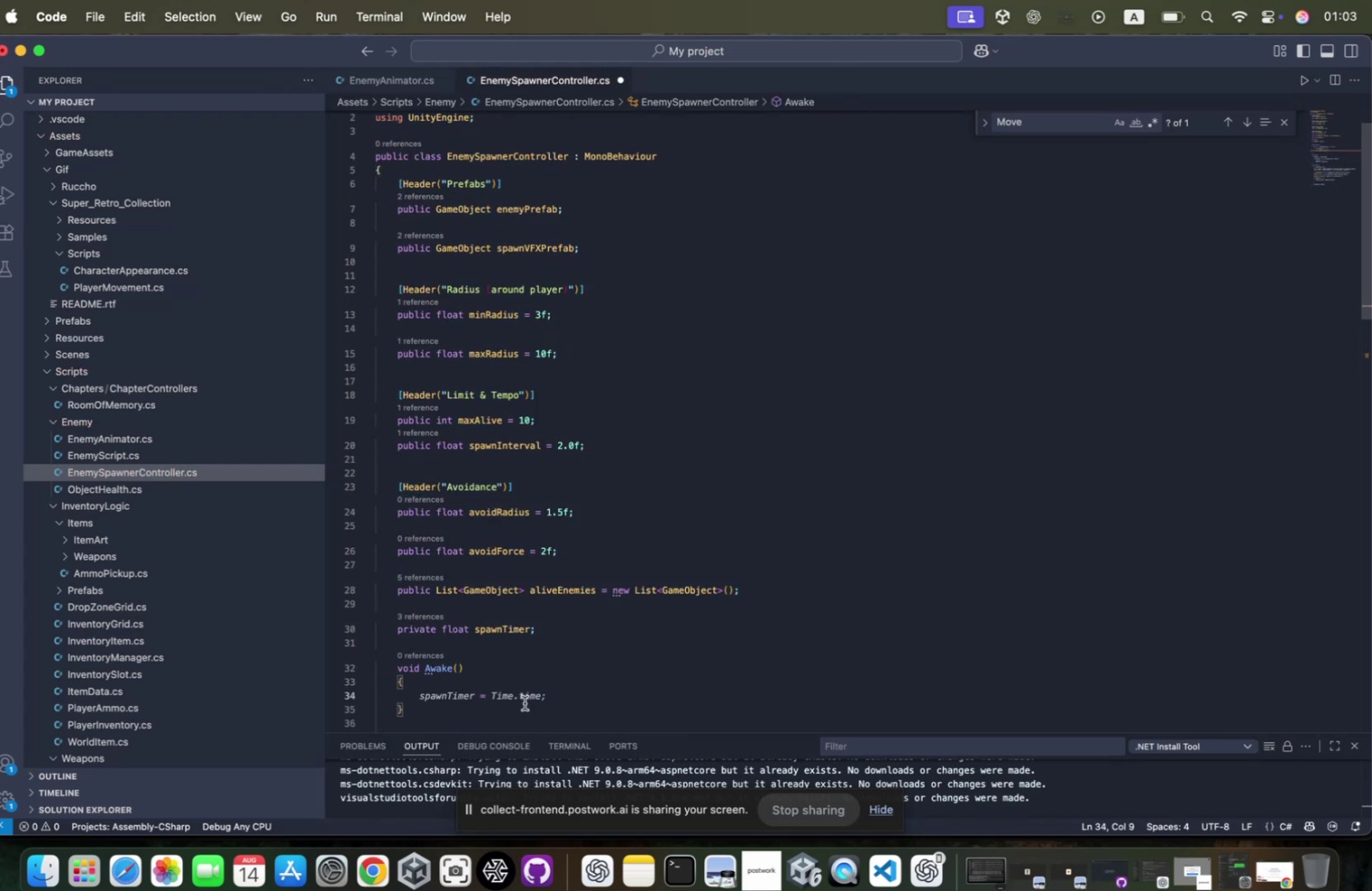 
left_click([573, 625])
 